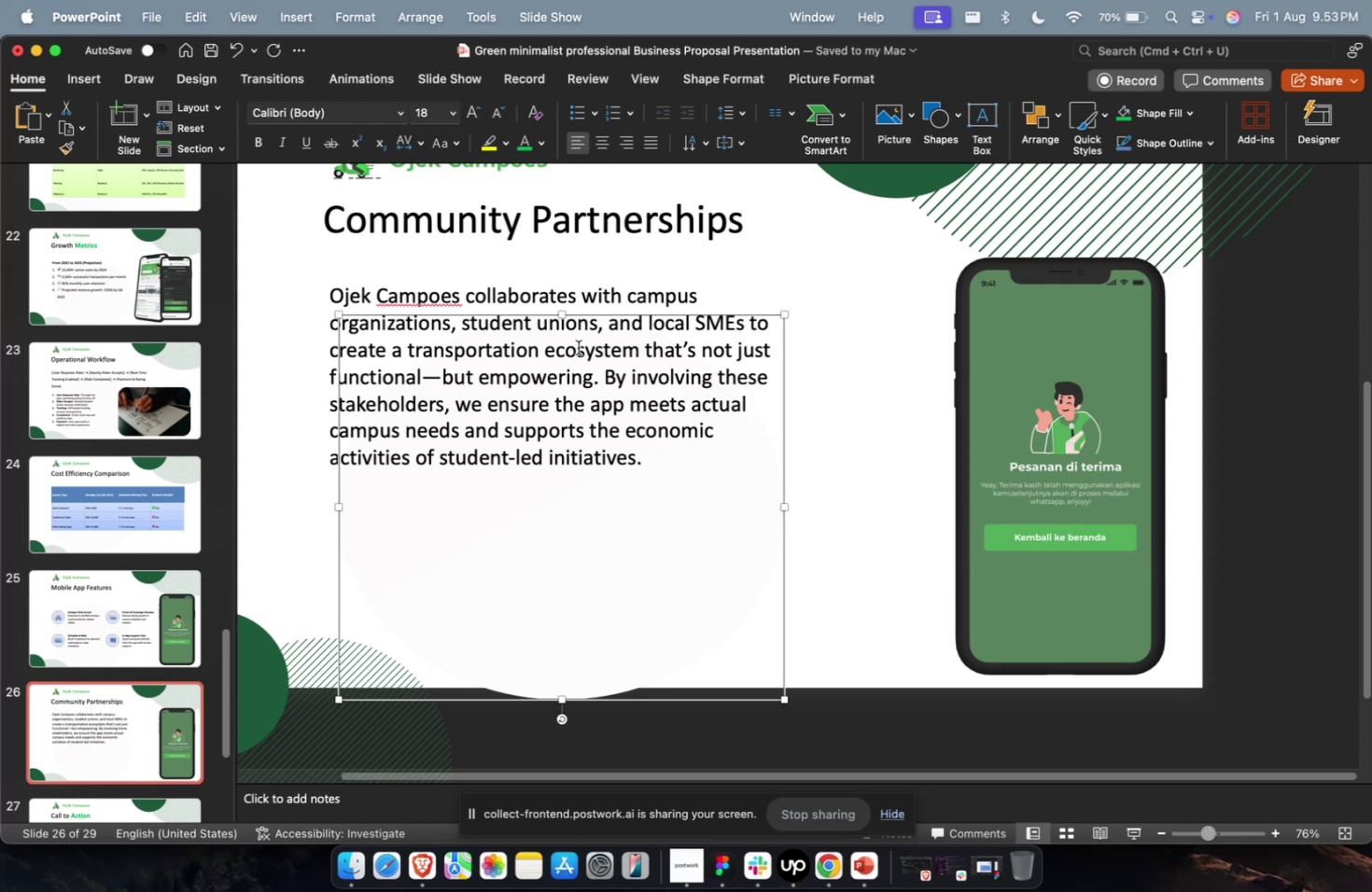 
left_click([600, 250])
 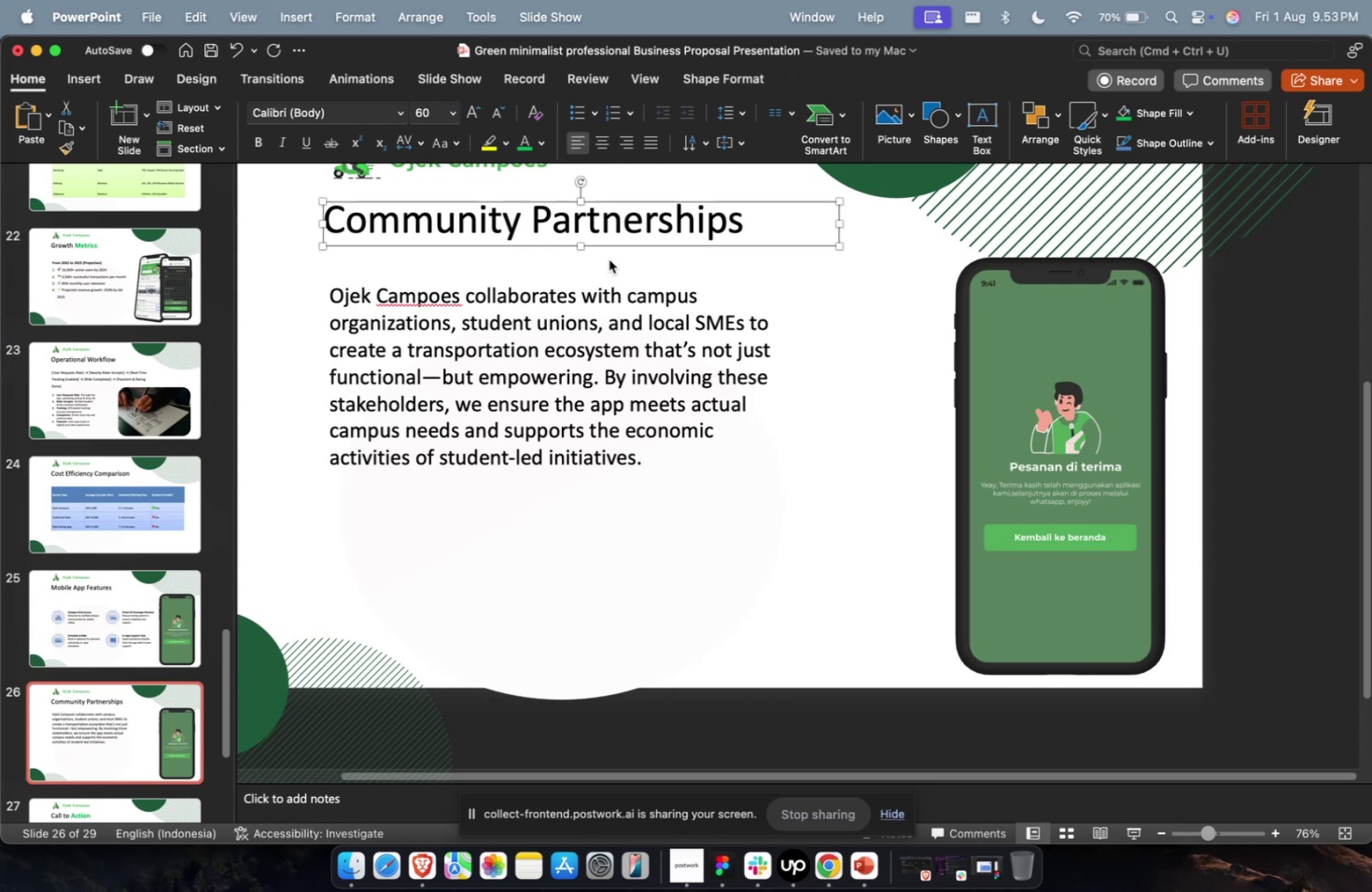 
left_click([584, 283])
 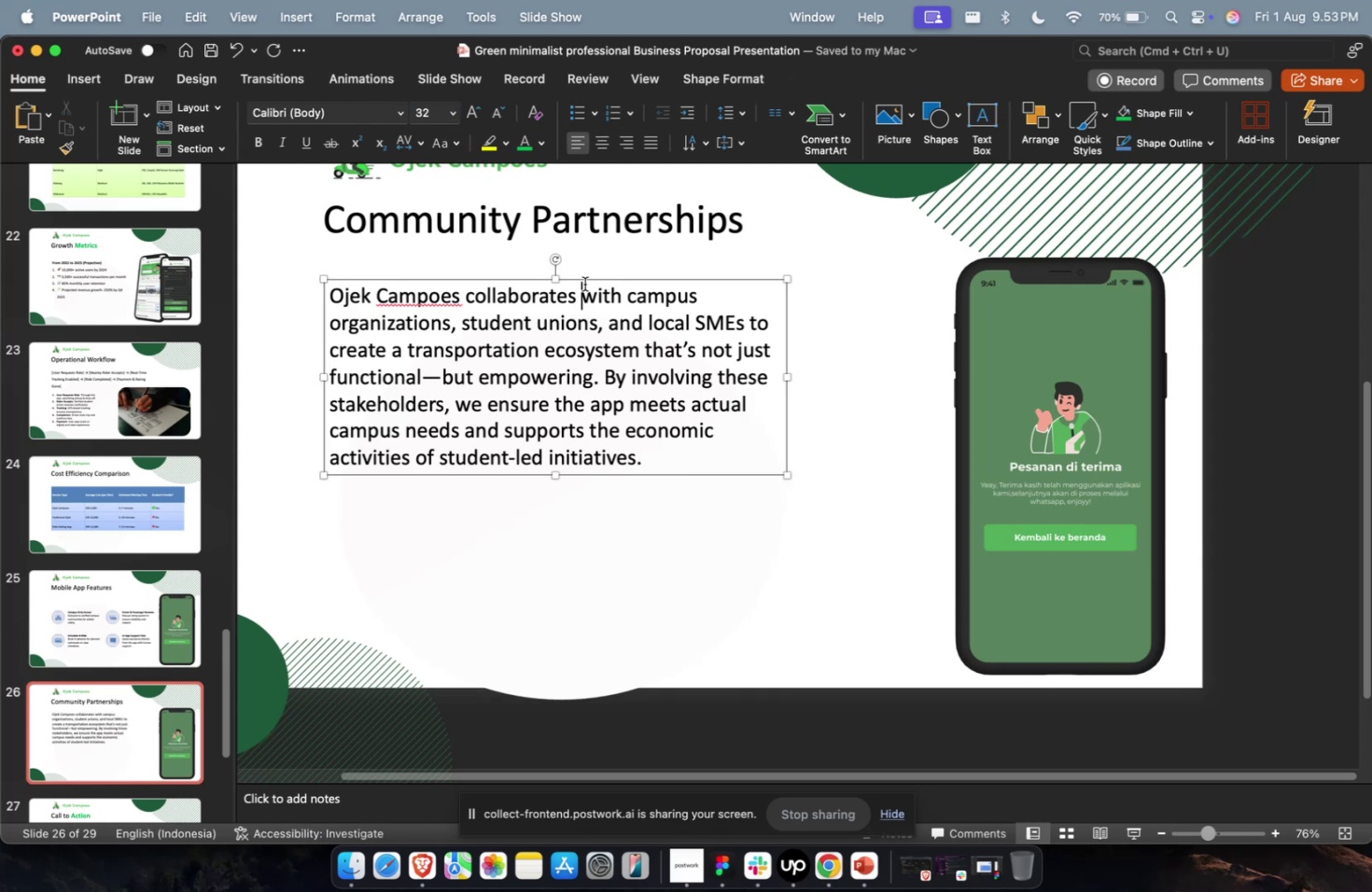 
key(Escape)
 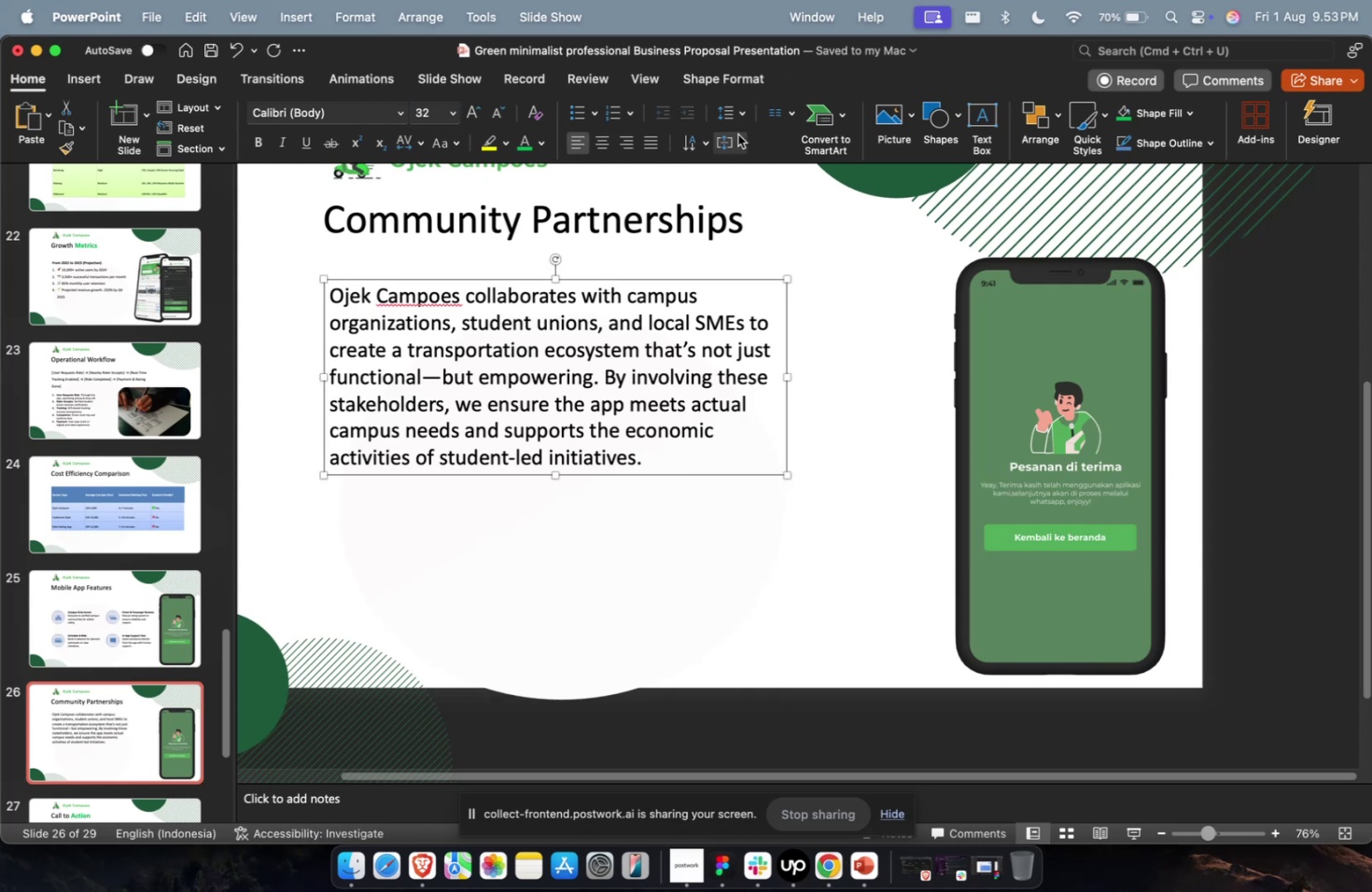 
double_click([738, 96])
 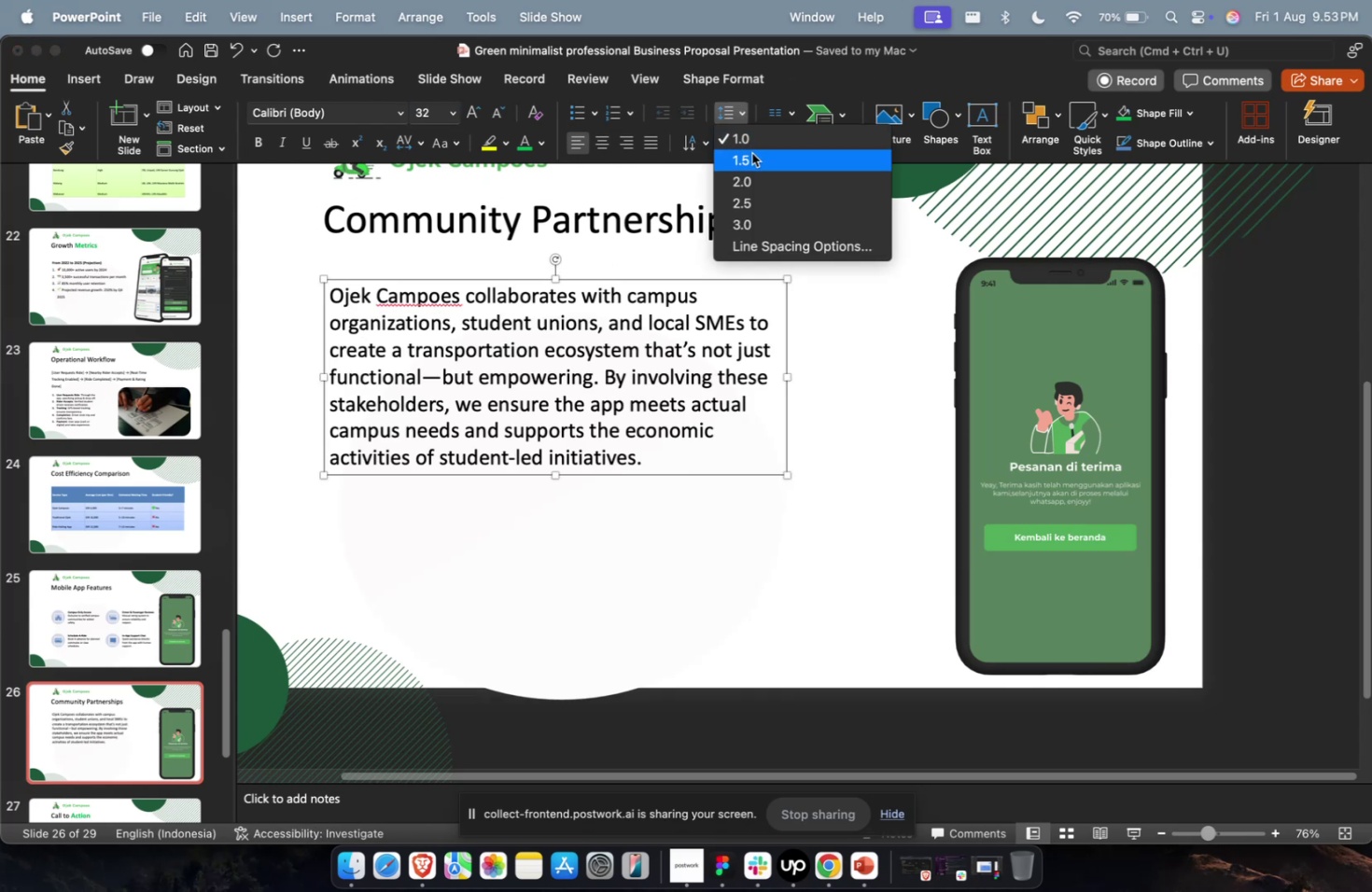 
triple_click([751, 156])
 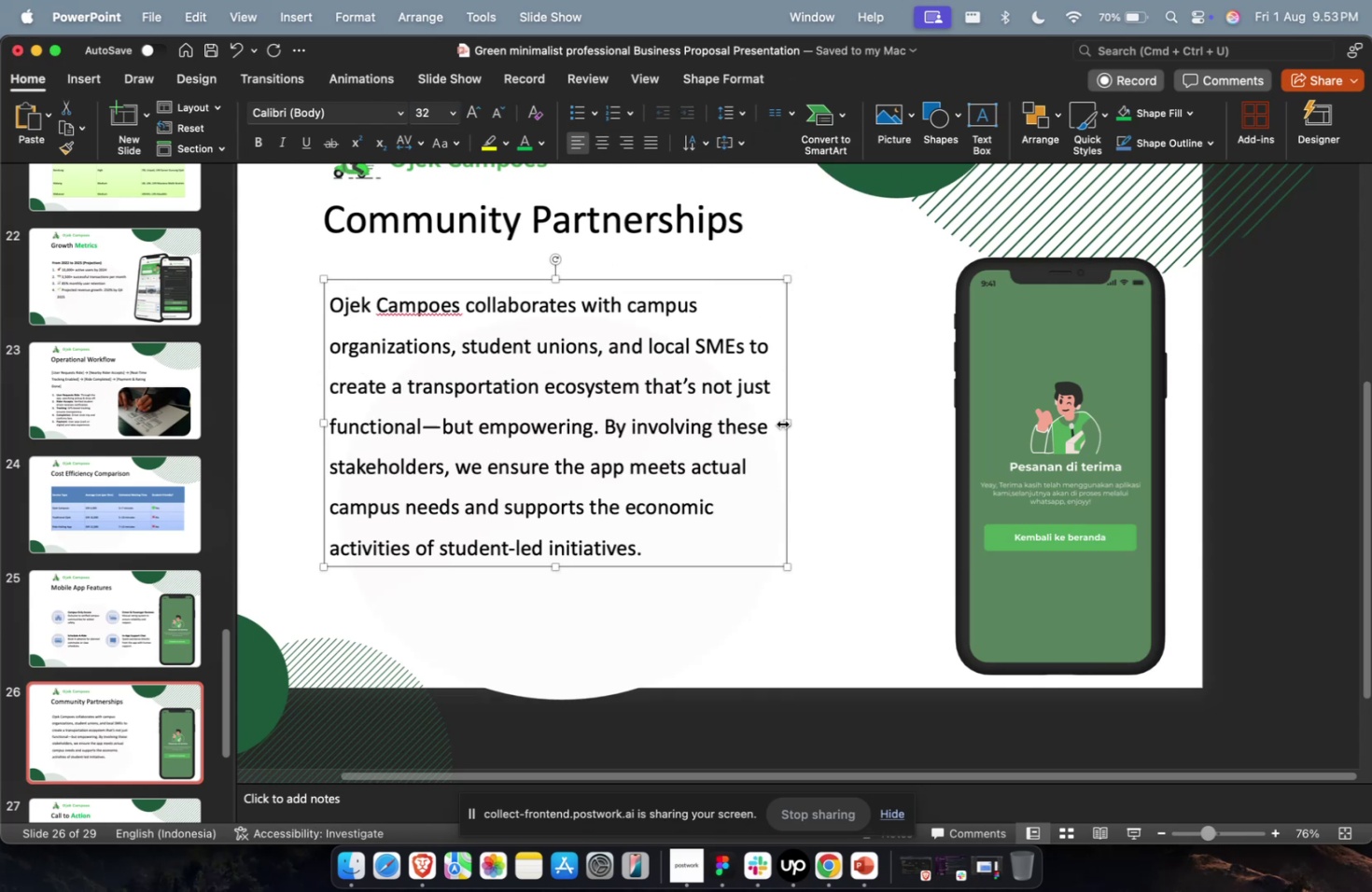 
left_click_drag(start_coordinate=[786, 425], to_coordinate=[821, 431])
 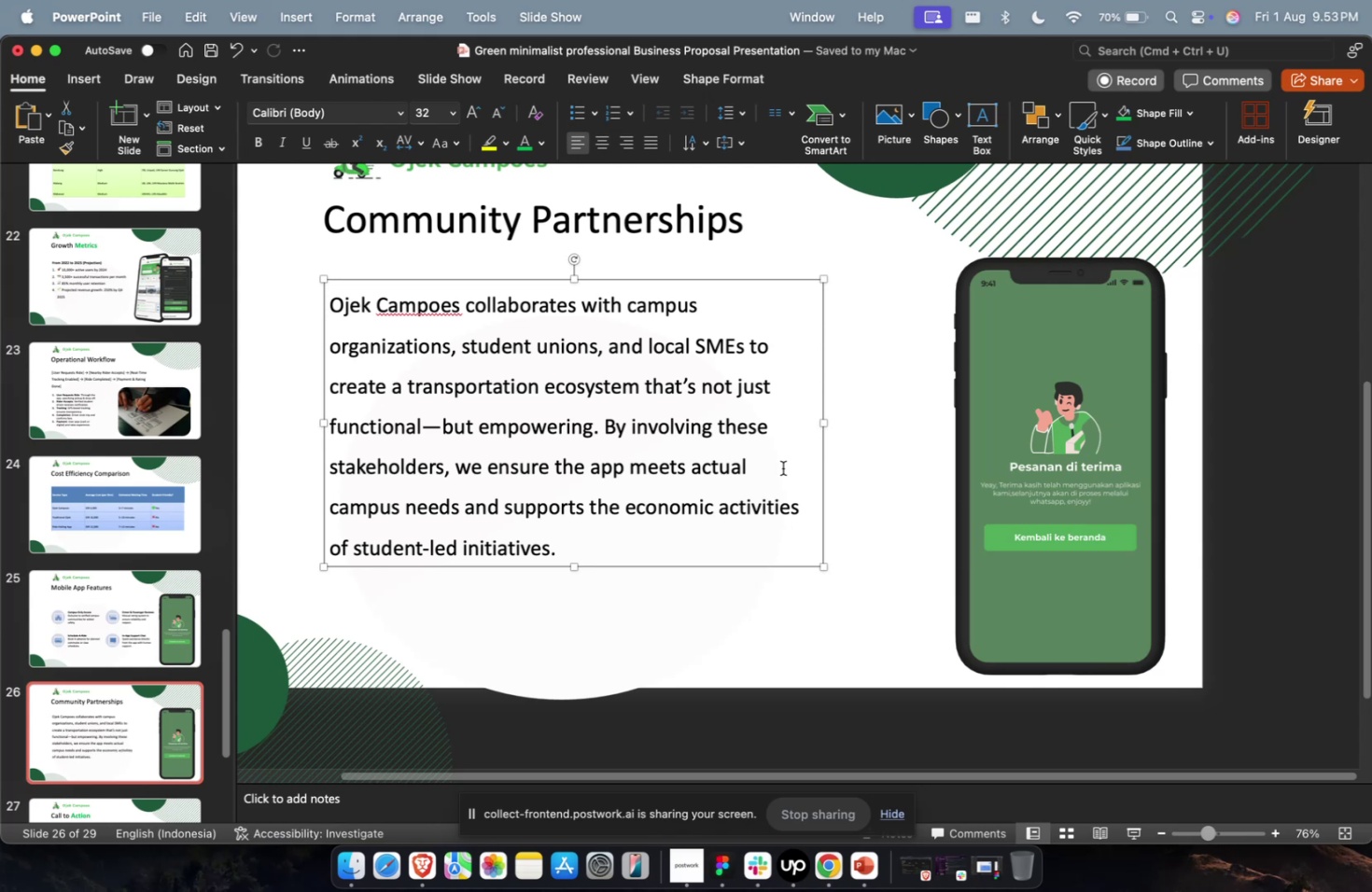 
left_click([109, 714])
 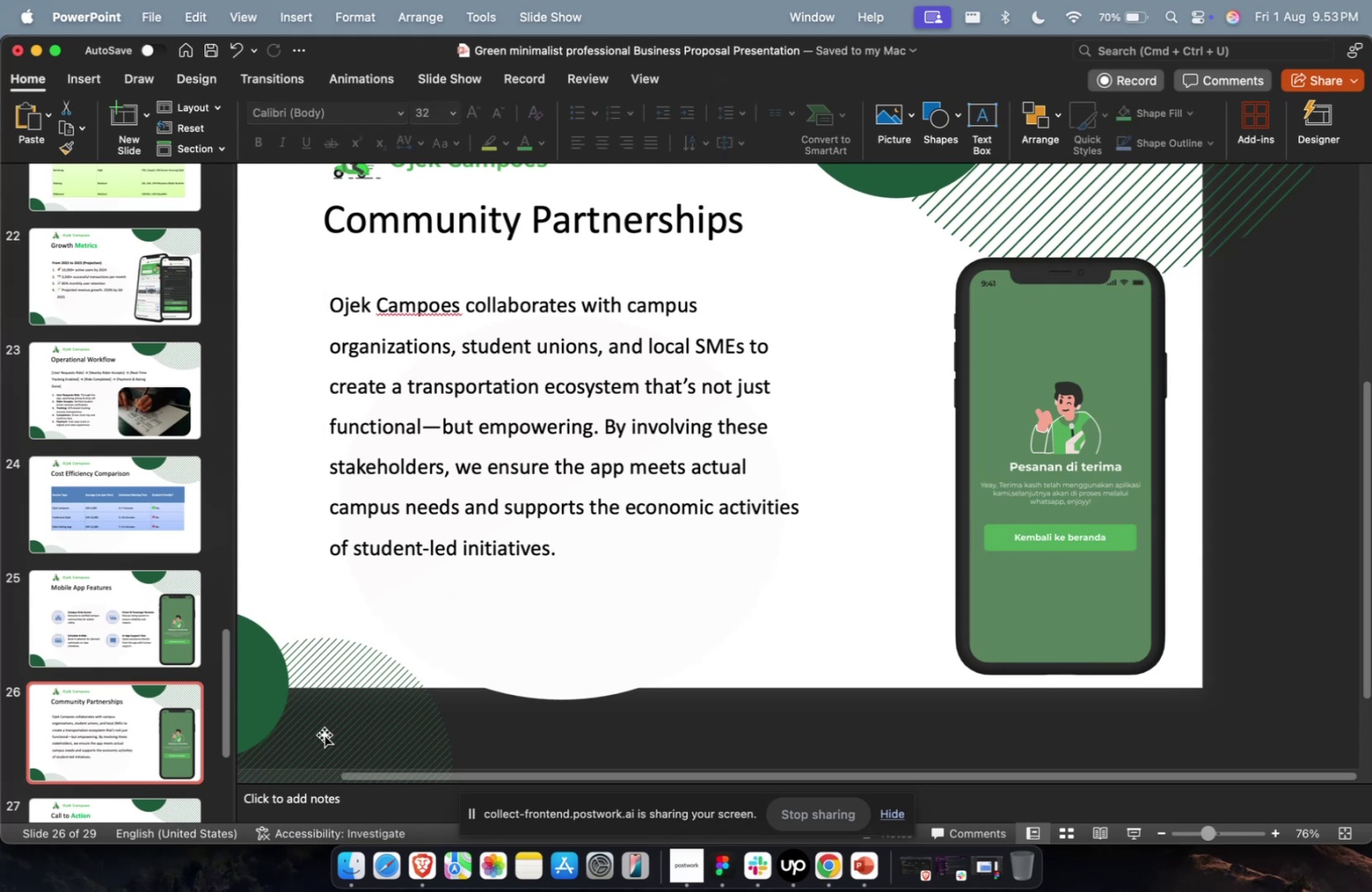 
scroll: coordinate [142, 737], scroll_direction: down, amount: 24.0
 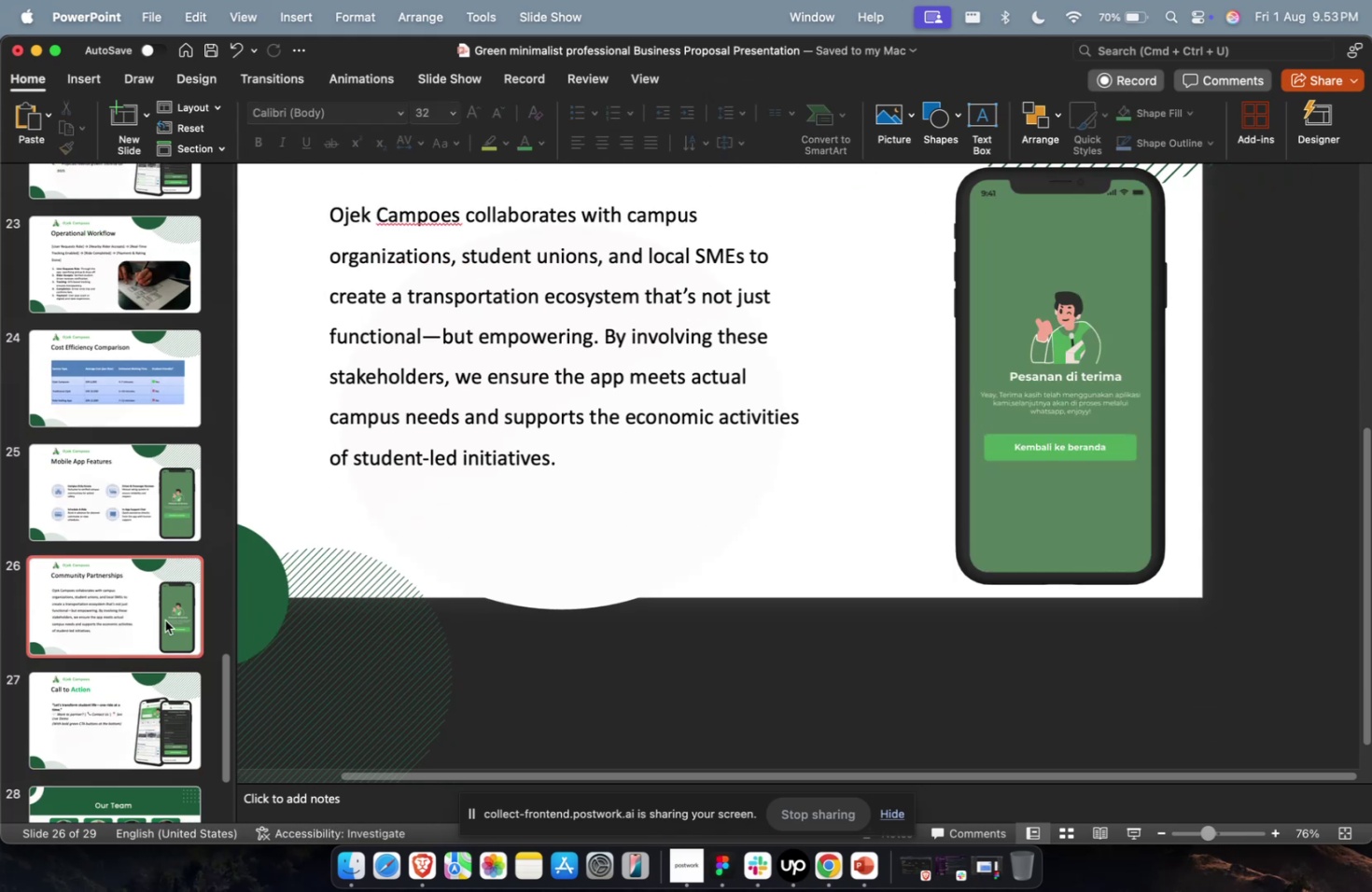 
left_click([165, 613])
 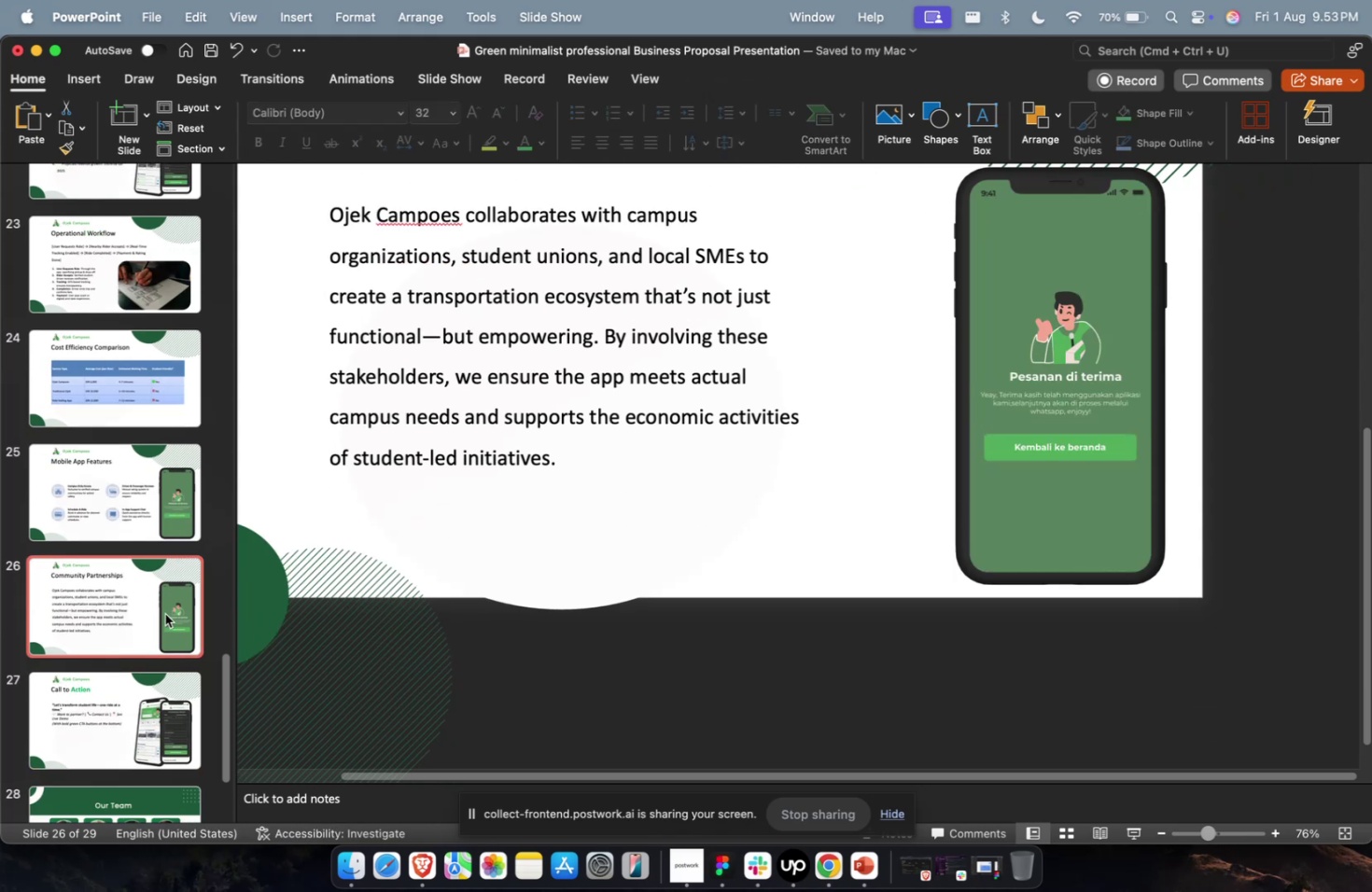 
key(Meta+D)
 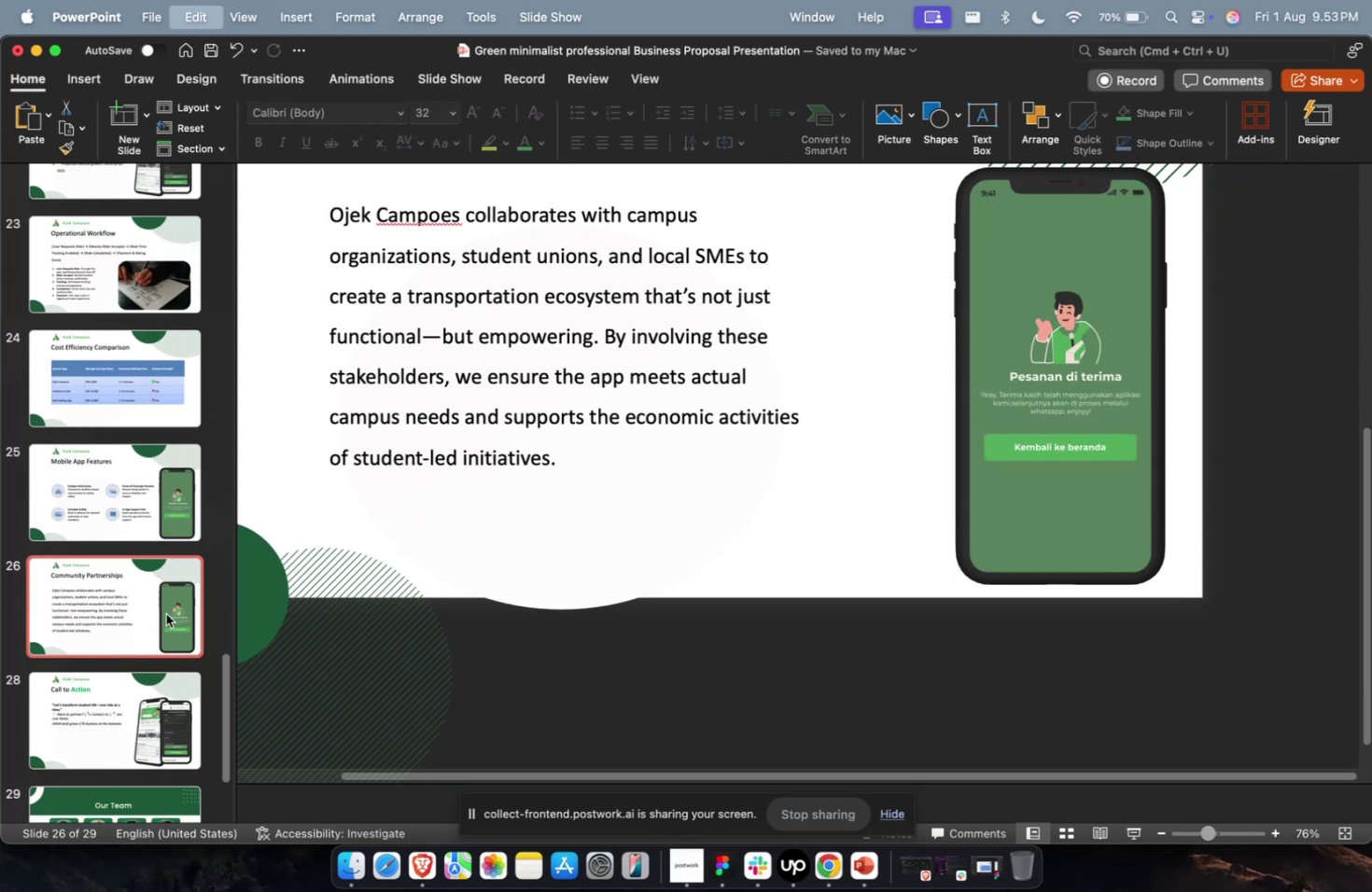 
key(Meta+1)
 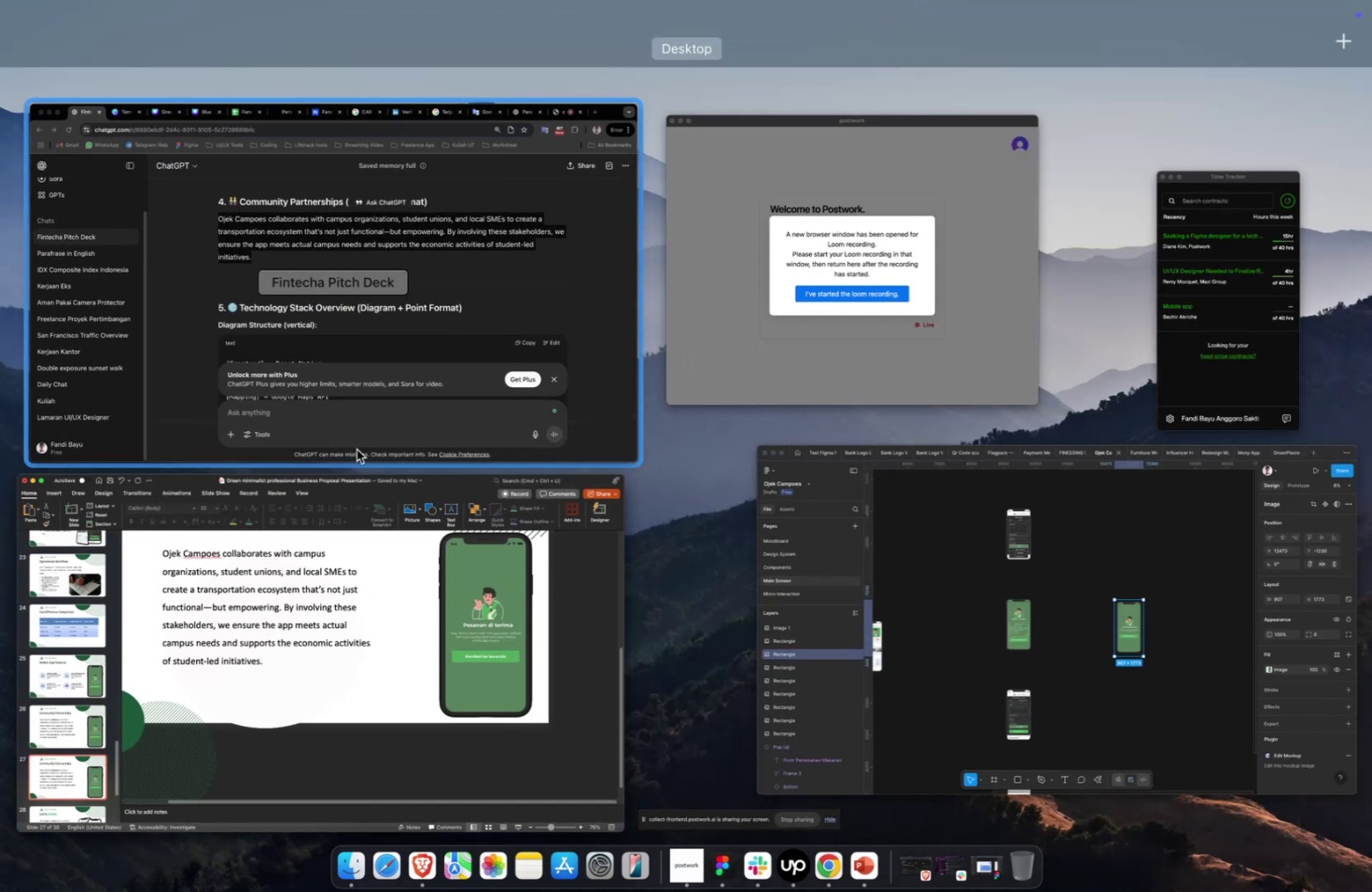 
left_click([384, 407])
 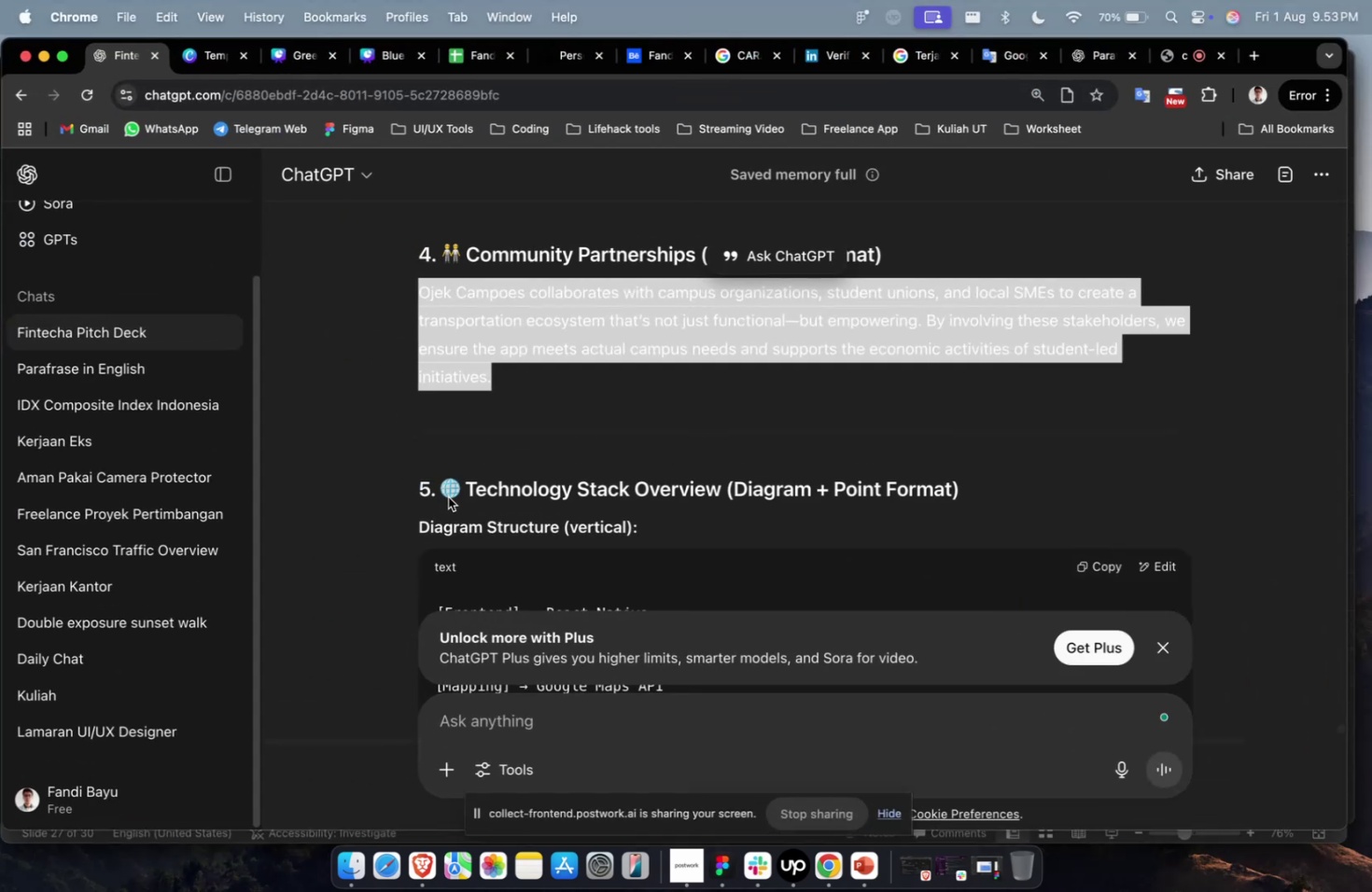 
scroll: coordinate [464, 509], scroll_direction: down, amount: 2.0
 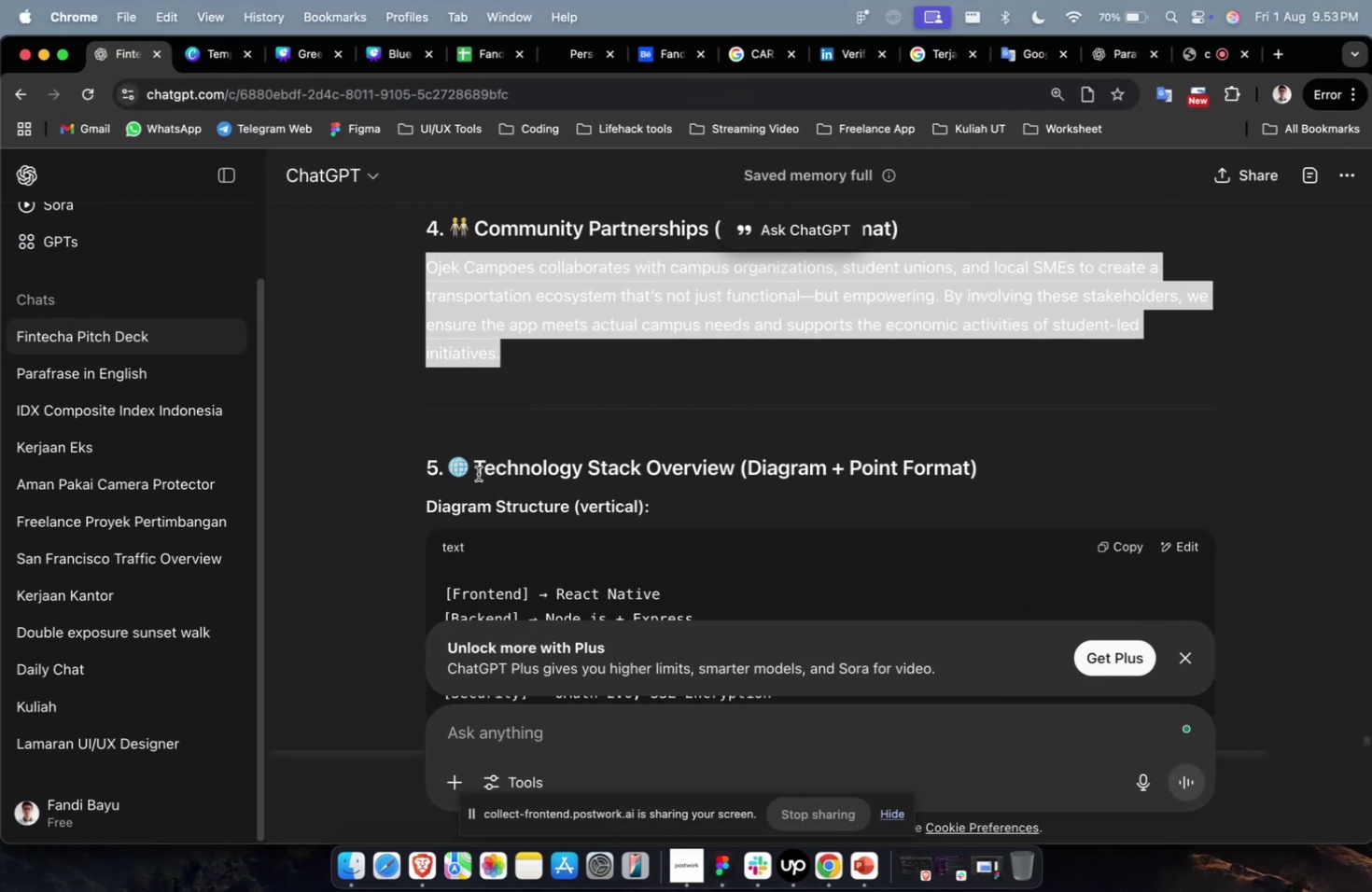 
left_click_drag(start_coordinate=[476, 471], to_coordinate=[732, 467])
 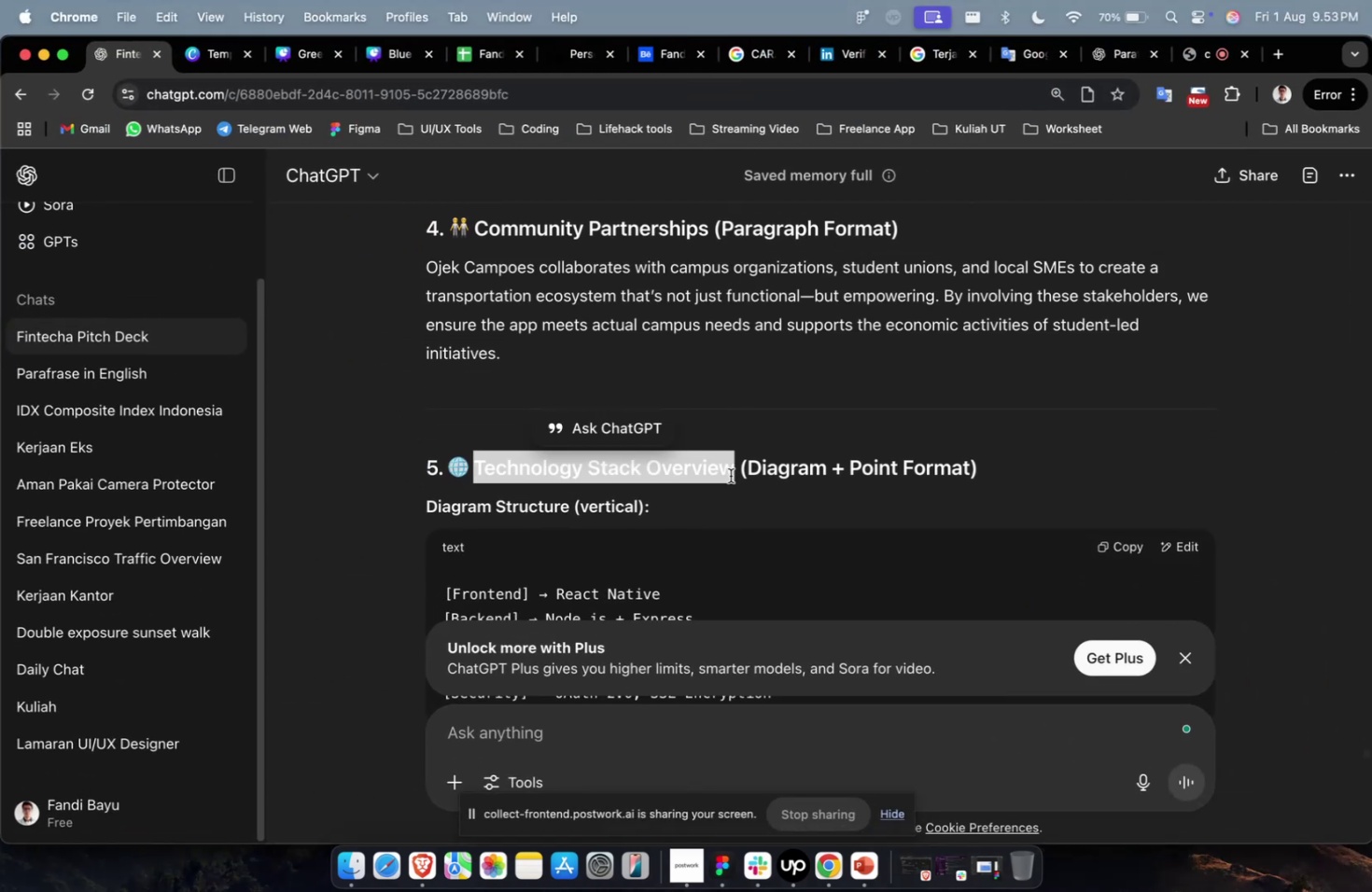 
scroll: coordinate [720, 510], scroll_direction: down, amount: 8.0
 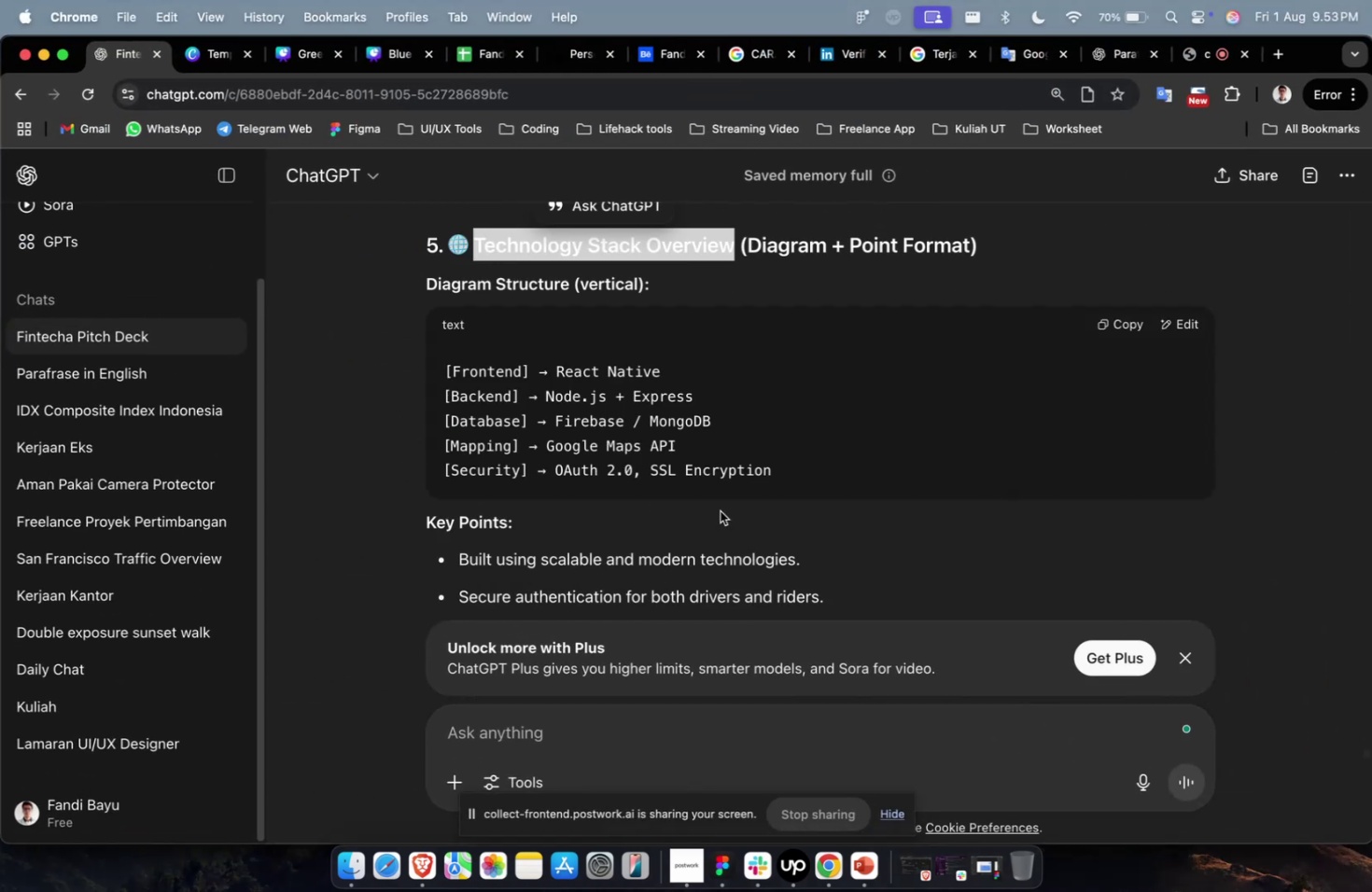 
key(Meta+C)
 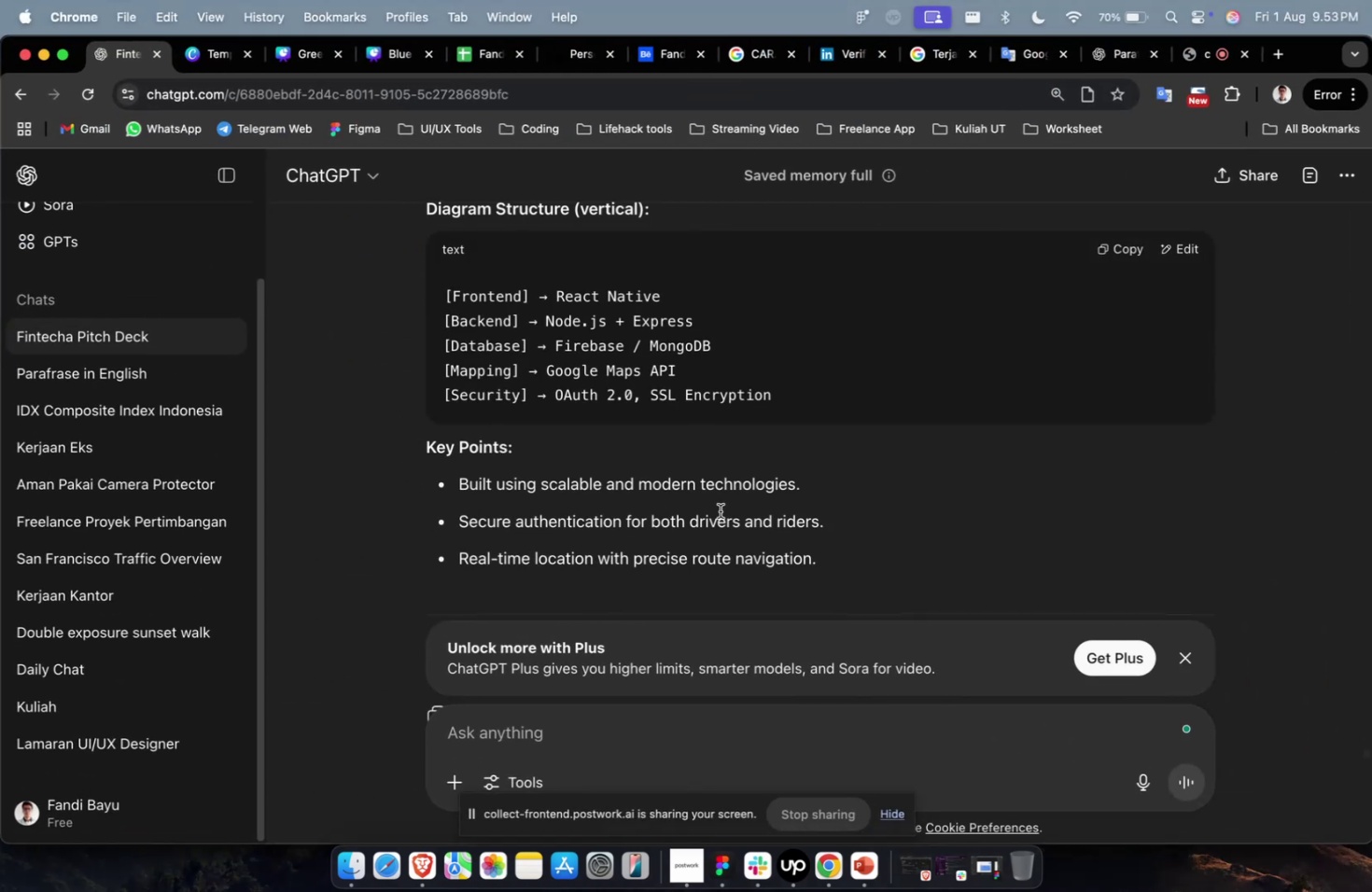 
key(Meta+1)
 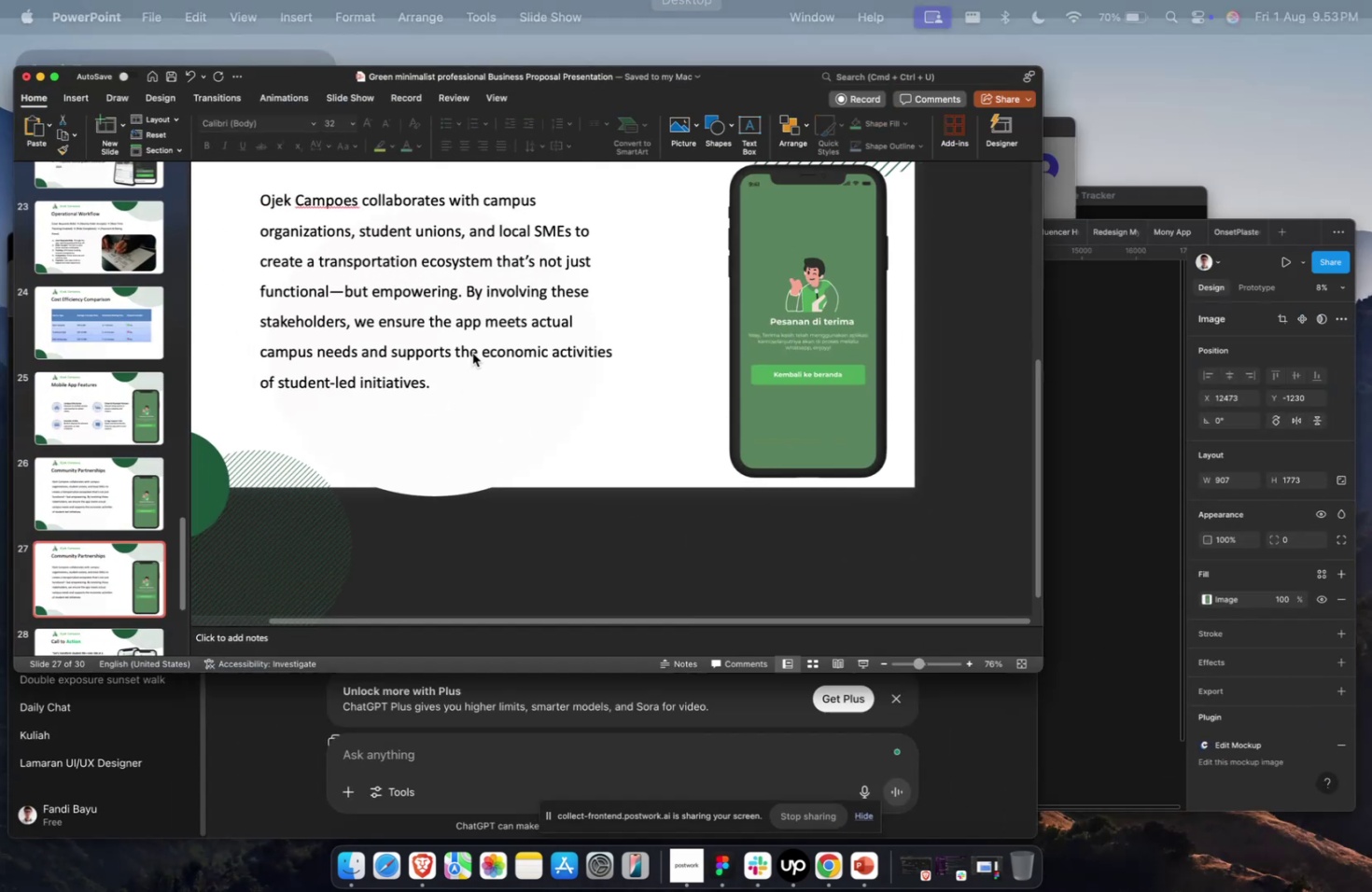 
double_click([493, 334])
 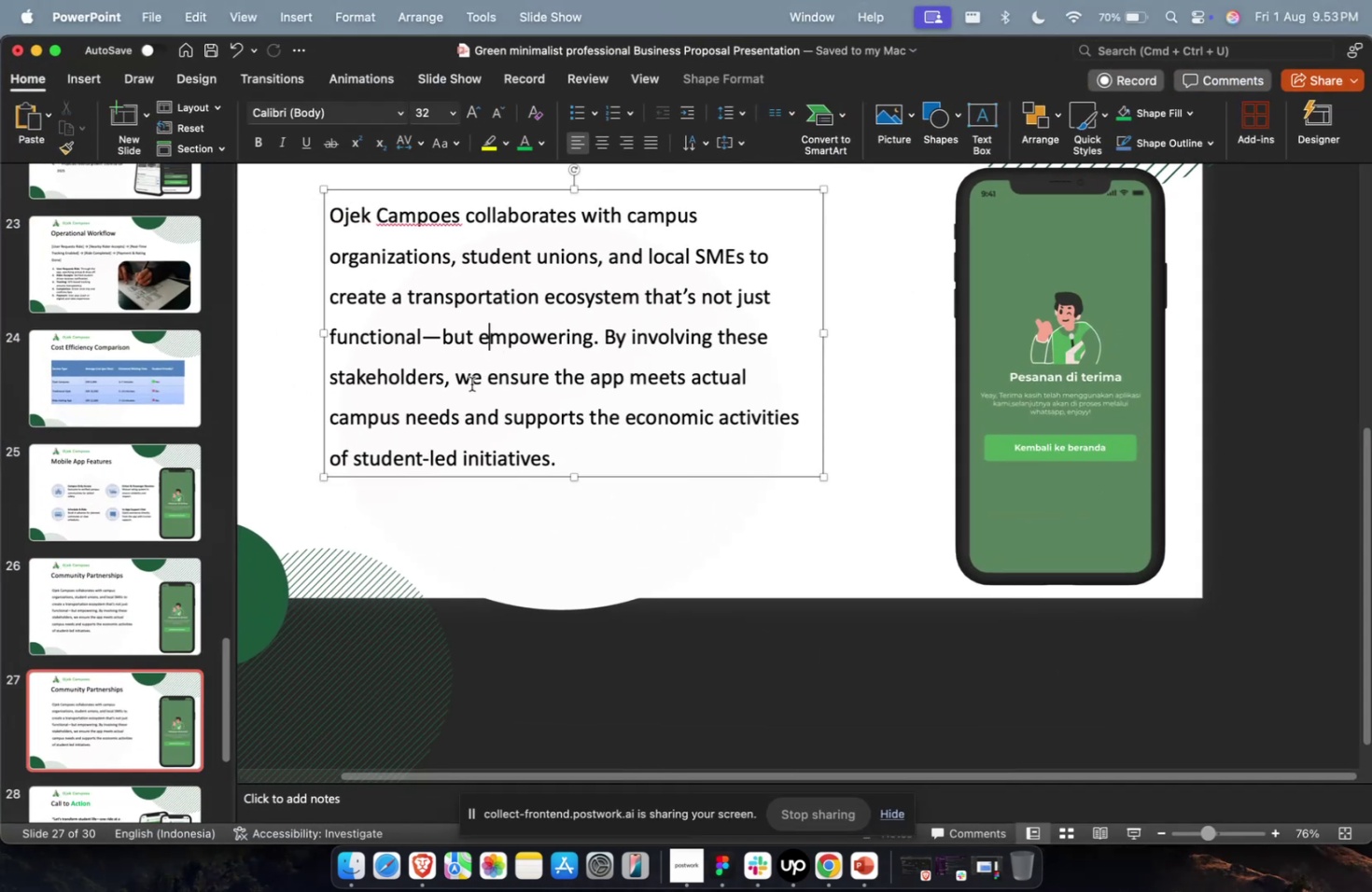 
scroll: coordinate [489, 327], scroll_direction: up, amount: 13.0
 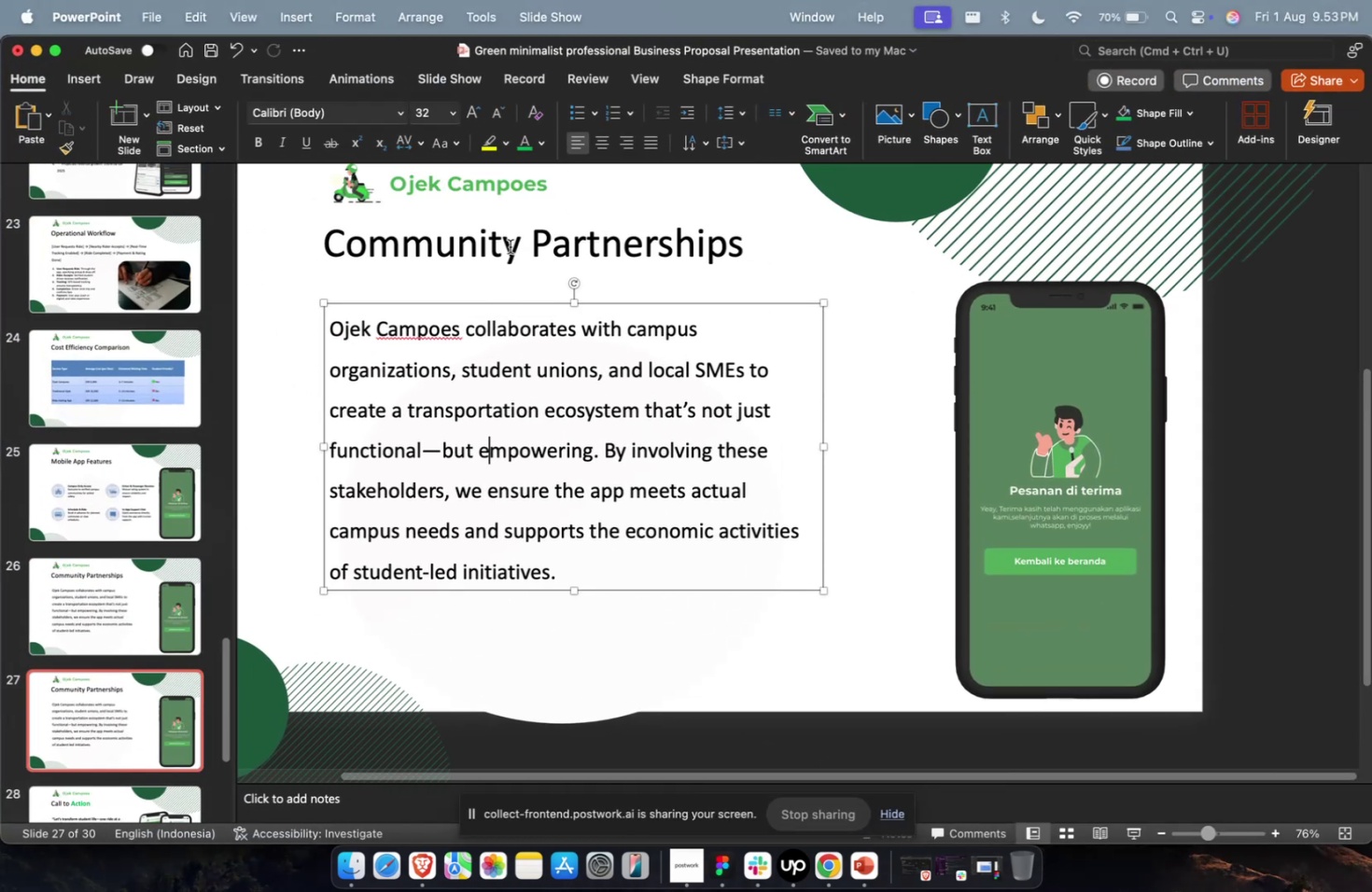 
key(Meta+A)
 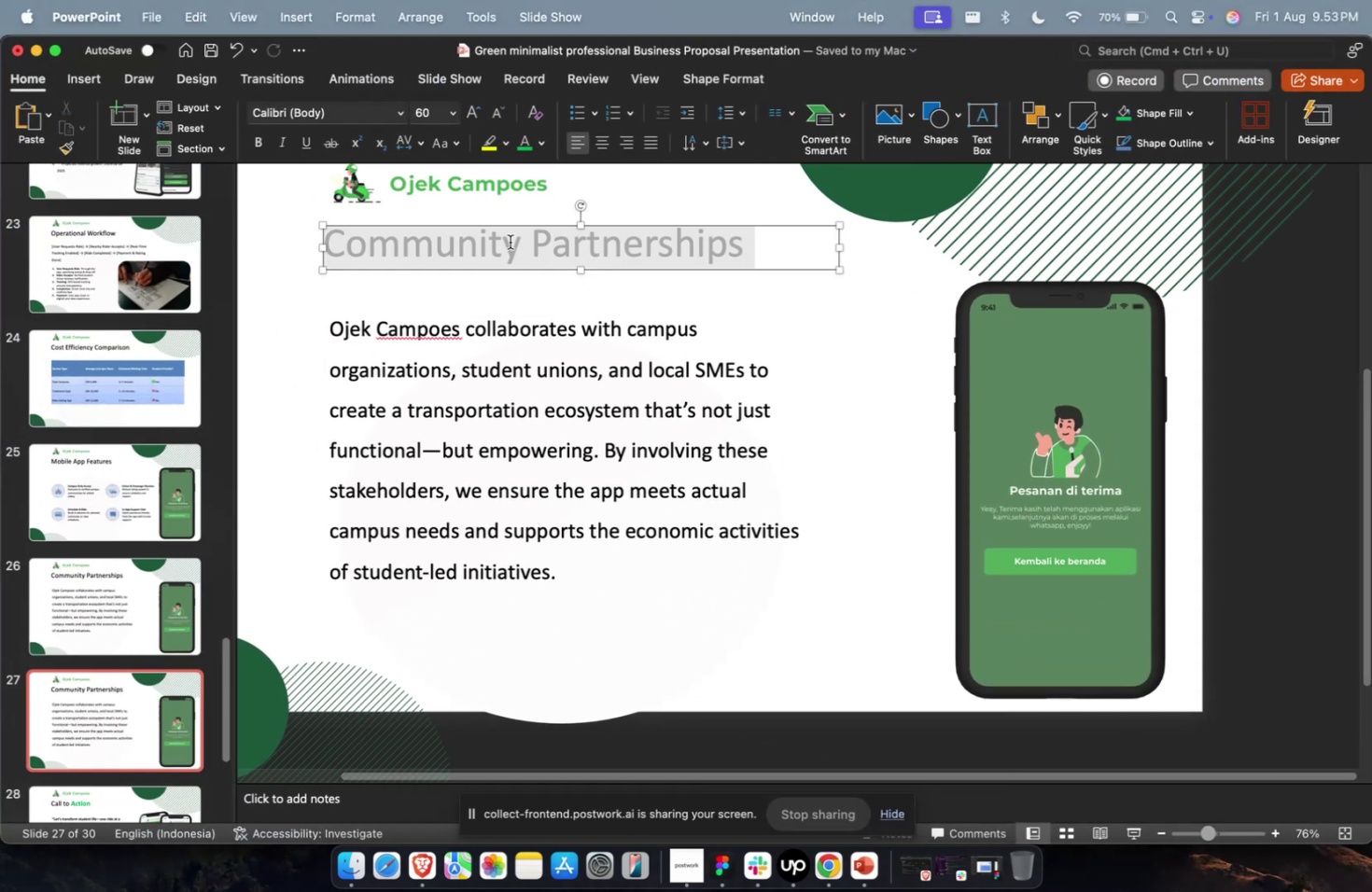 
key(Meta+V)
 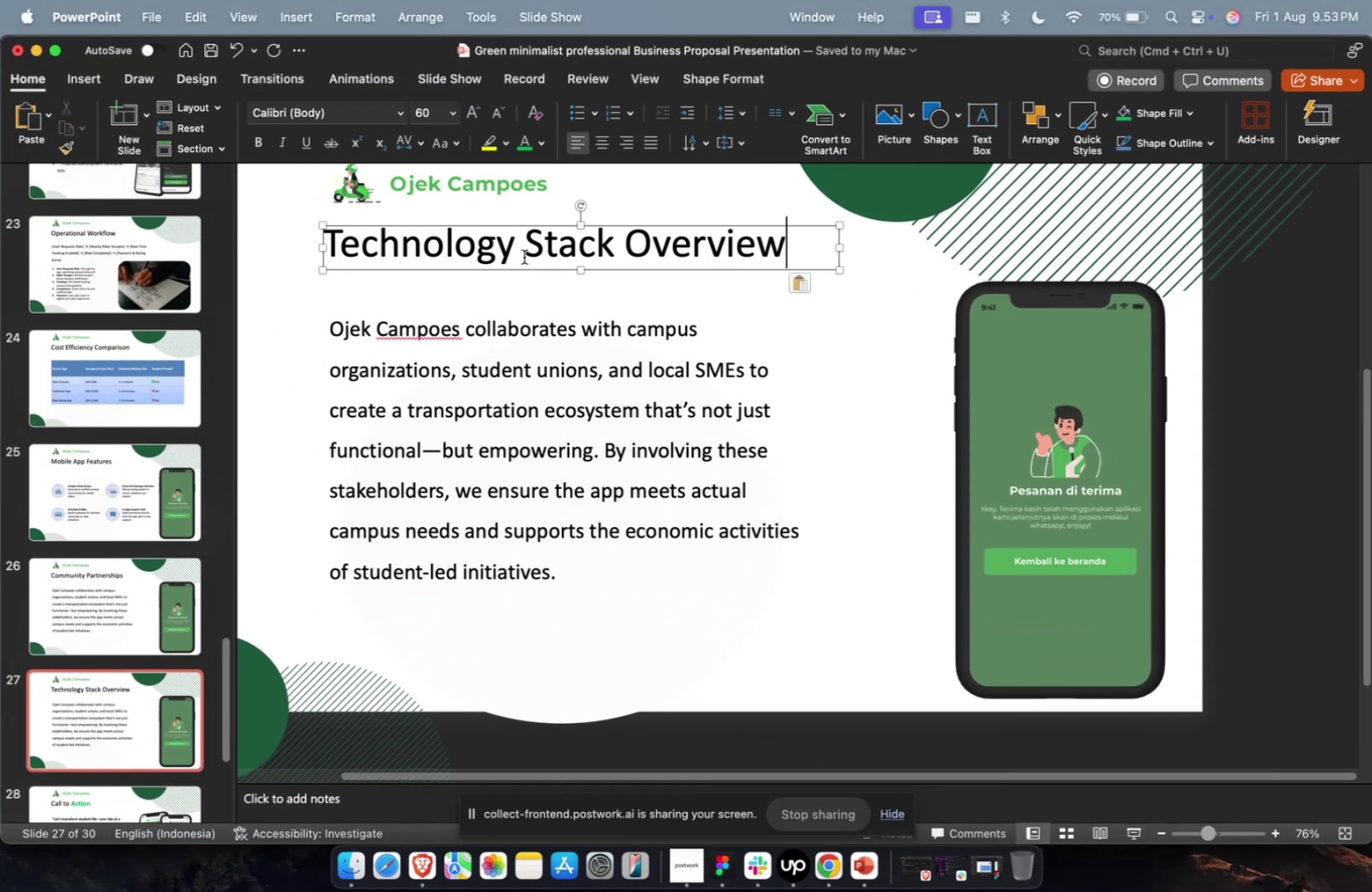 
key(Escape)
 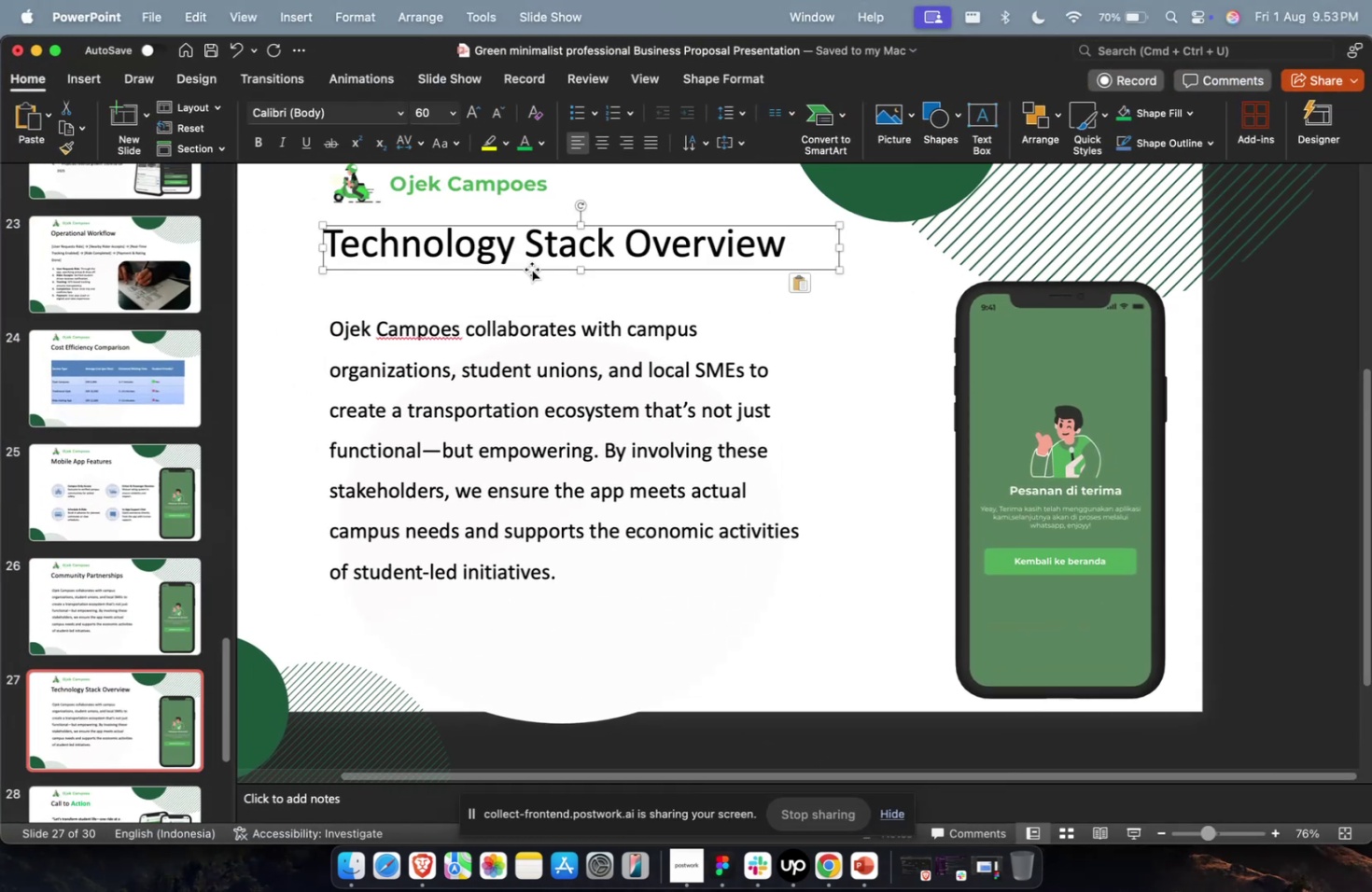 
key(Meta+CommandLeft)
 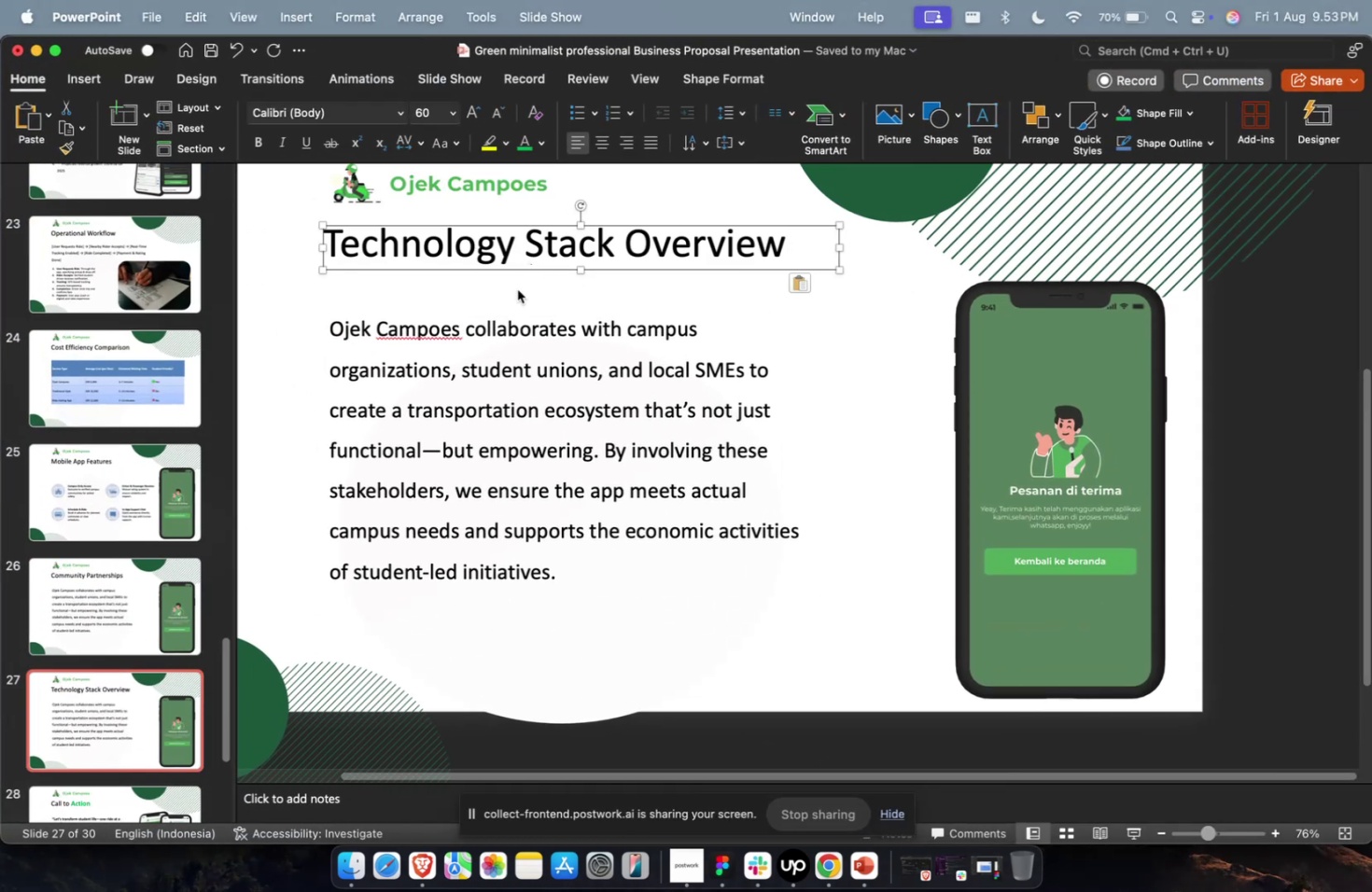 
key(Meta+1)
 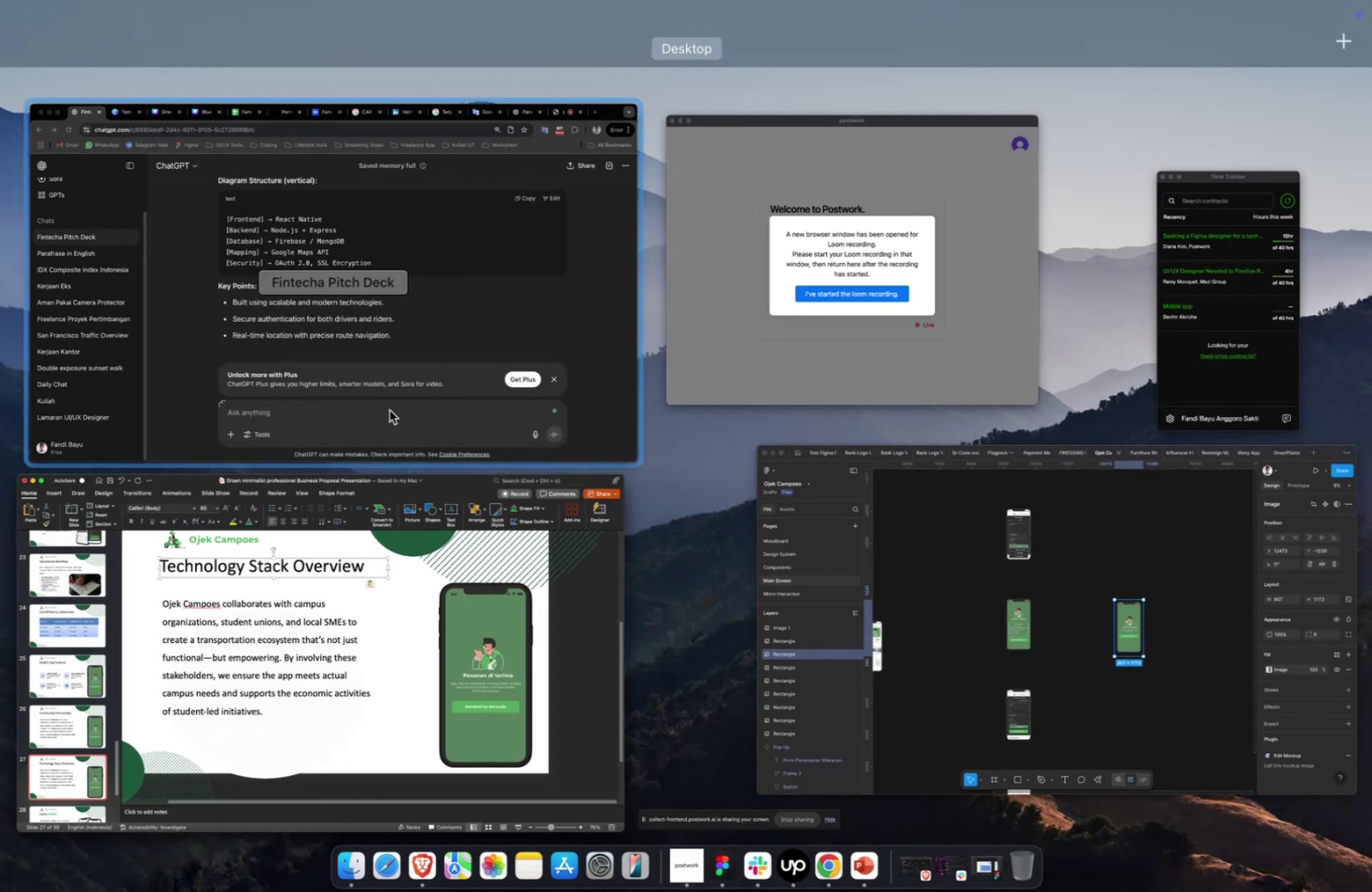 
left_click([378, 335])
 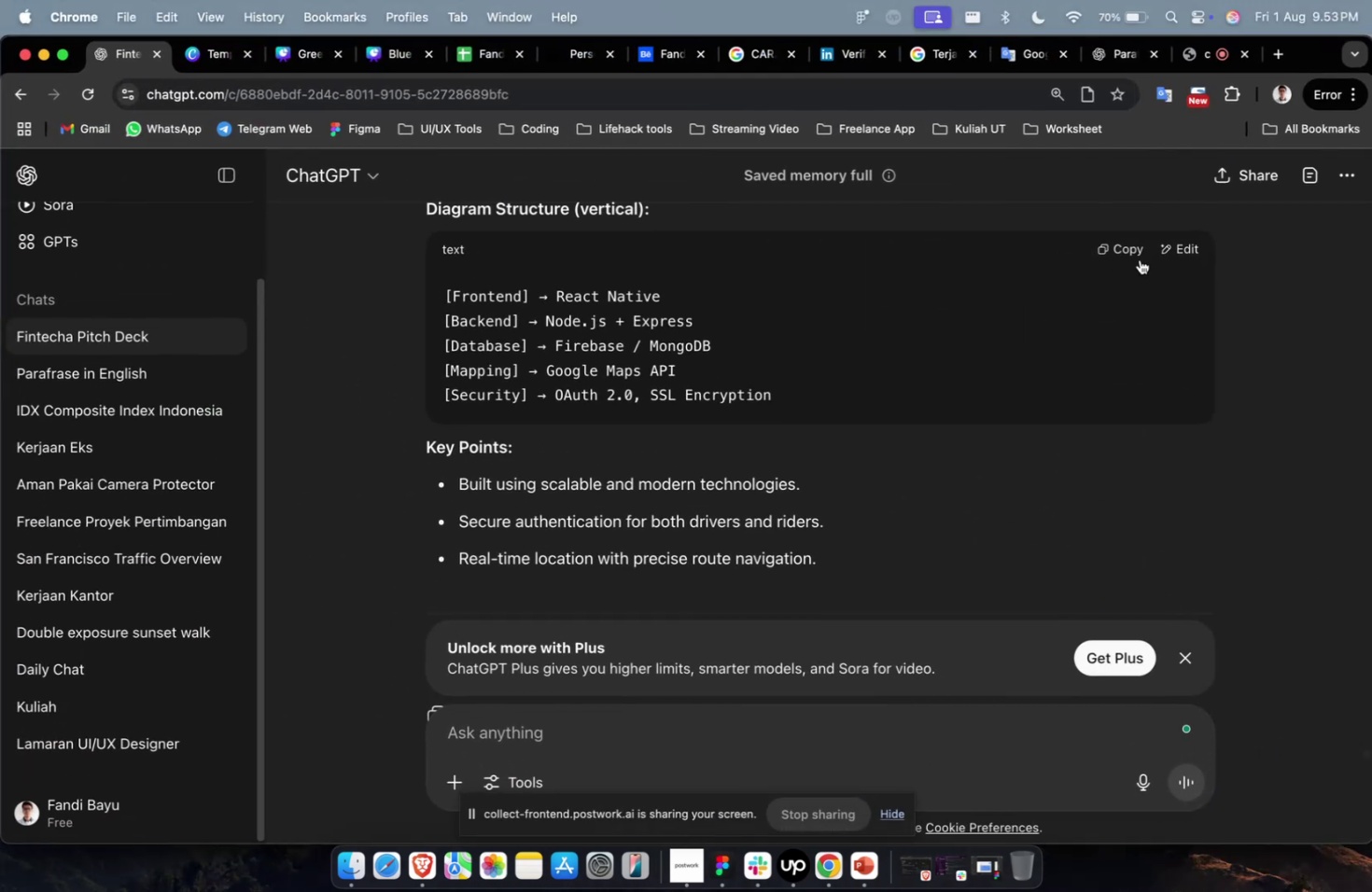 
left_click([1131, 245])
 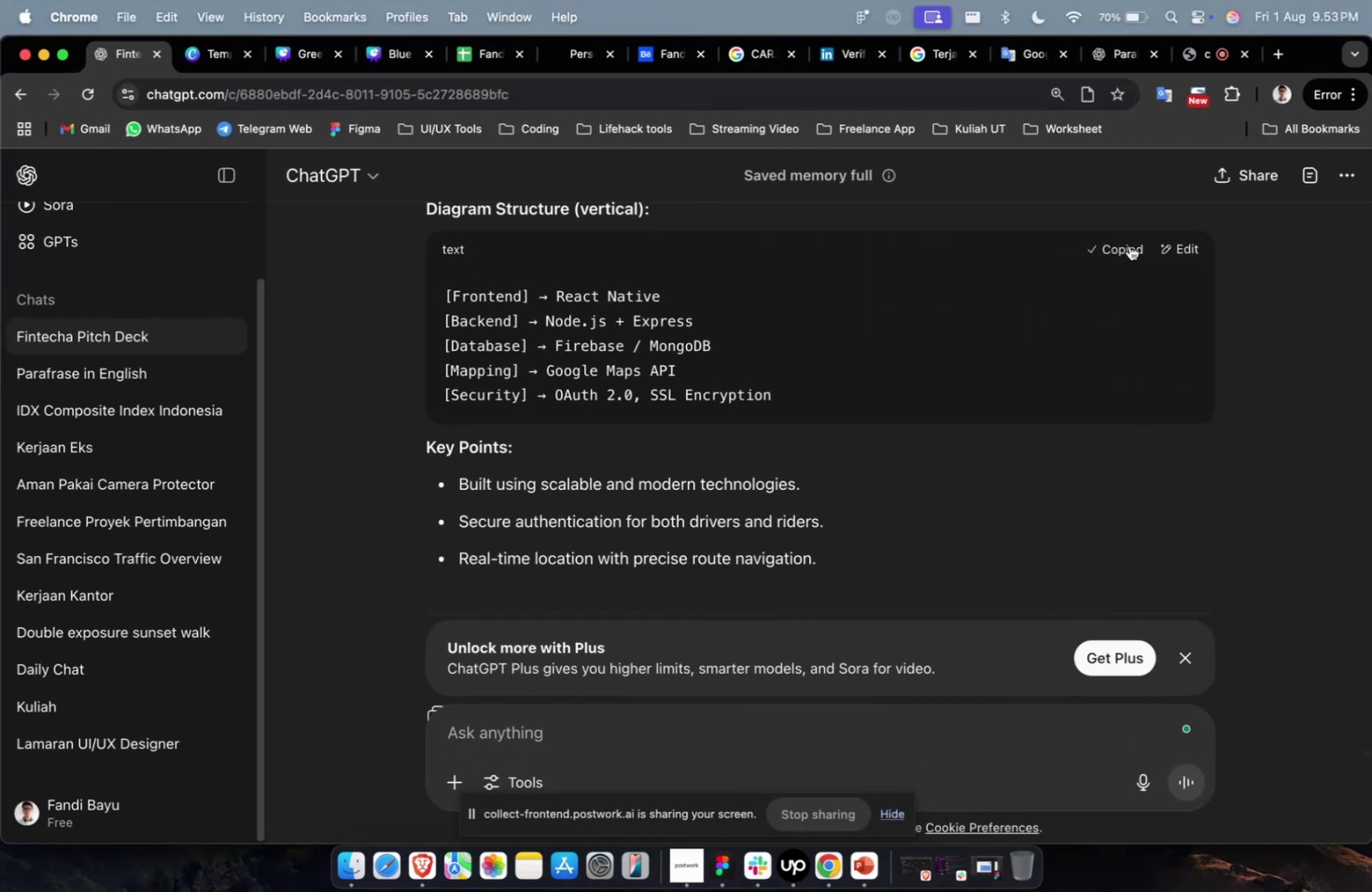 
key(Meta+CommandLeft)
 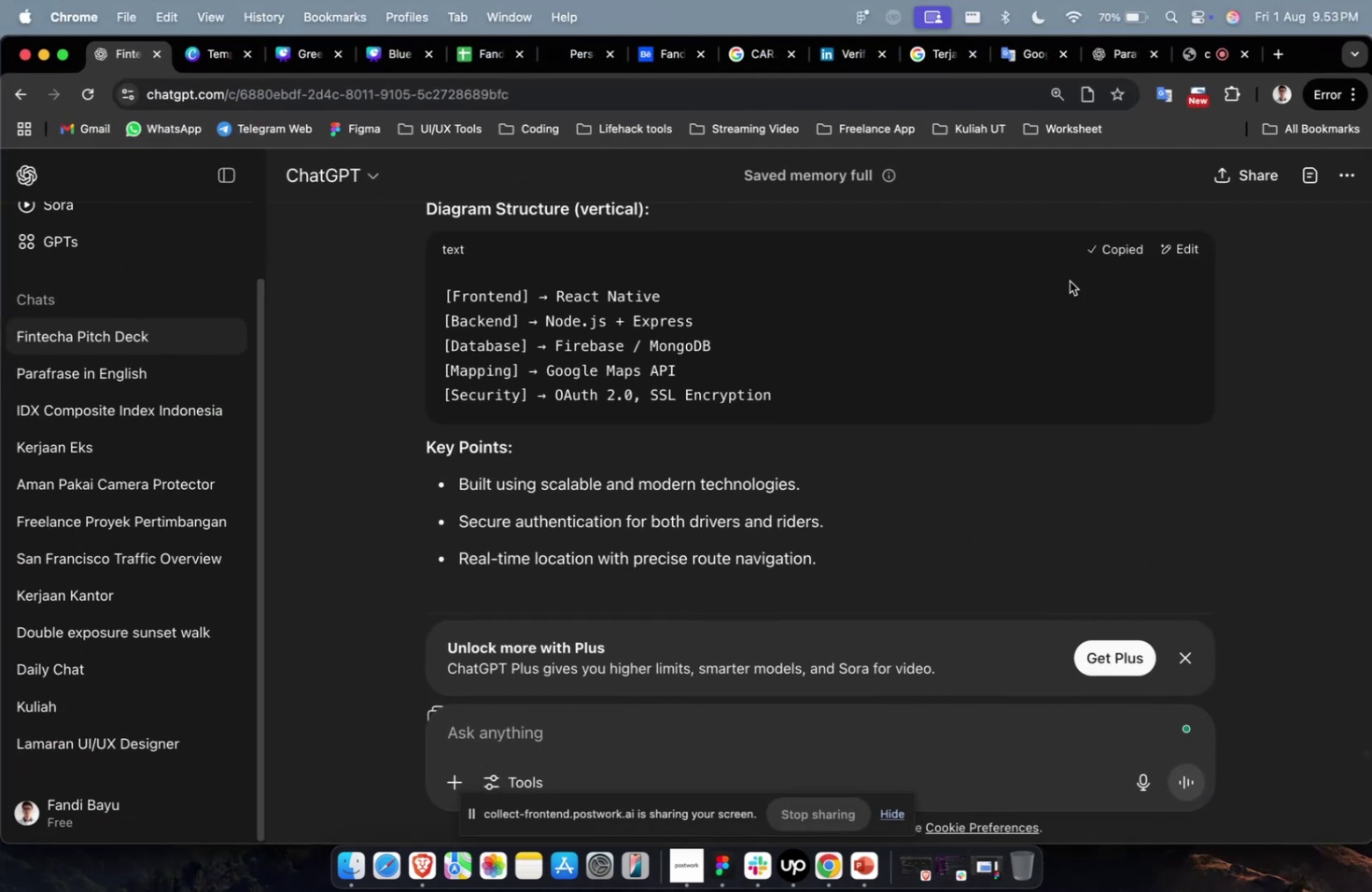 
key(Meta+1)
 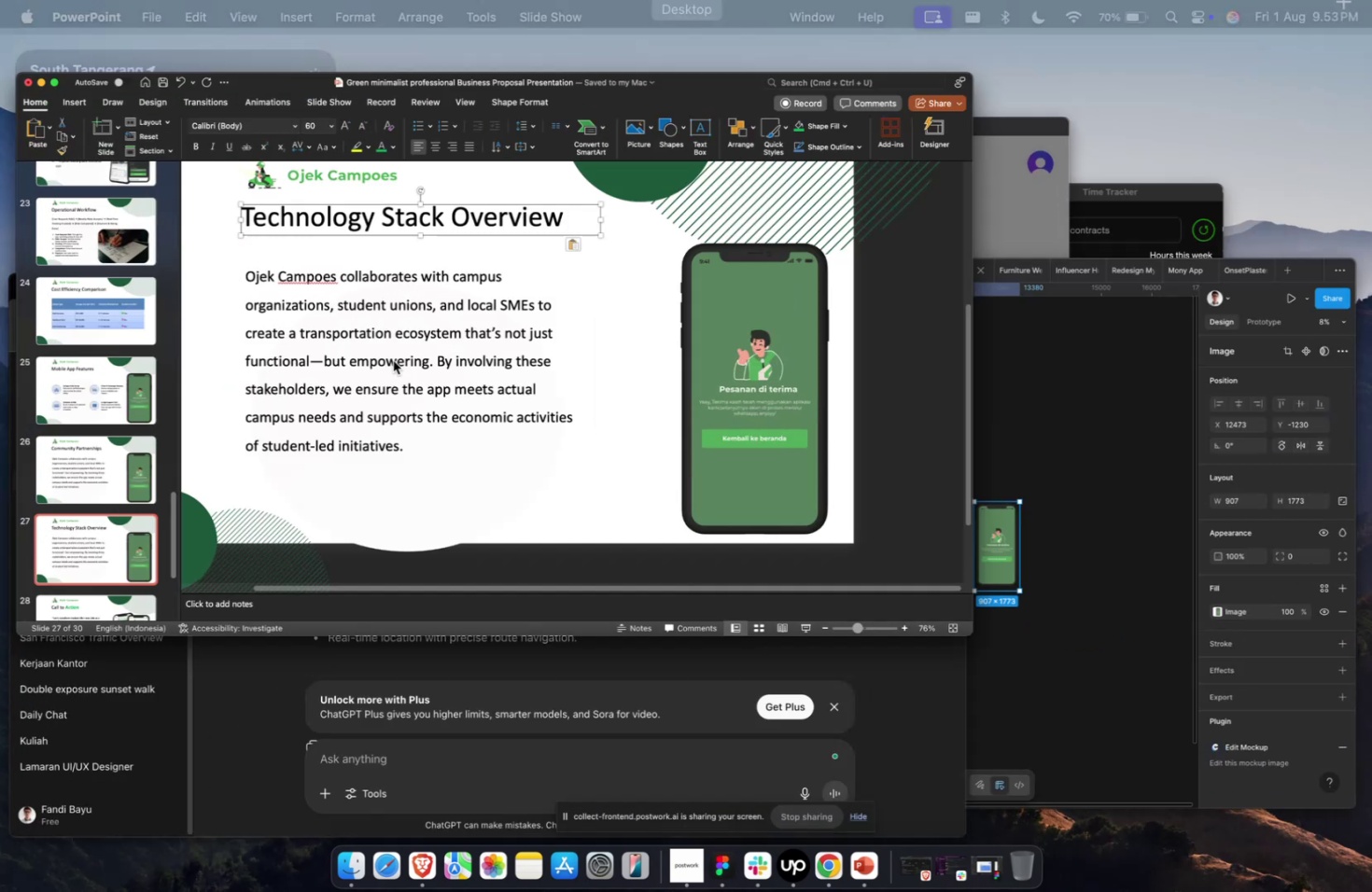 
double_click([489, 344])
 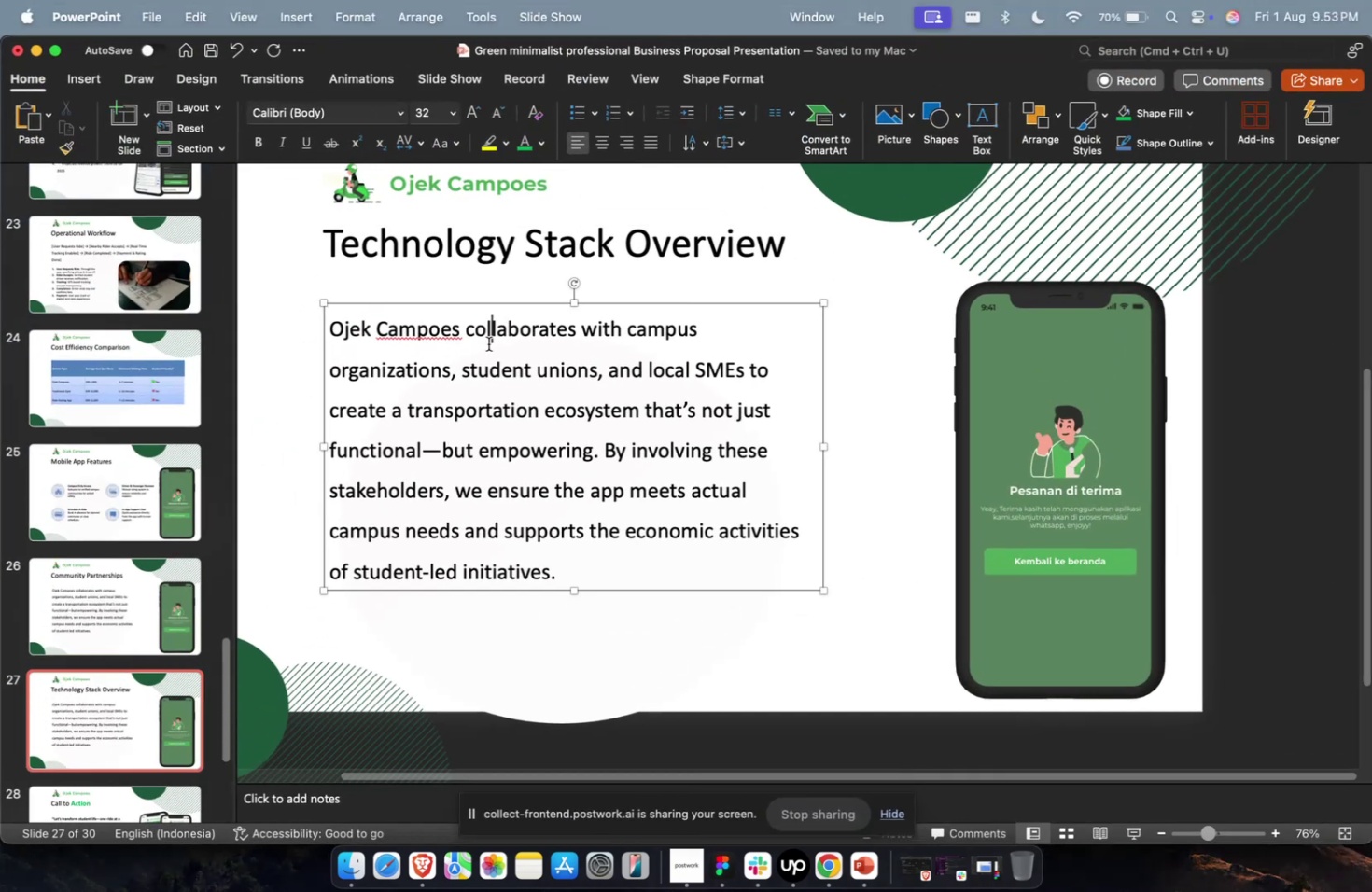 
key(Escape)
 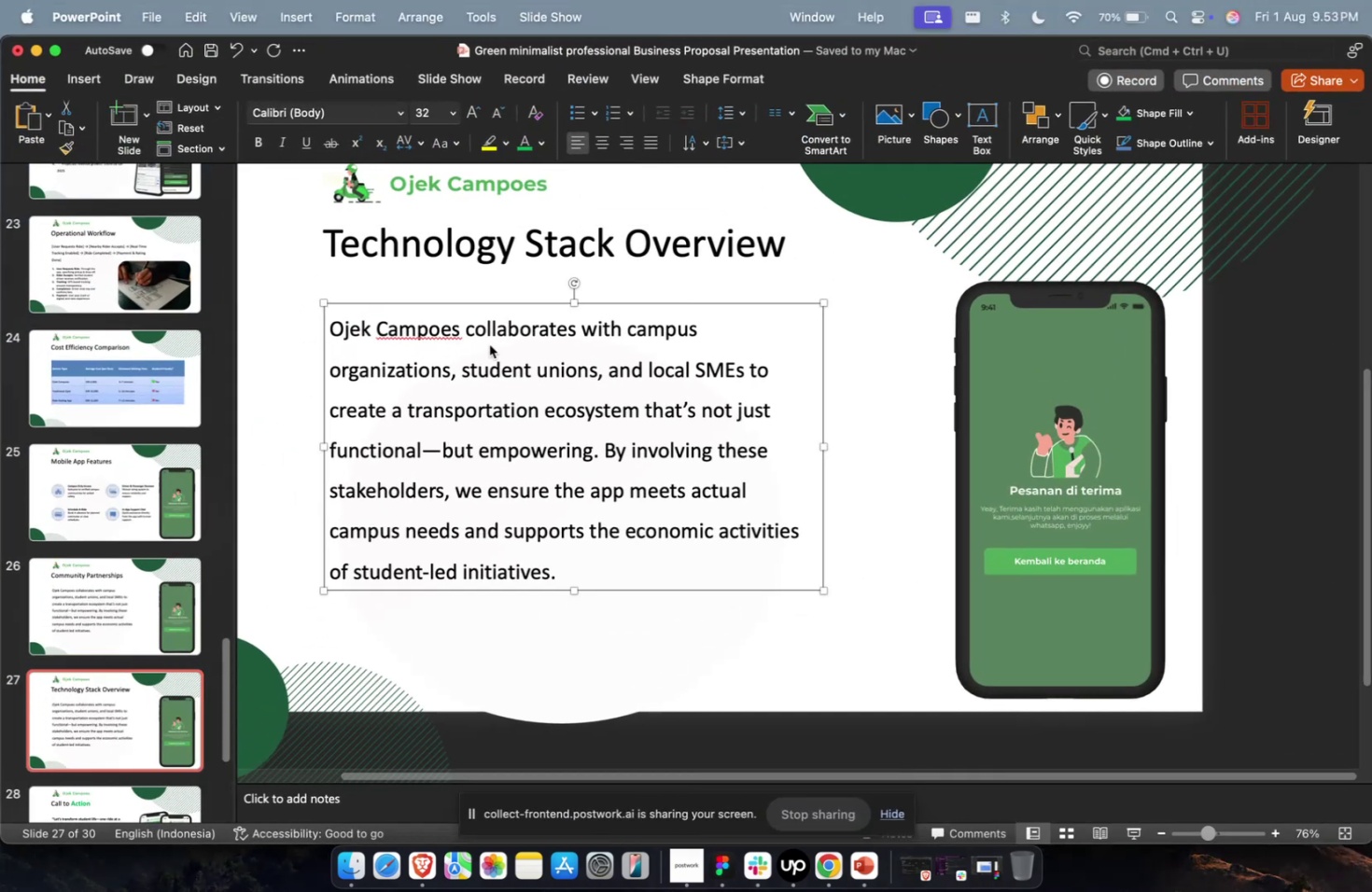 
key(Backspace)
 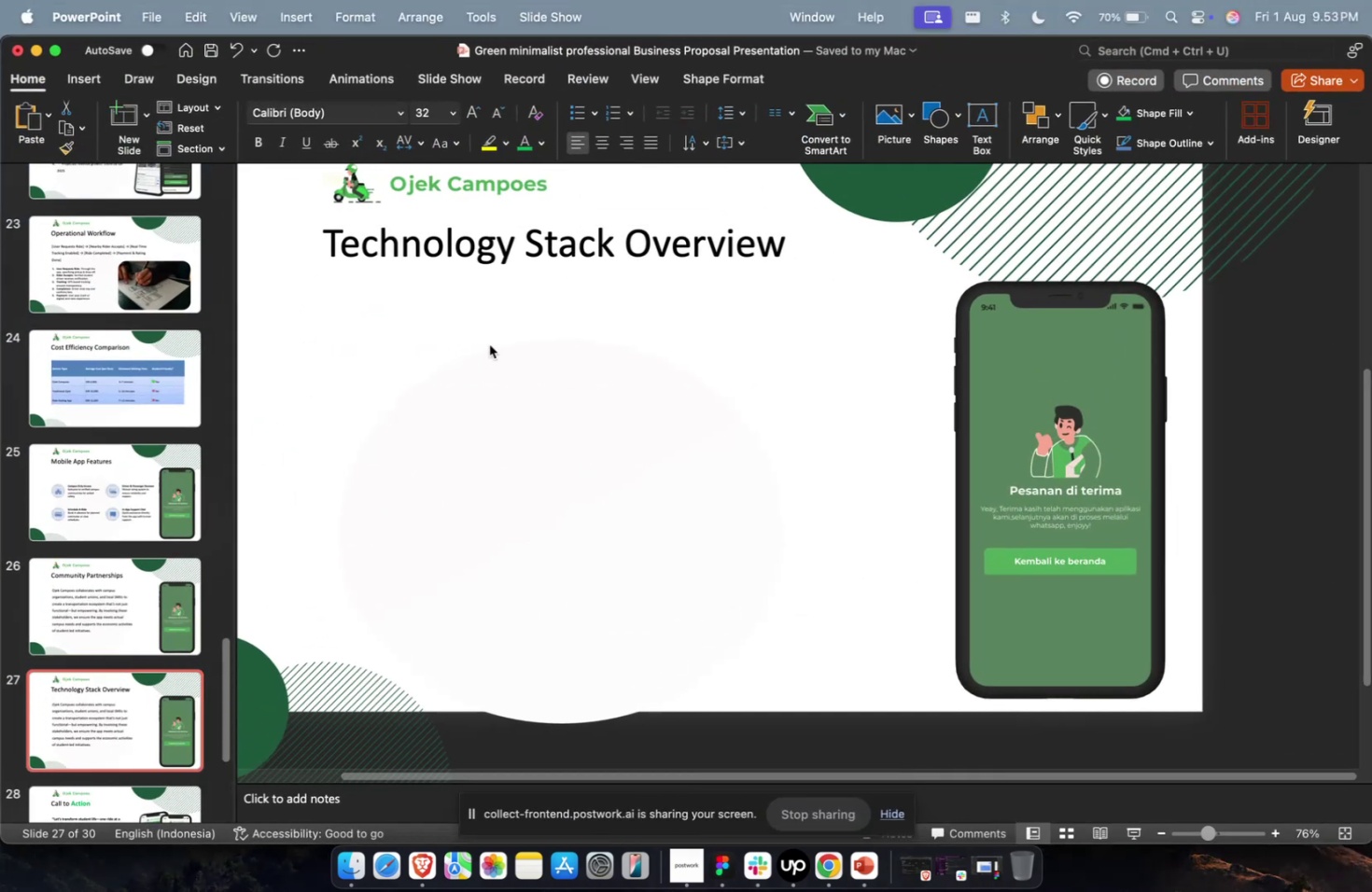 
key(Meta+CommandLeft)
 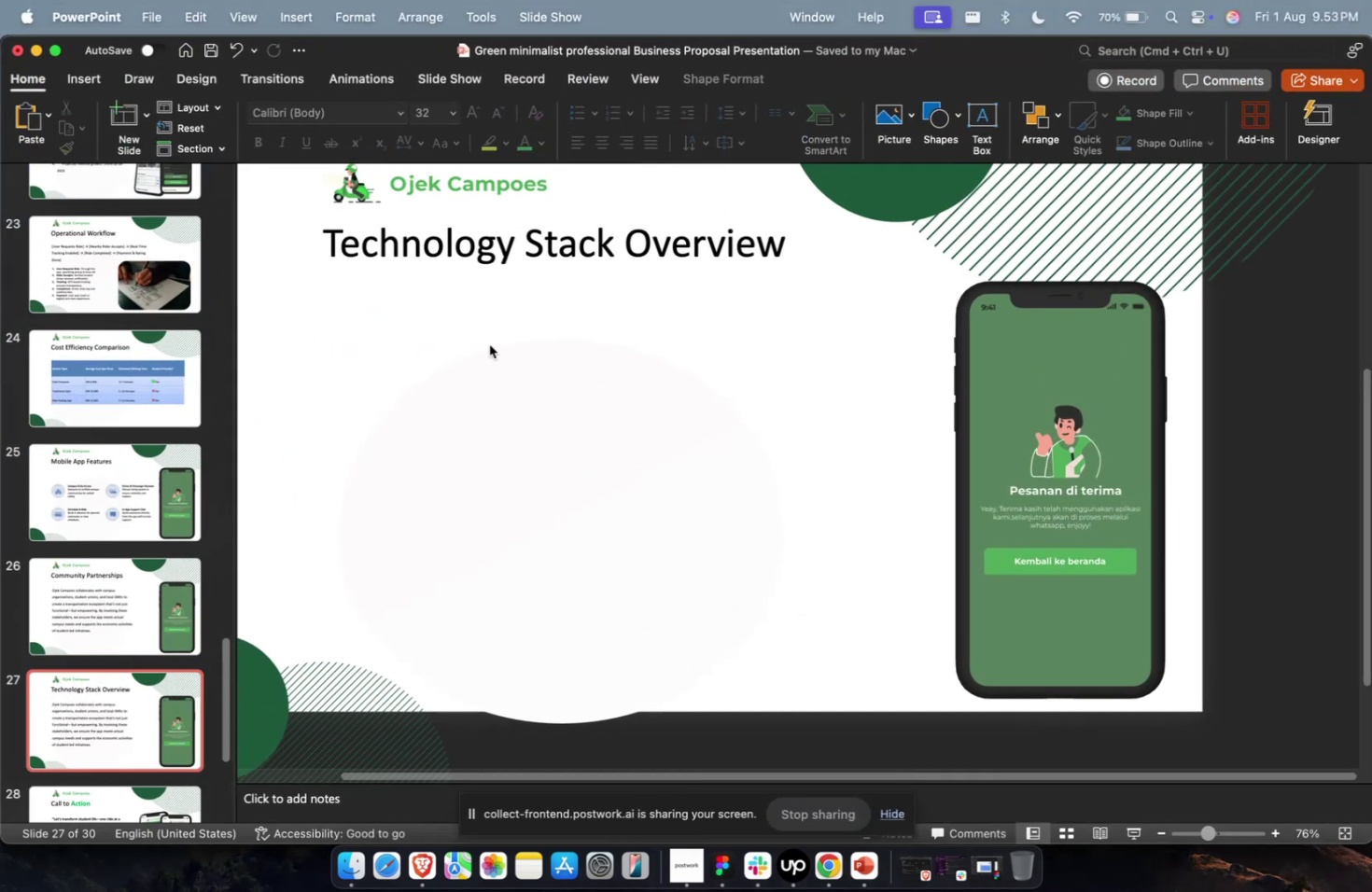 
key(Meta+V)
 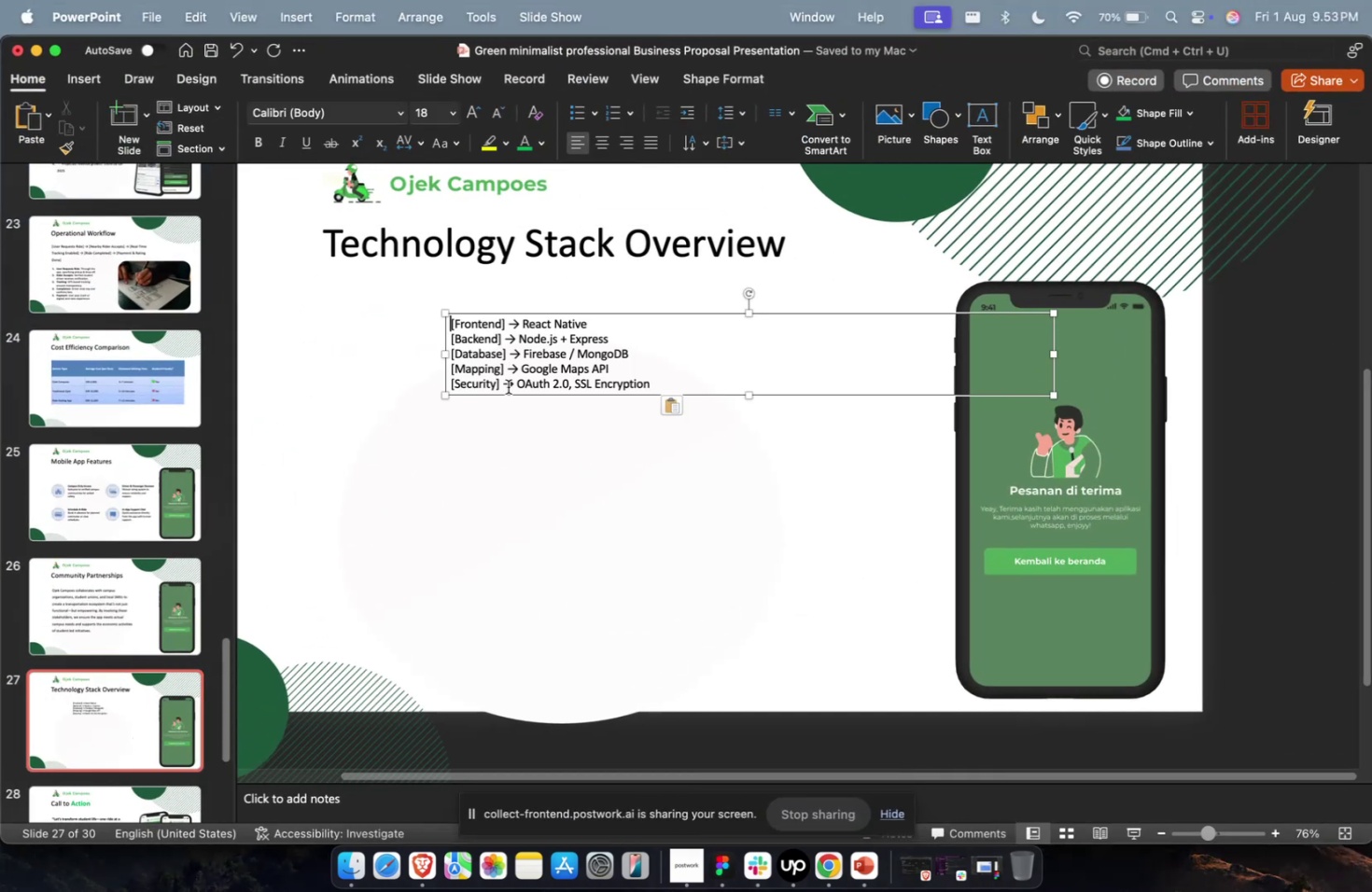 
left_click_drag(start_coordinate=[508, 395], to_coordinate=[390, 400])
 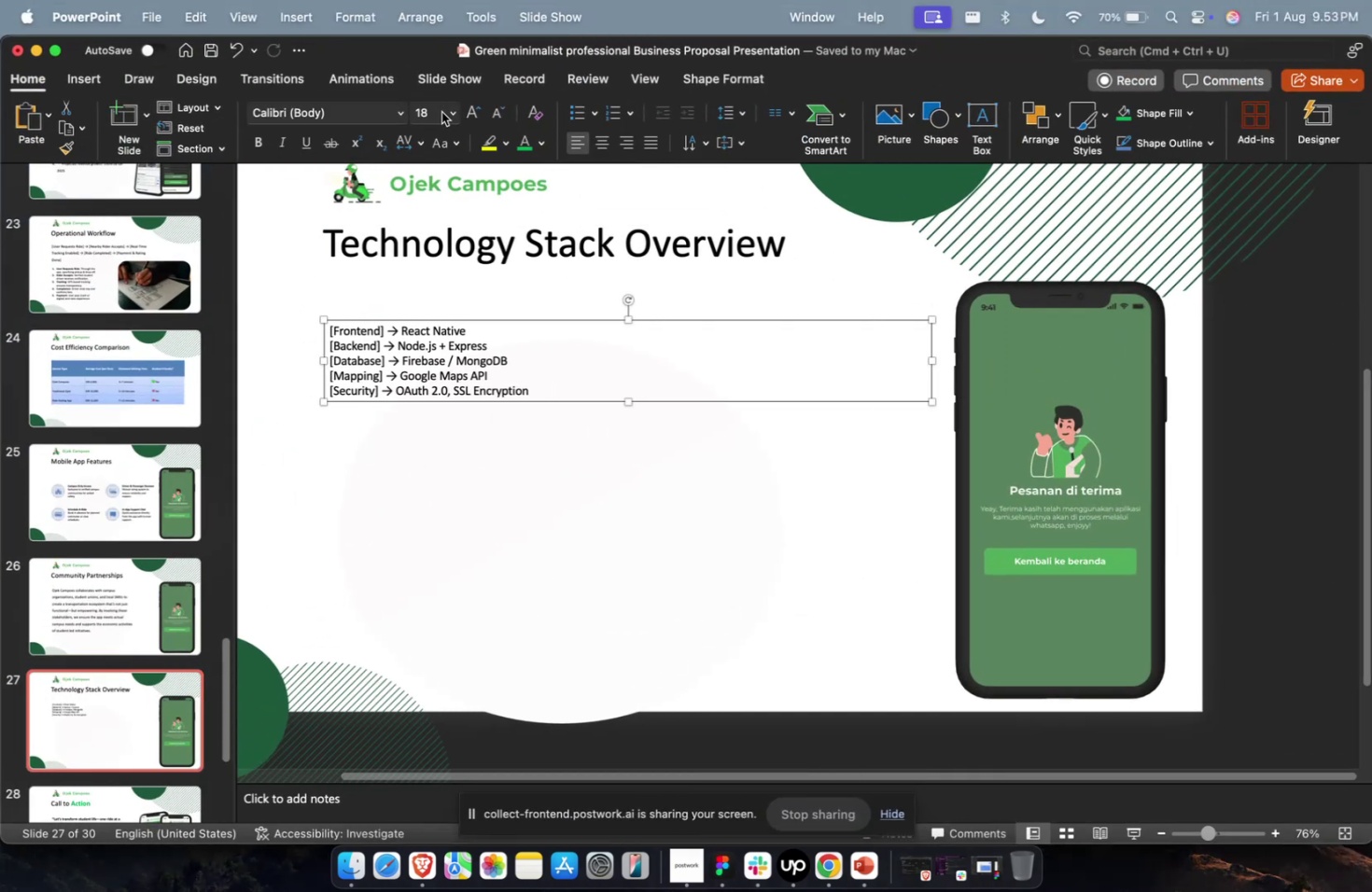 
type(32)
 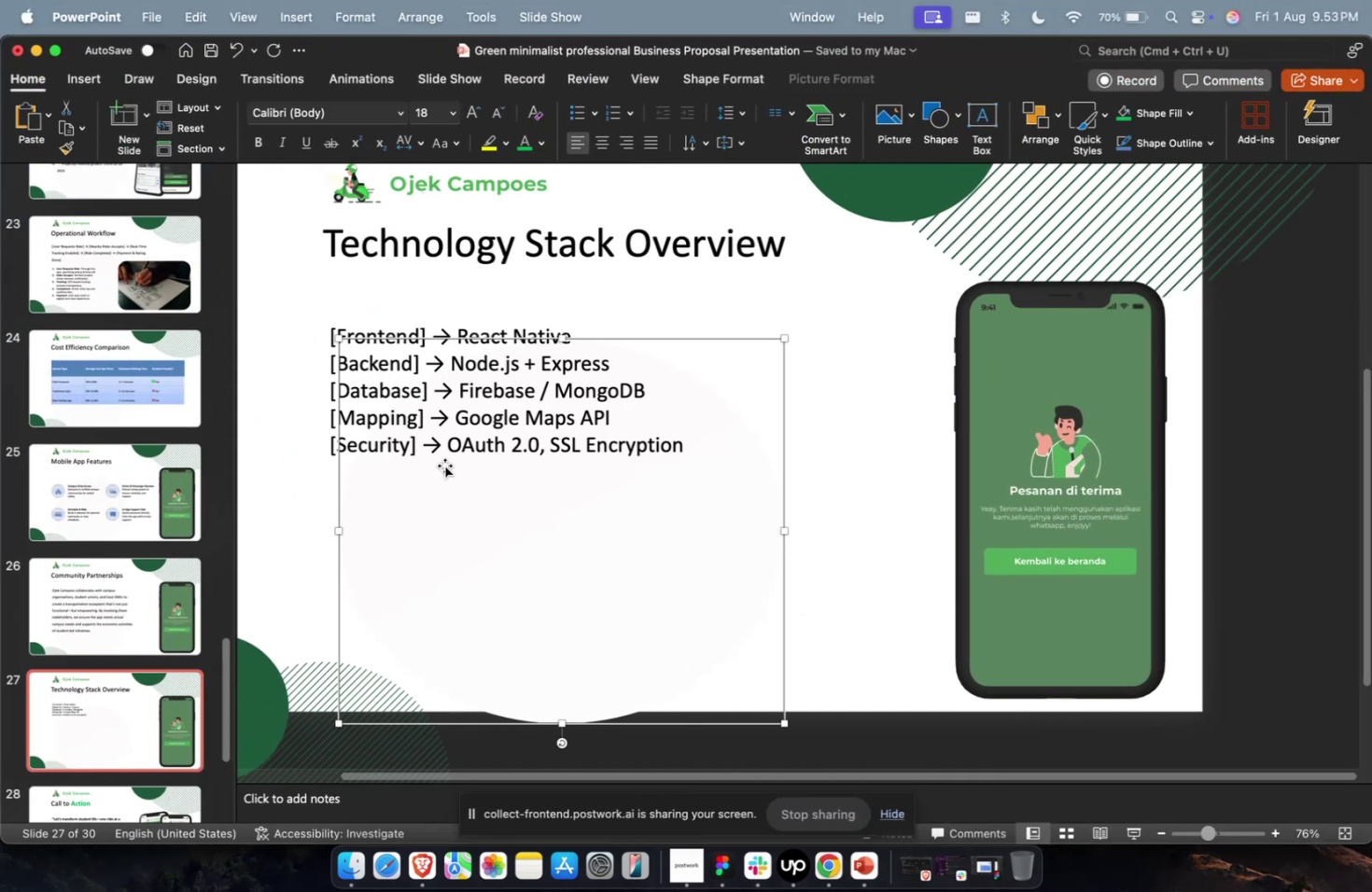 
double_click([462, 393])
 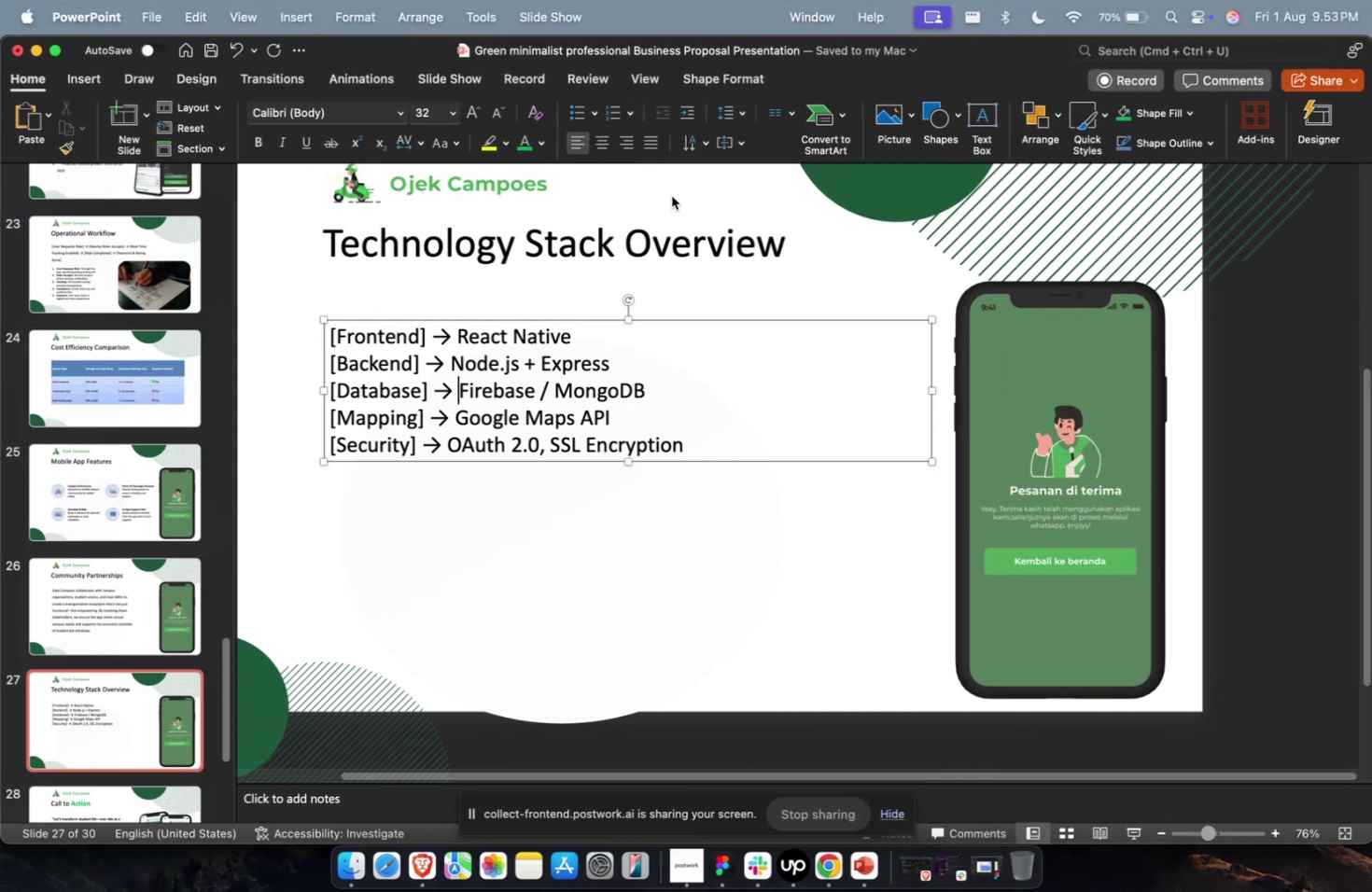 
key(Escape)
 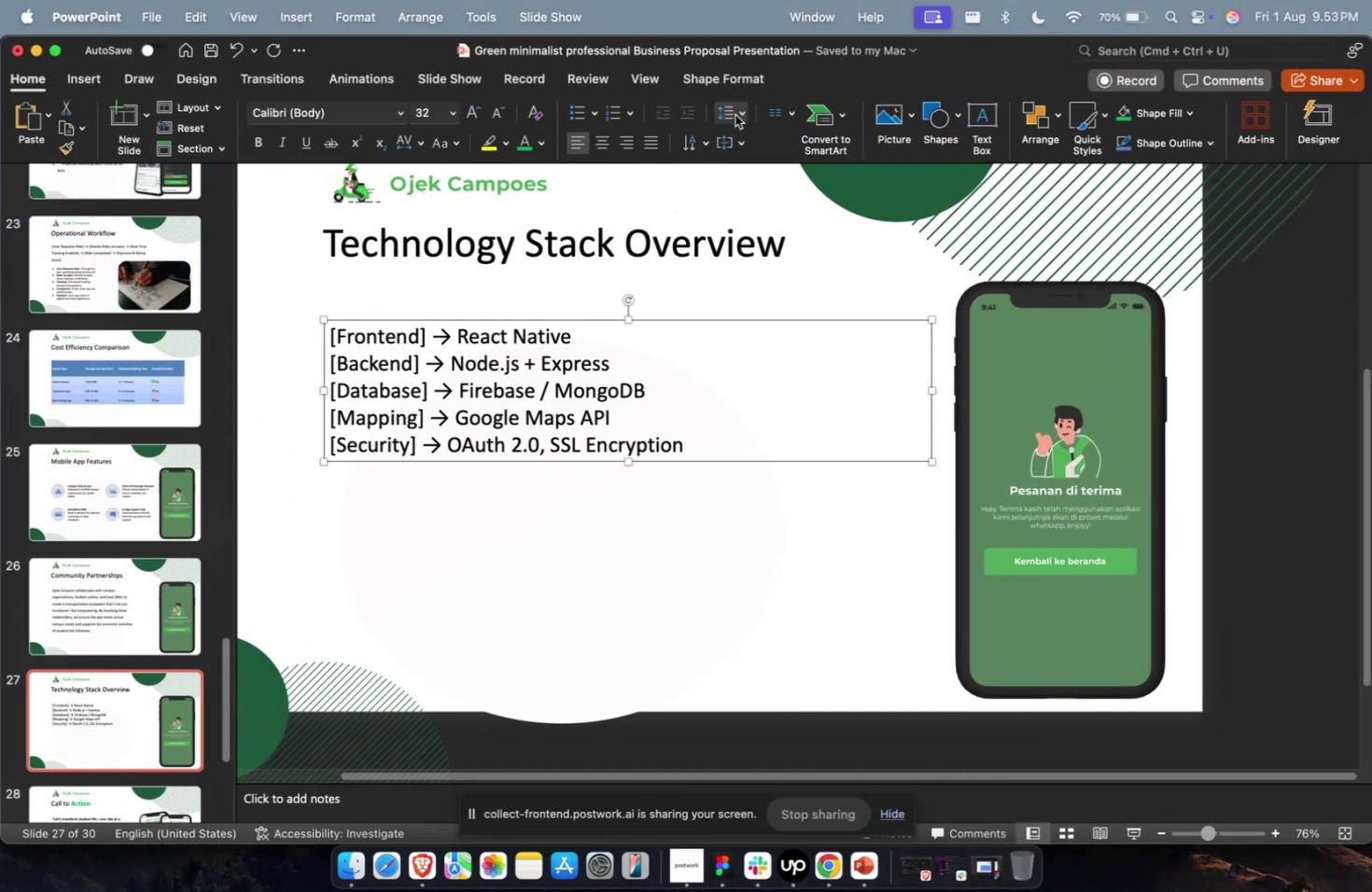 
left_click([734, 114])
 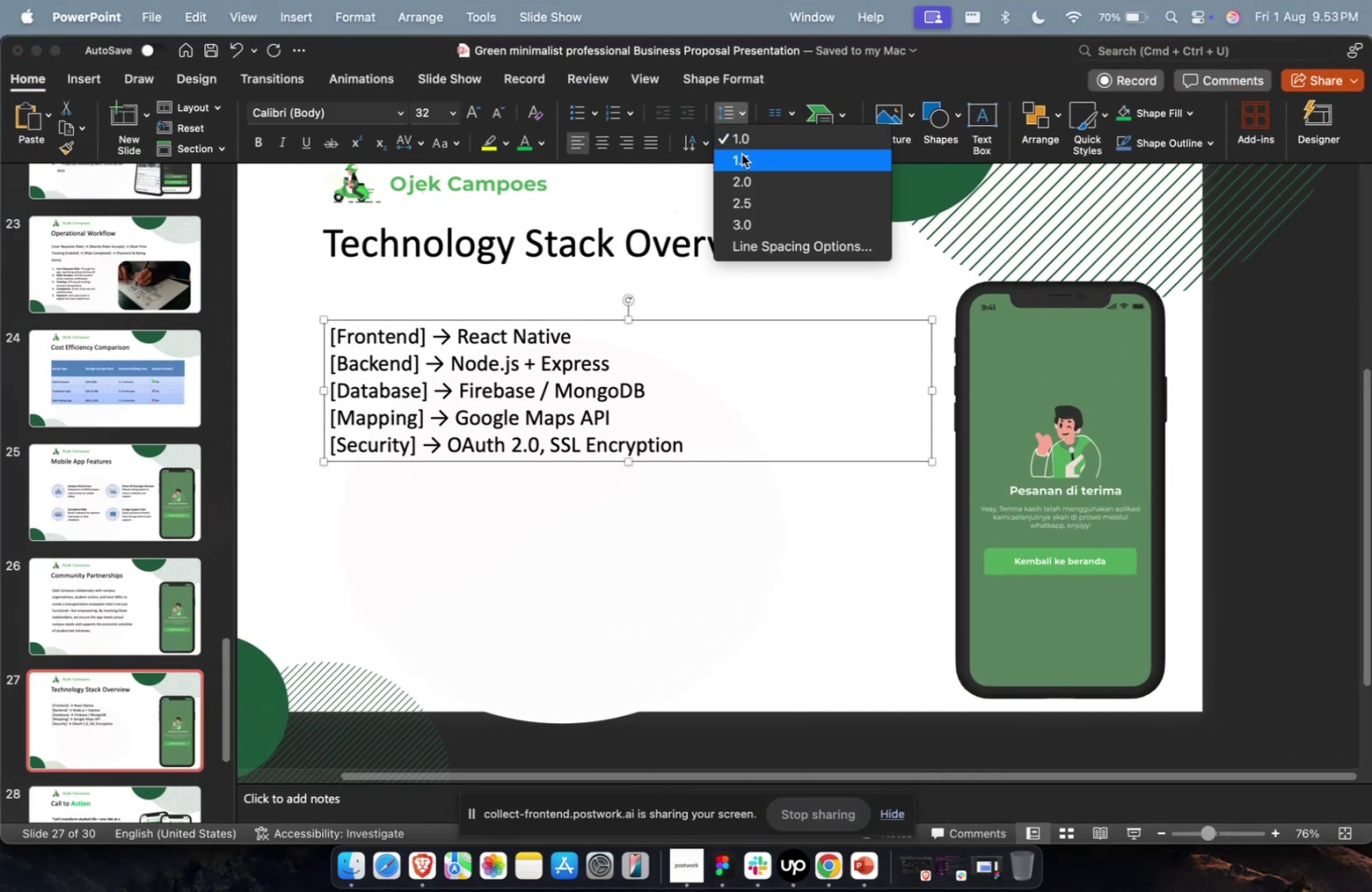 
double_click([741, 156])
 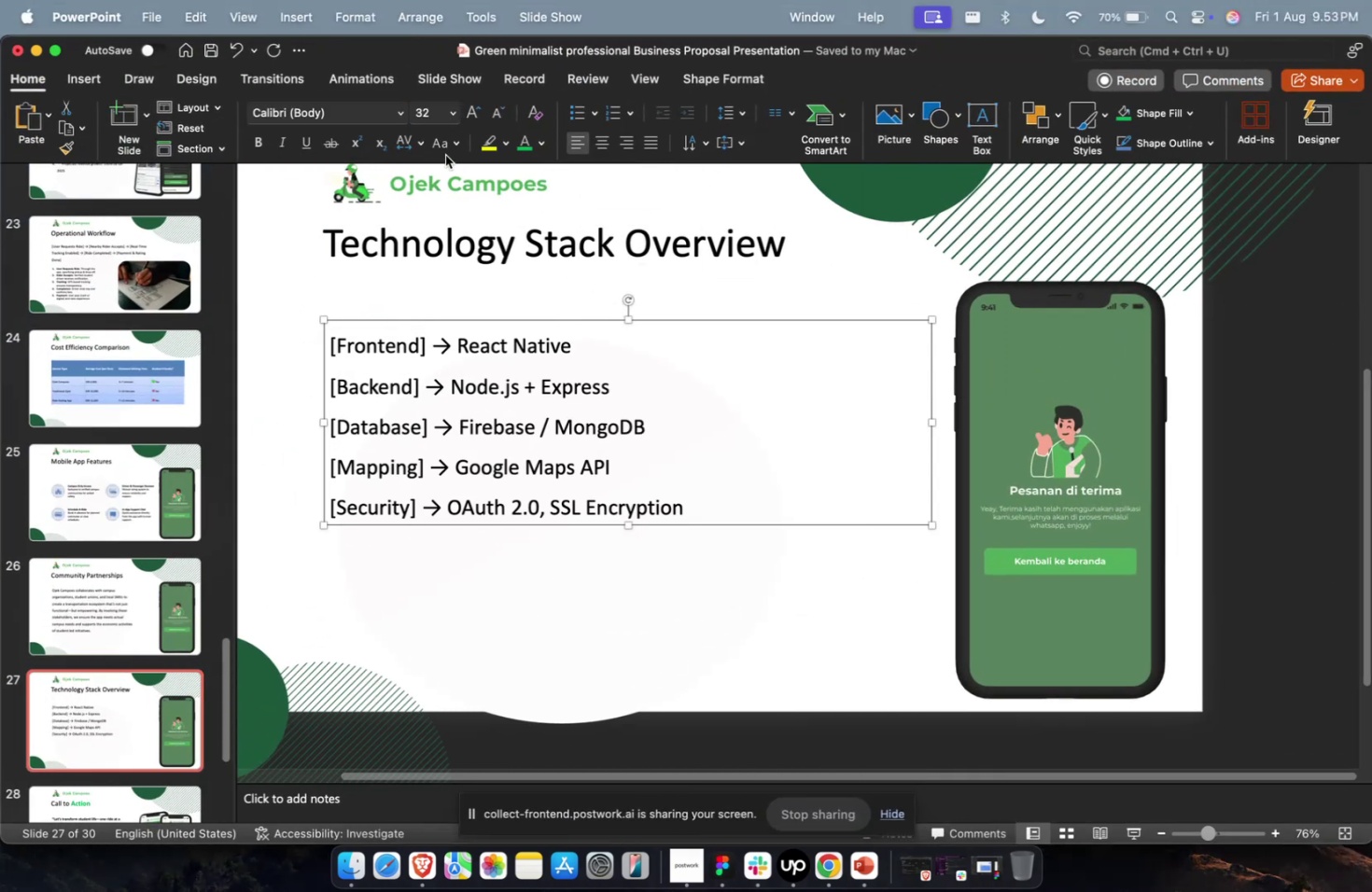 
left_click([427, 115])
 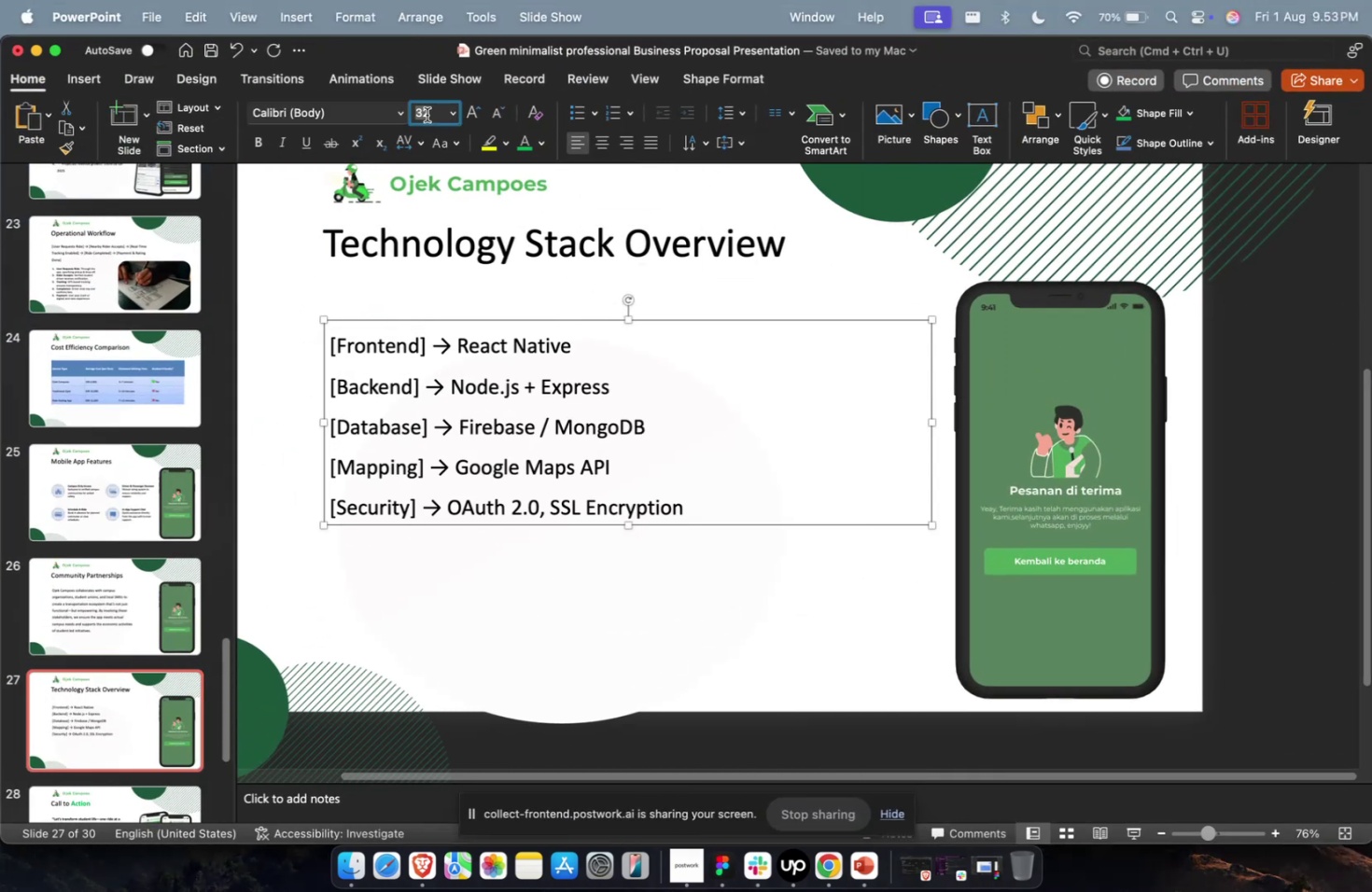 
type(24)
 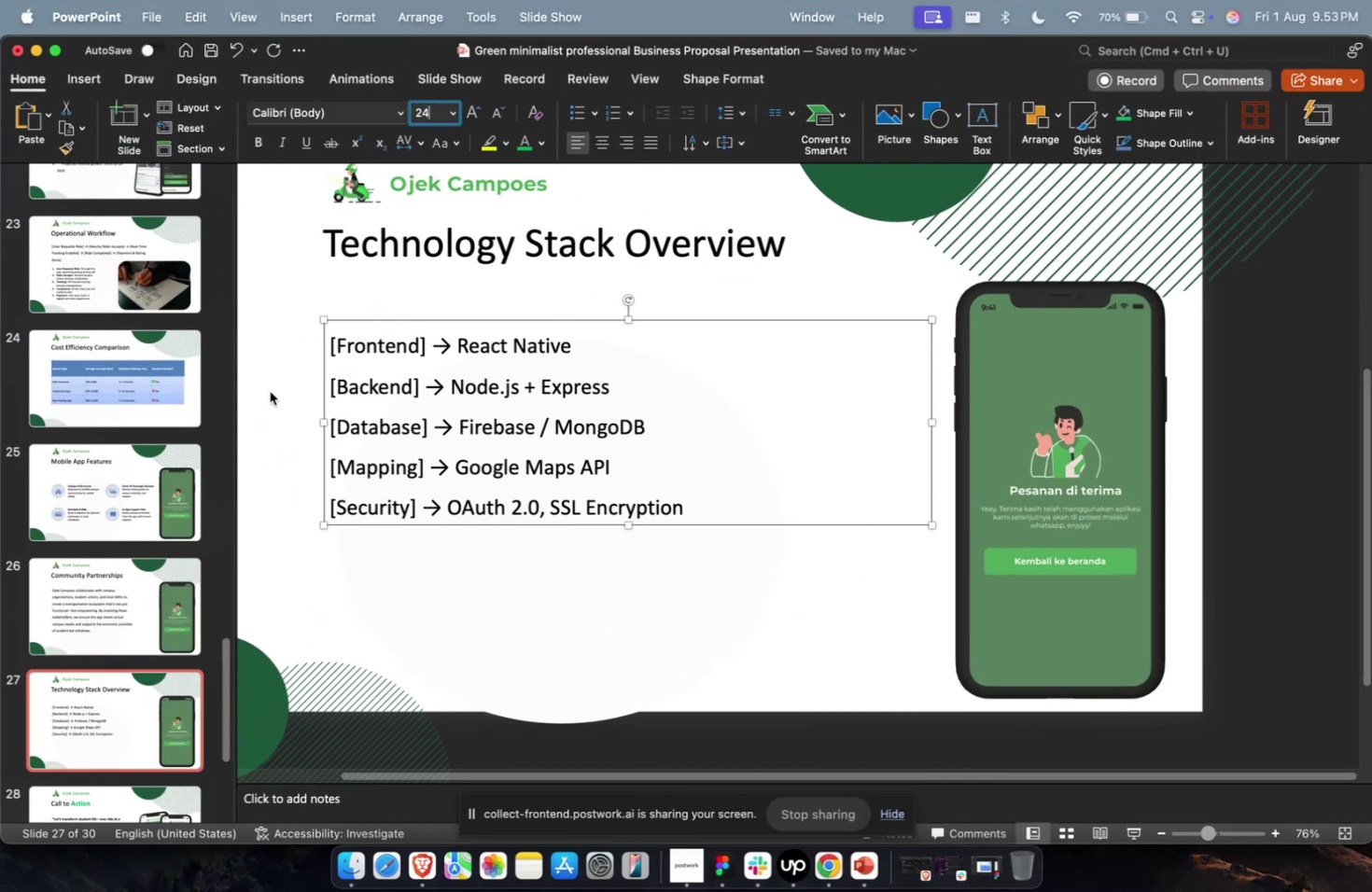 
double_click([270, 391])
 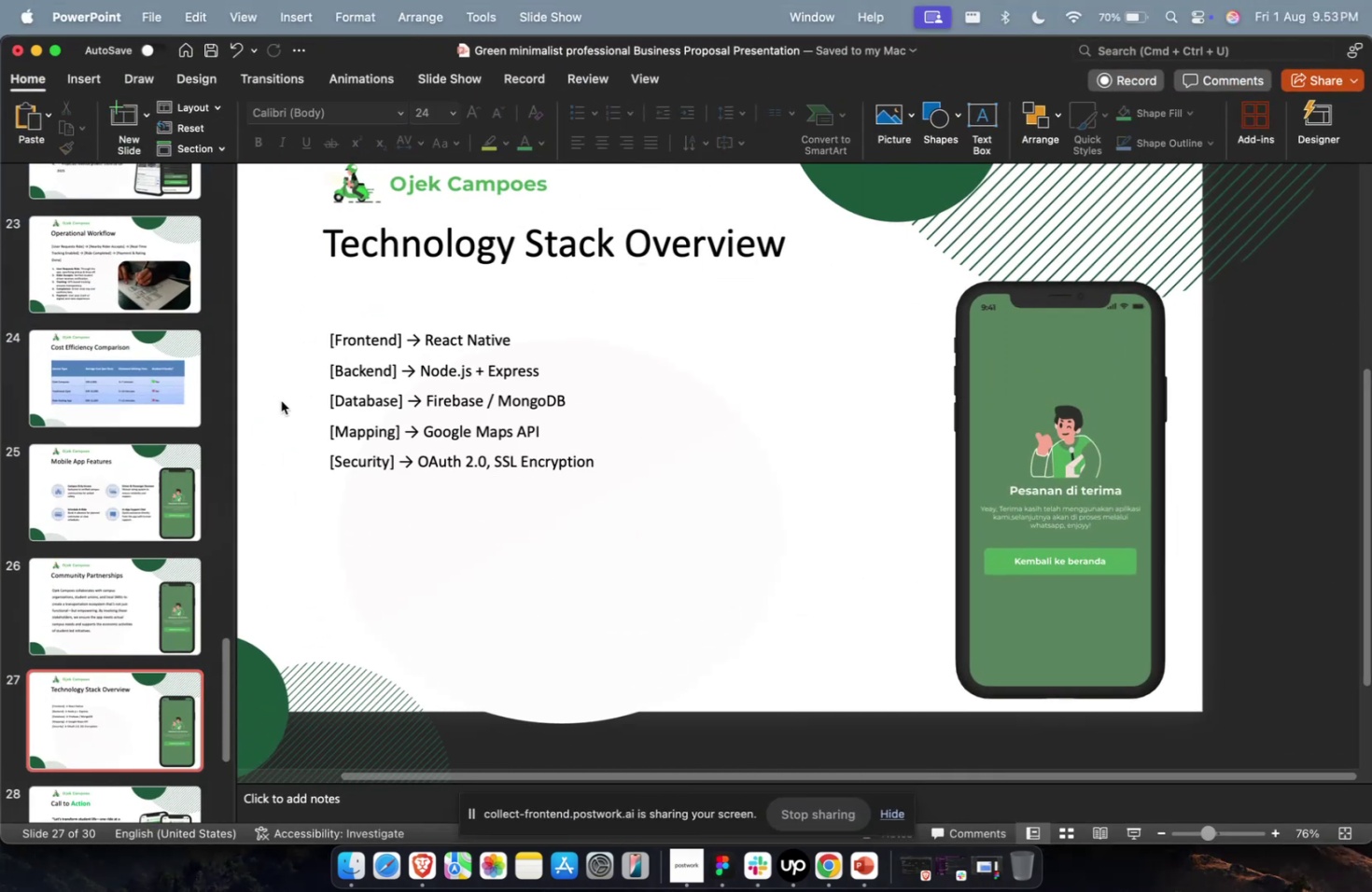 
key(Meta+CommandLeft)
 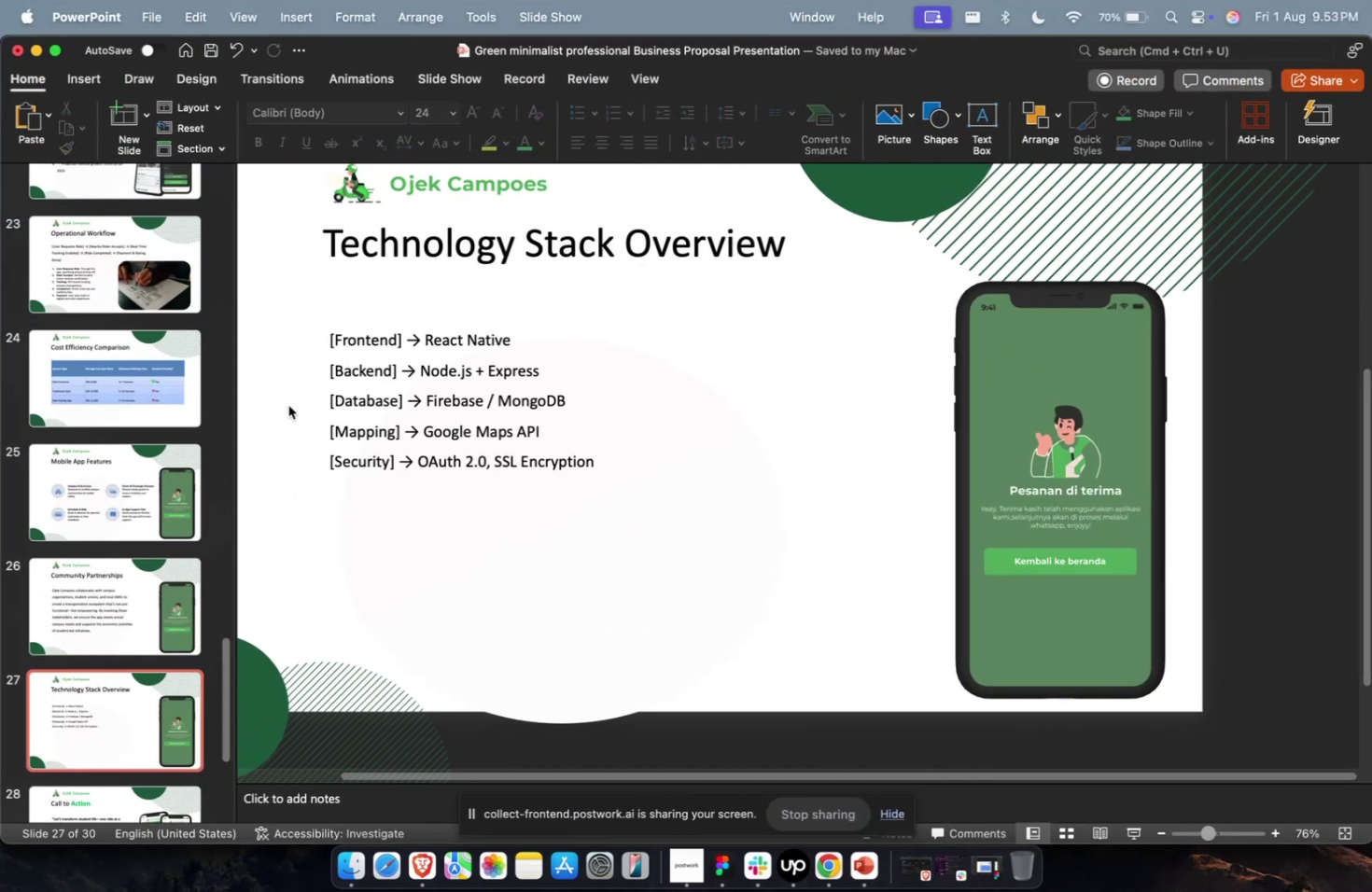 
key(Meta+1)
 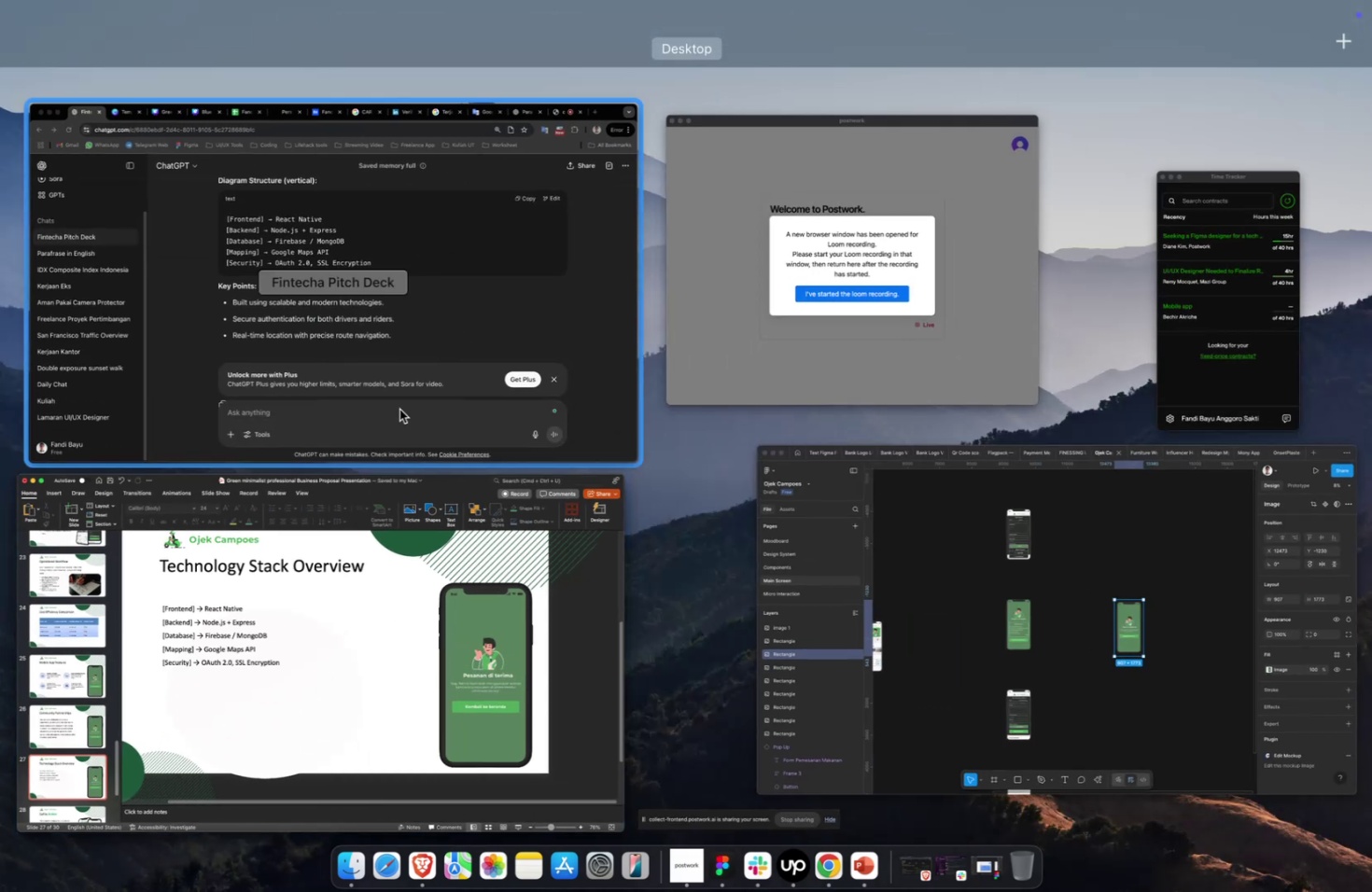 
left_click([399, 407])
 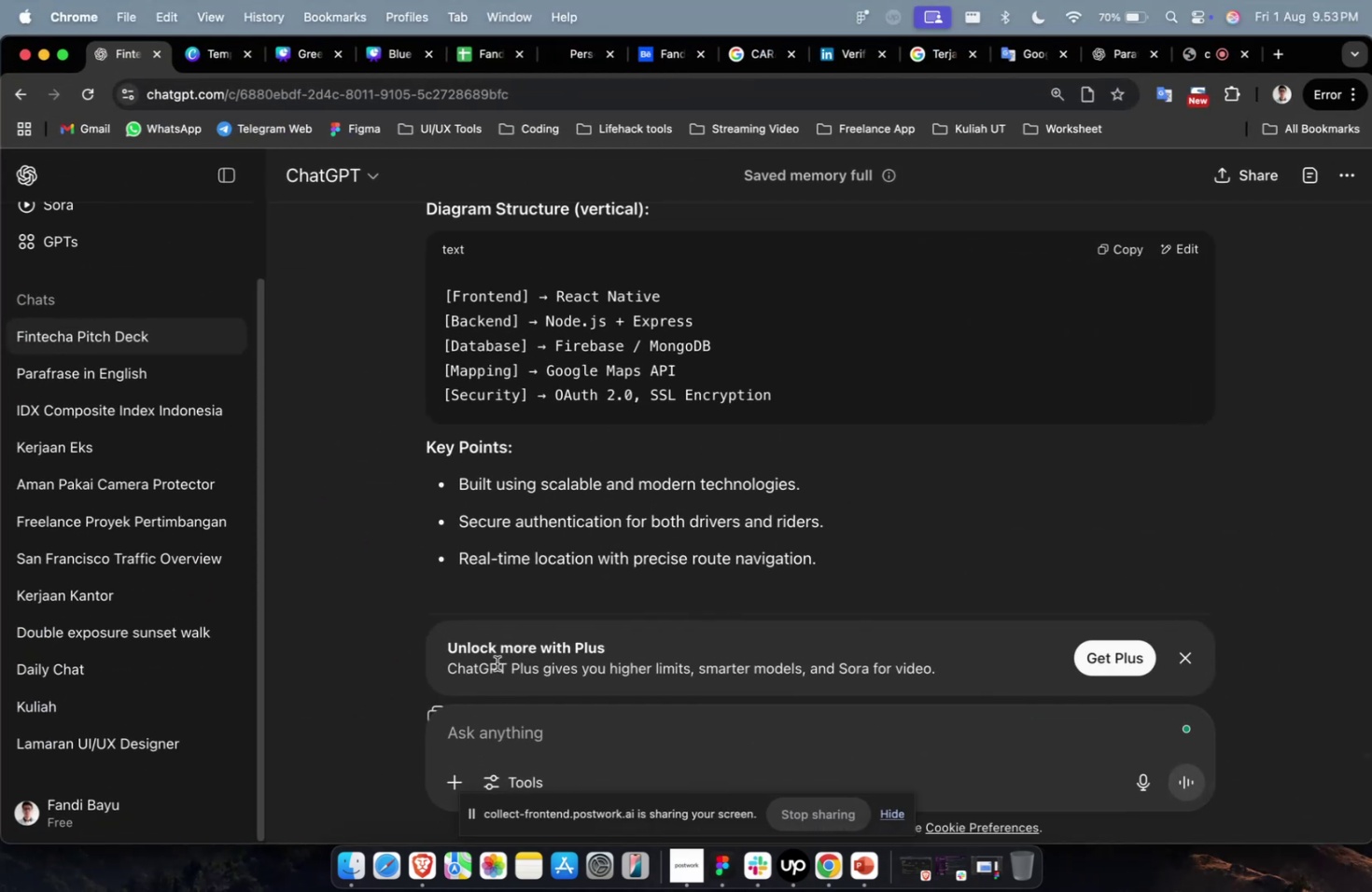 
left_click([498, 725])
 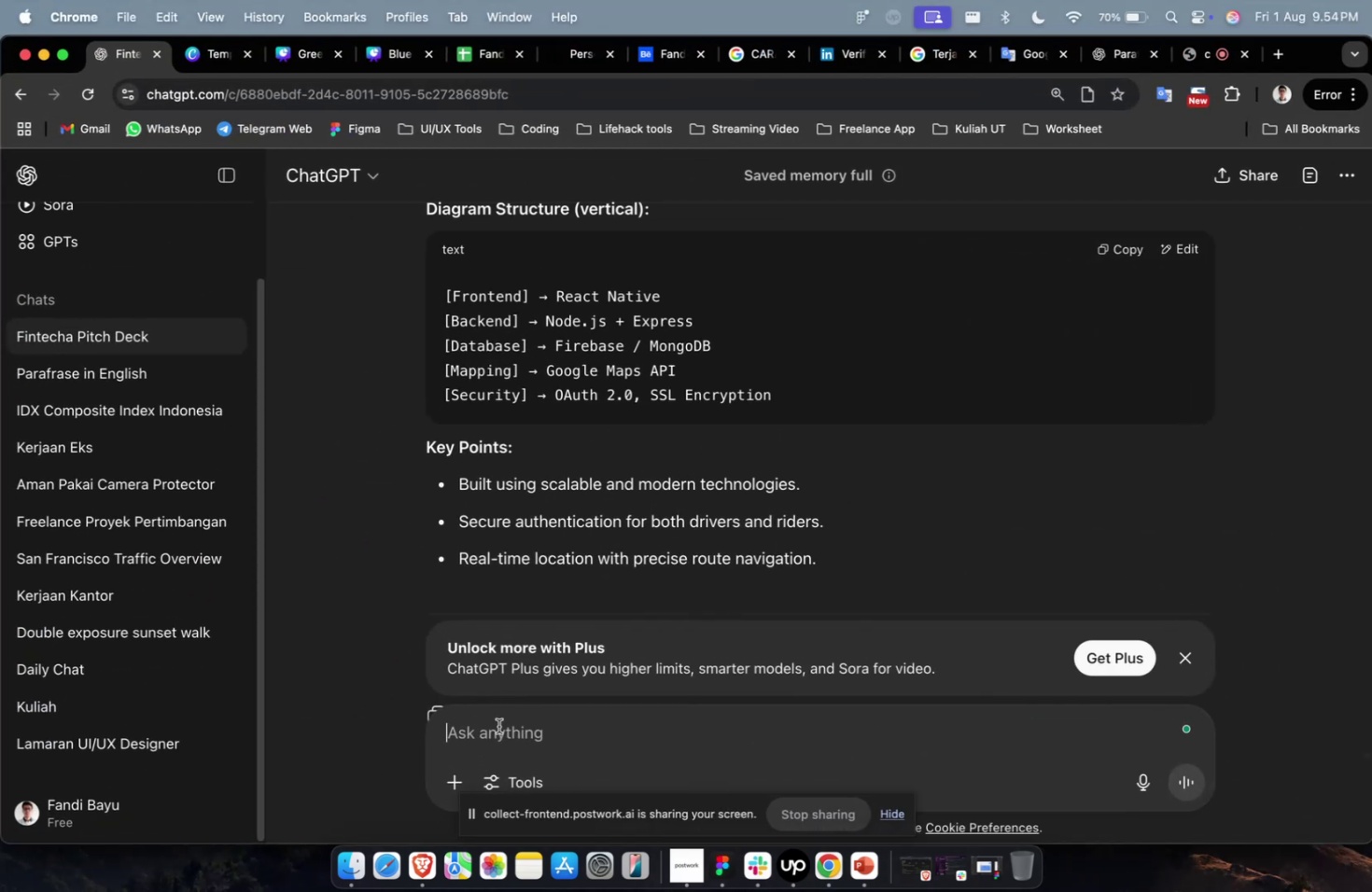 
scroll: coordinate [593, 519], scroll_direction: up, amount: 4.0
 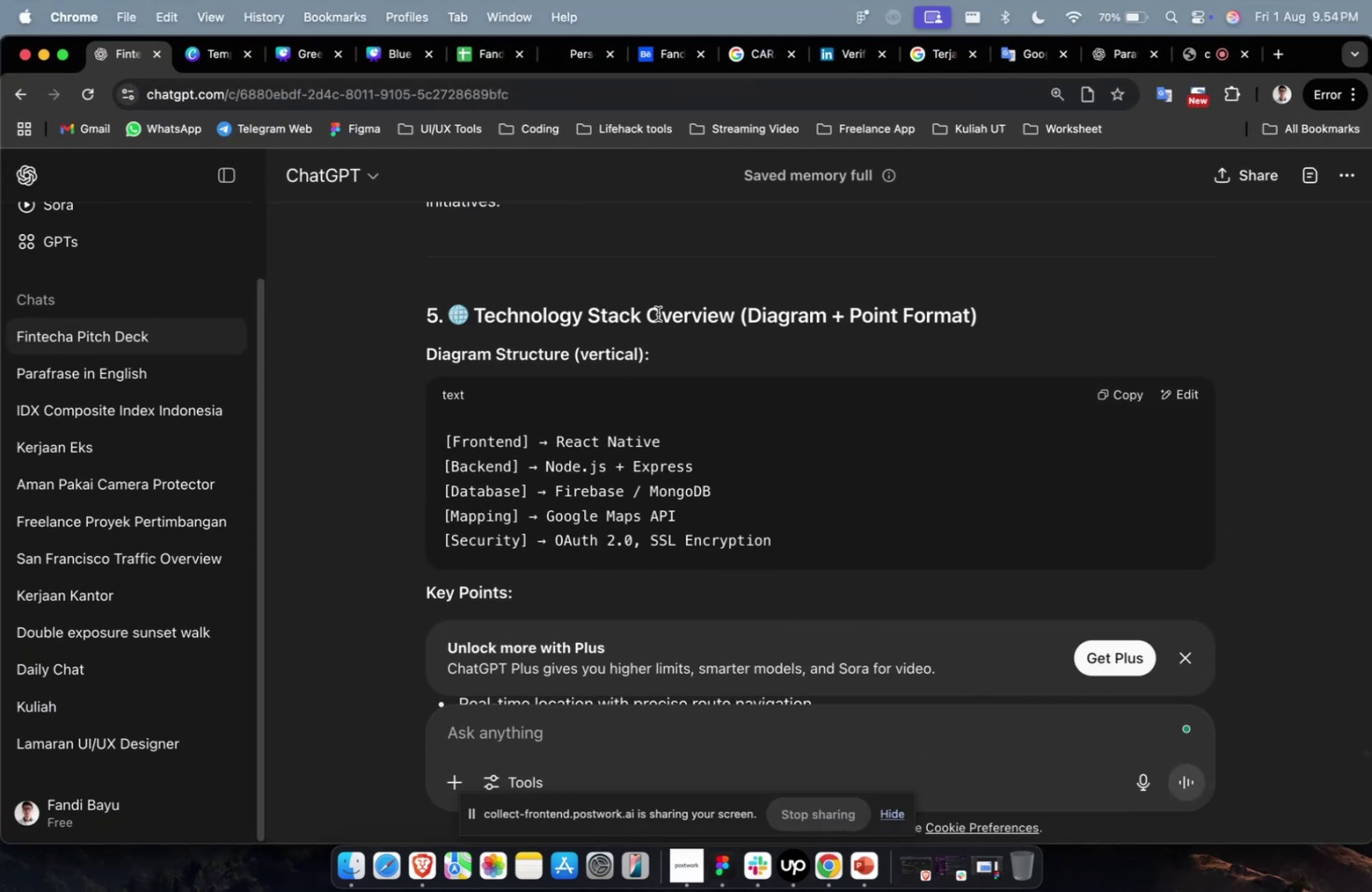 
double_click([652, 314])
 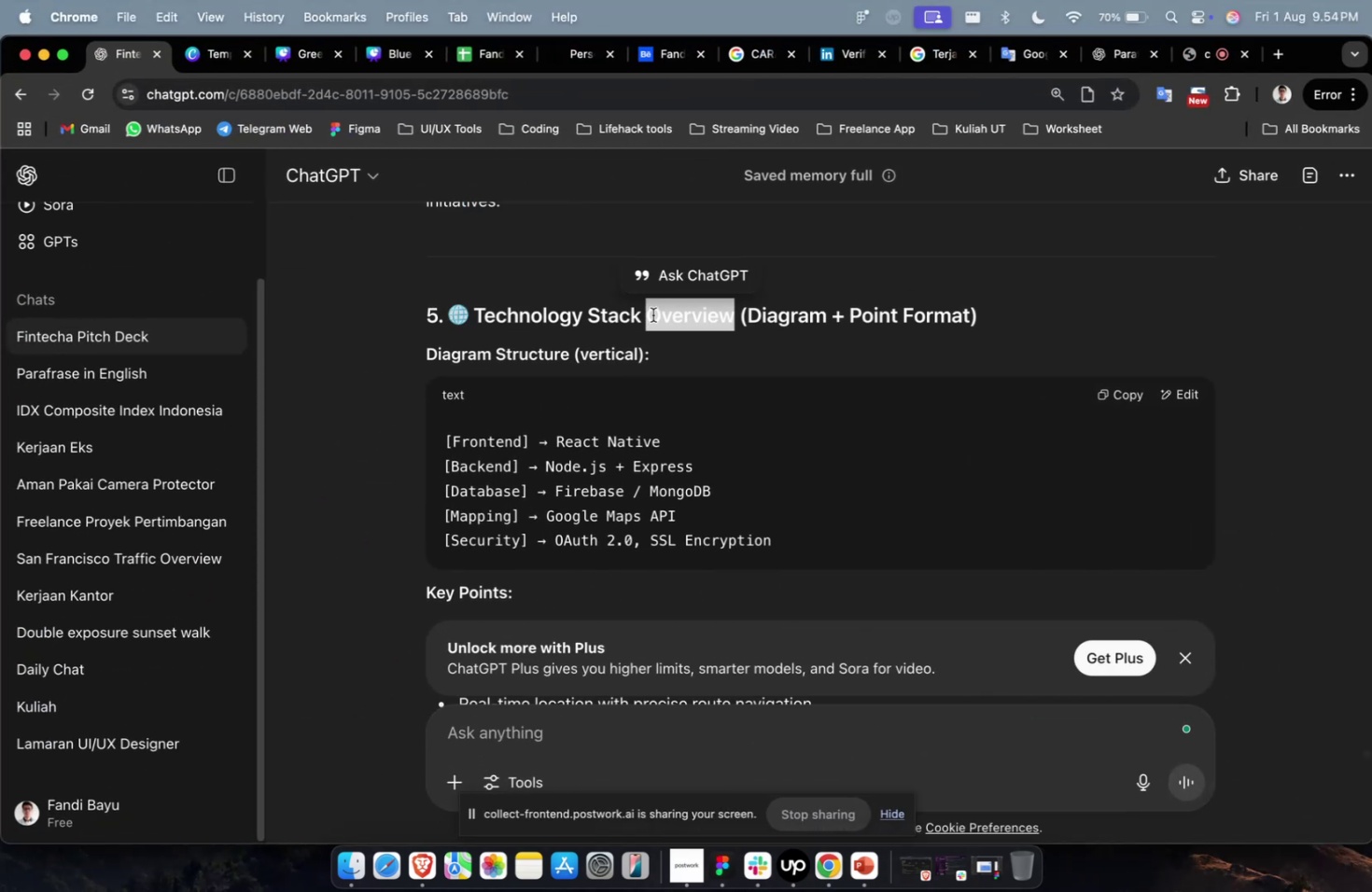 
triple_click([652, 314])
 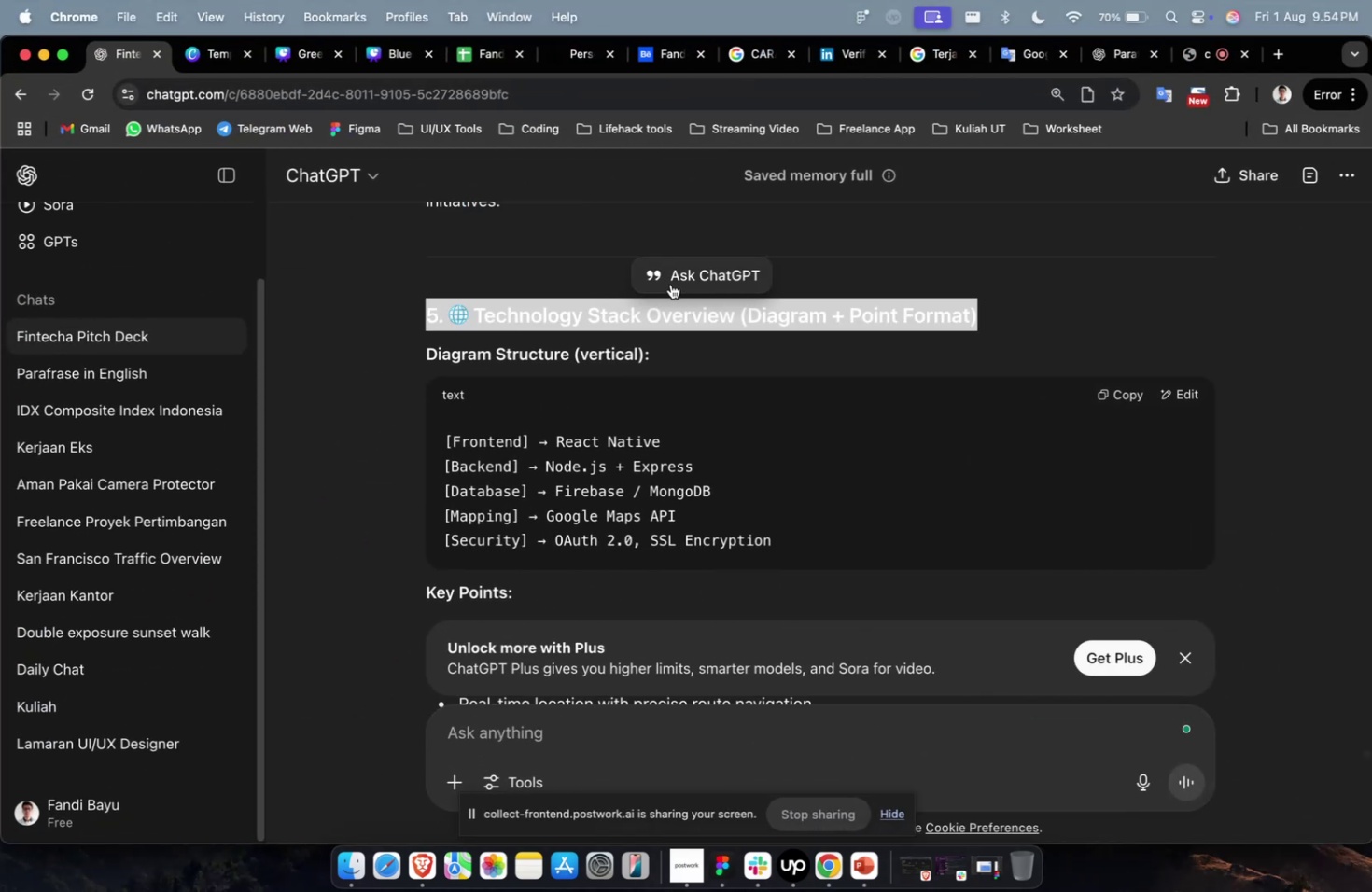 
triple_click([674, 280])
 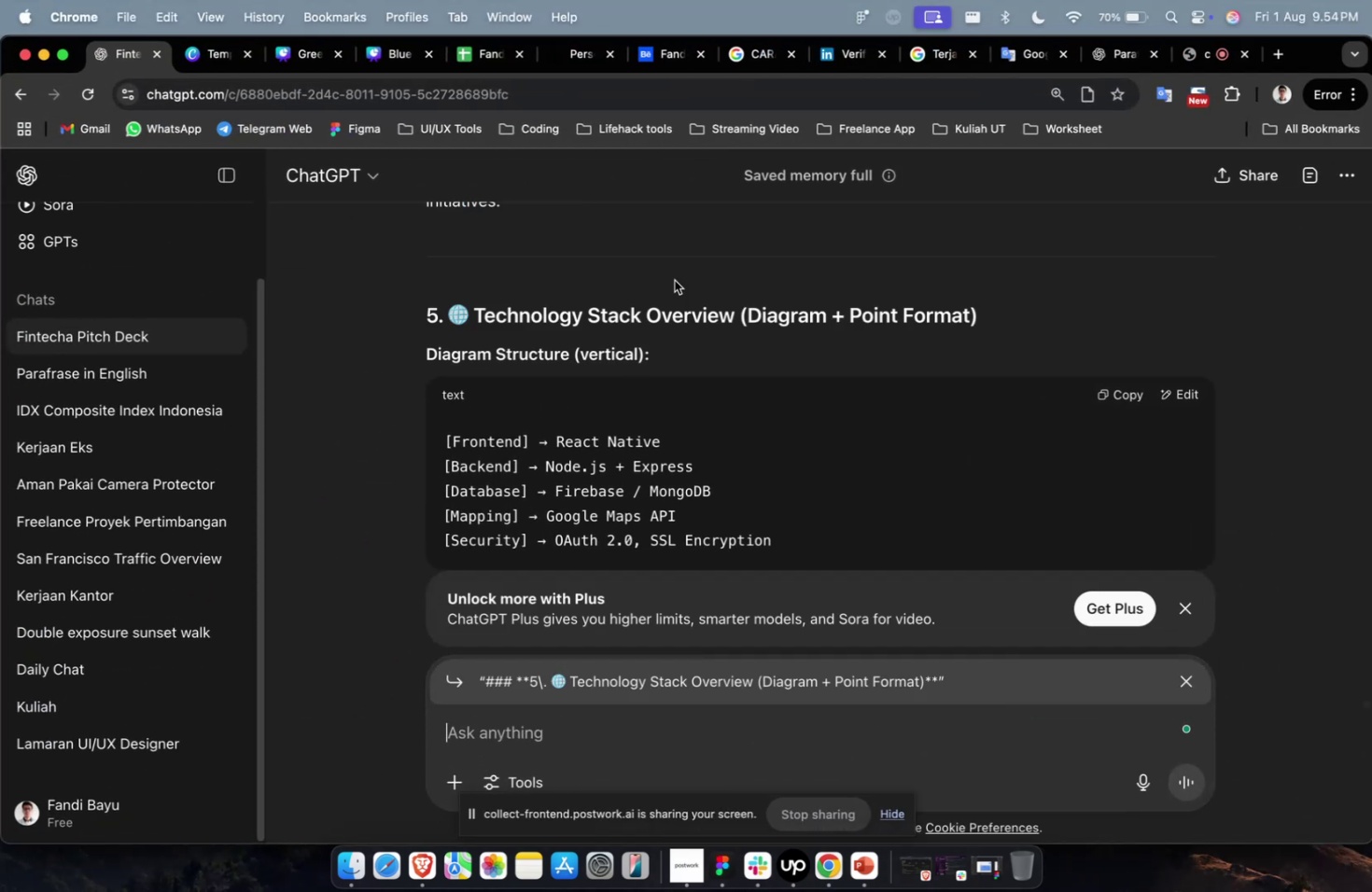 
type(tolong buatkan diagramnya)
 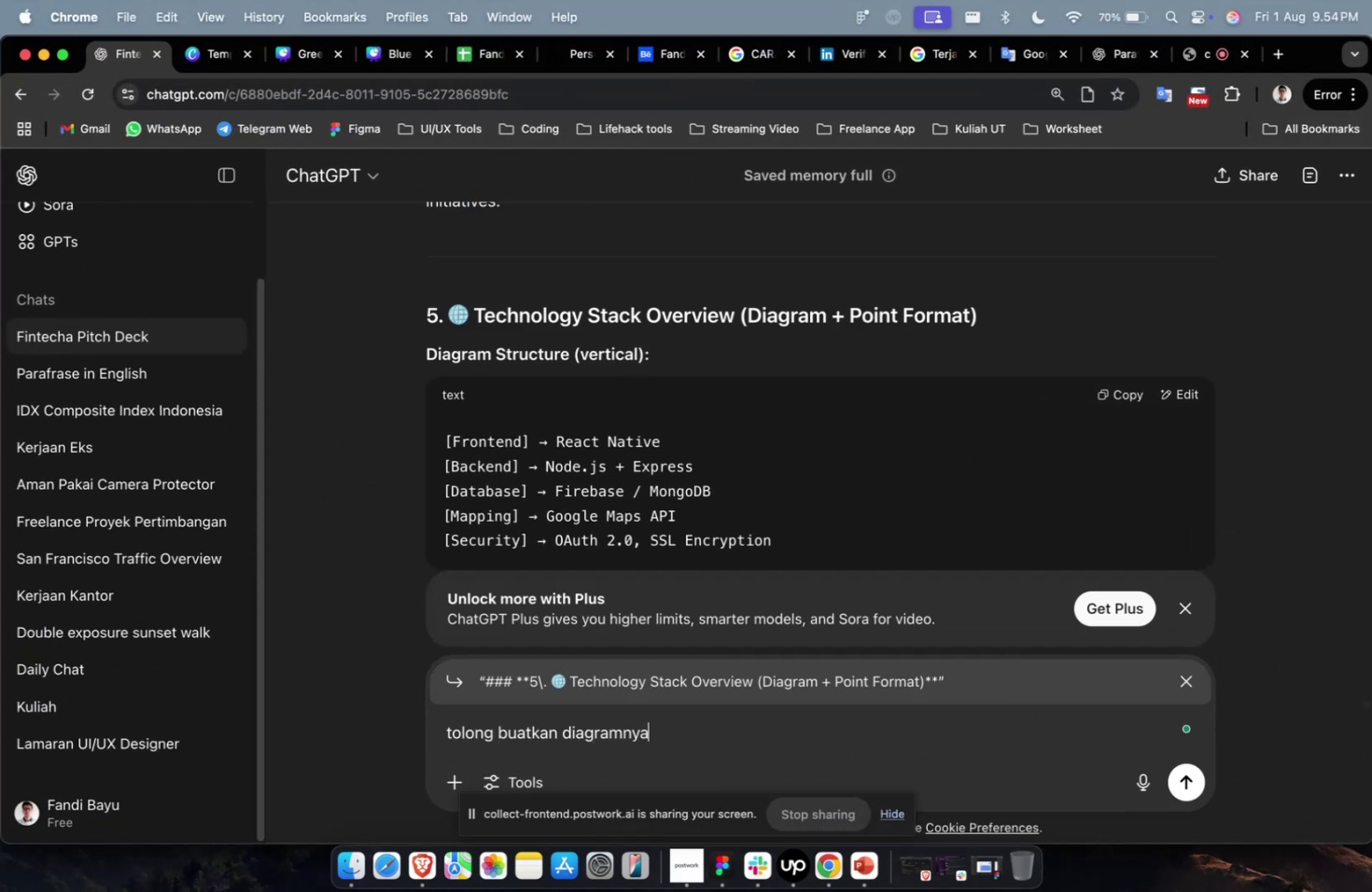 
key(Enter)
 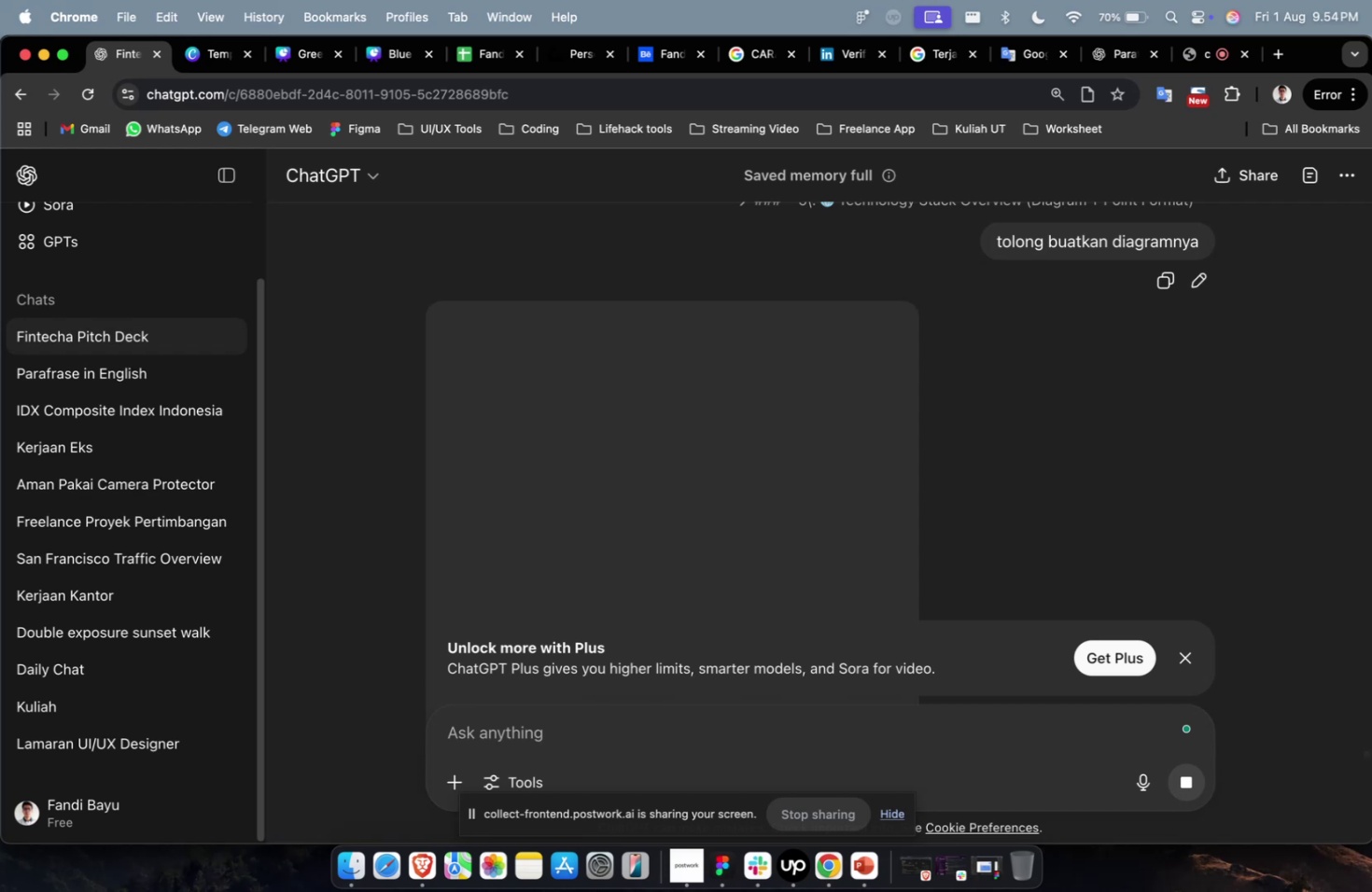 
wait(24.08)
 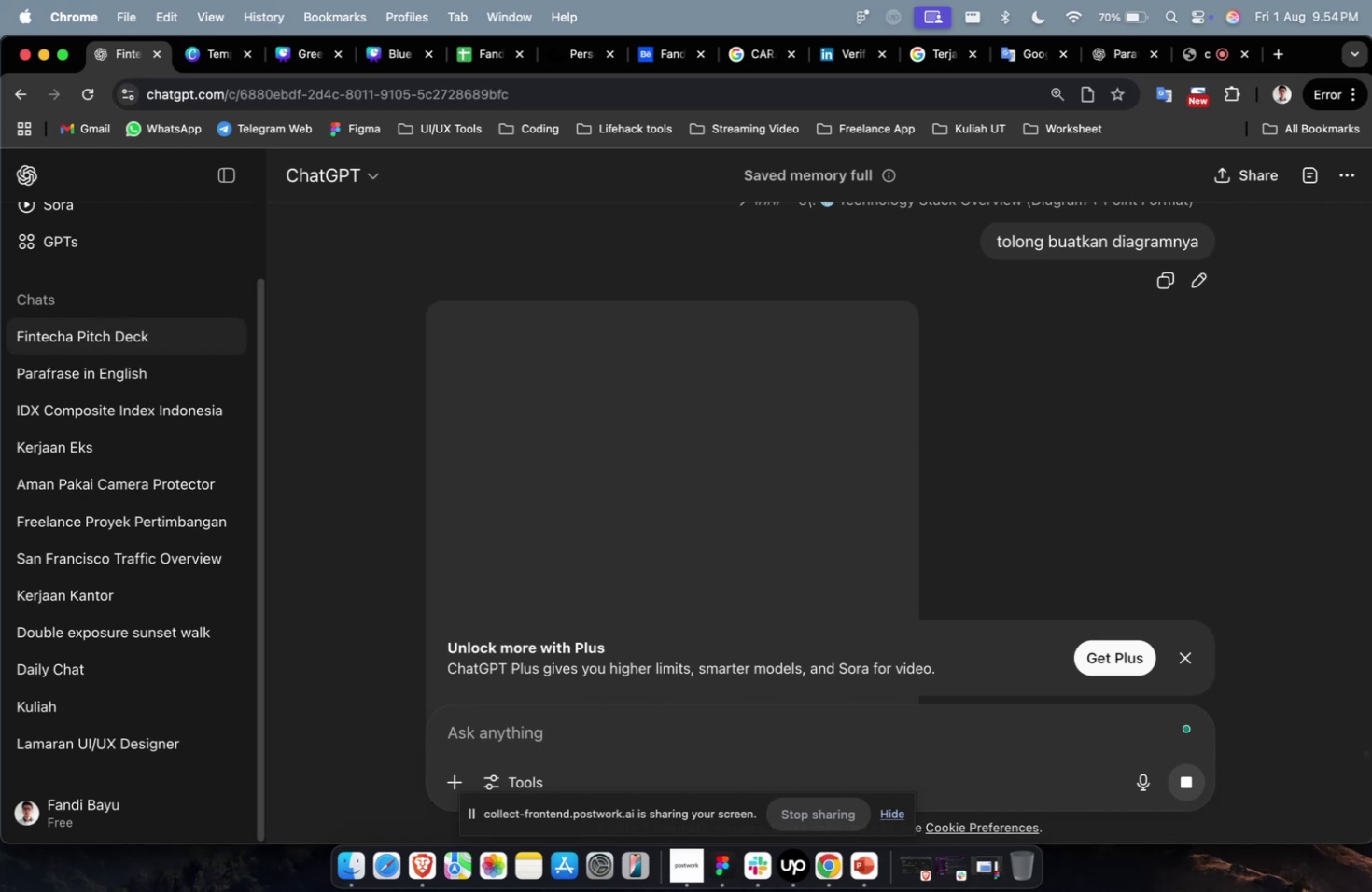 
scroll: coordinate [649, 261], scroll_direction: down, amount: 14.0
 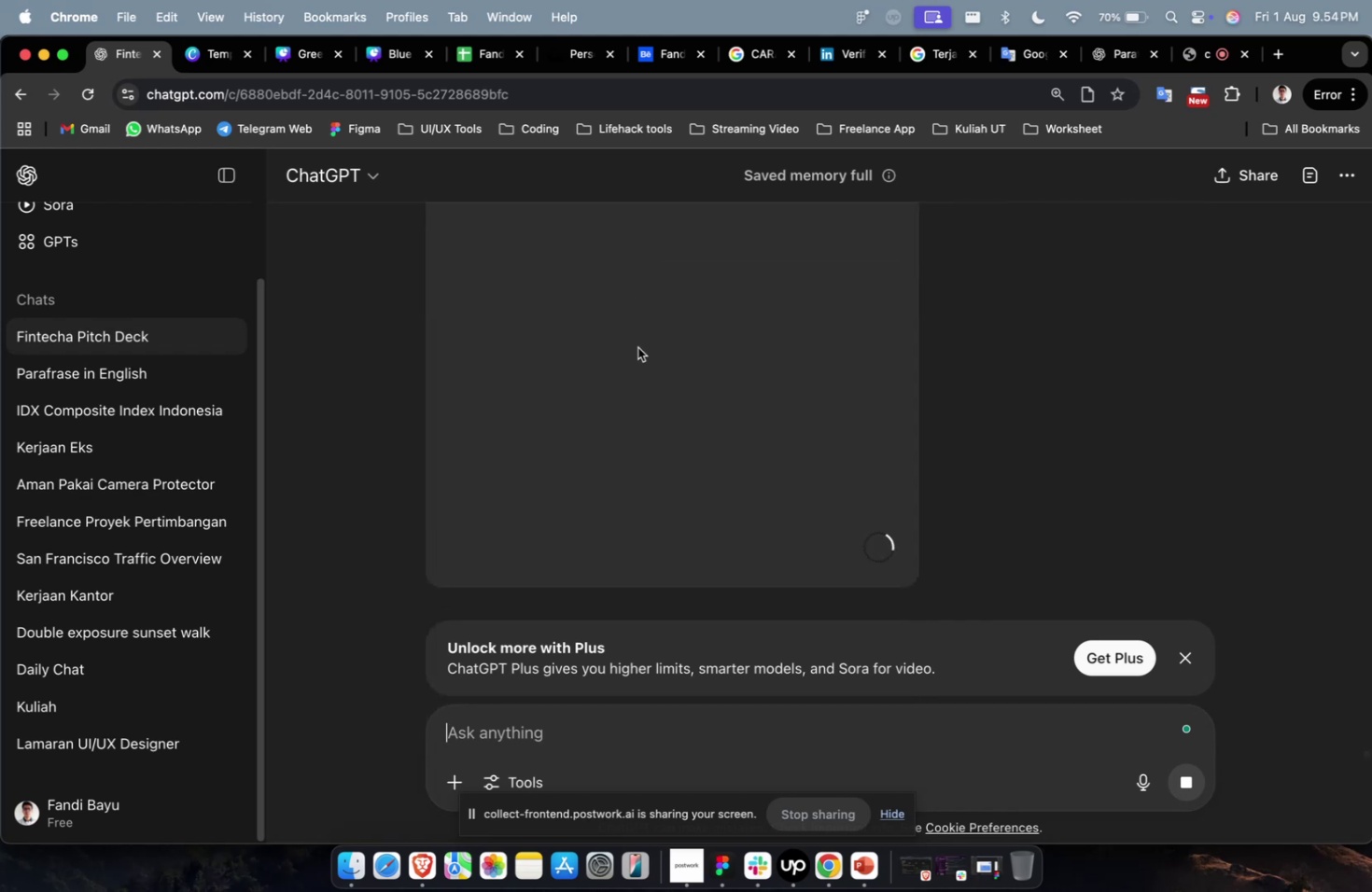 
wait(9.45)
 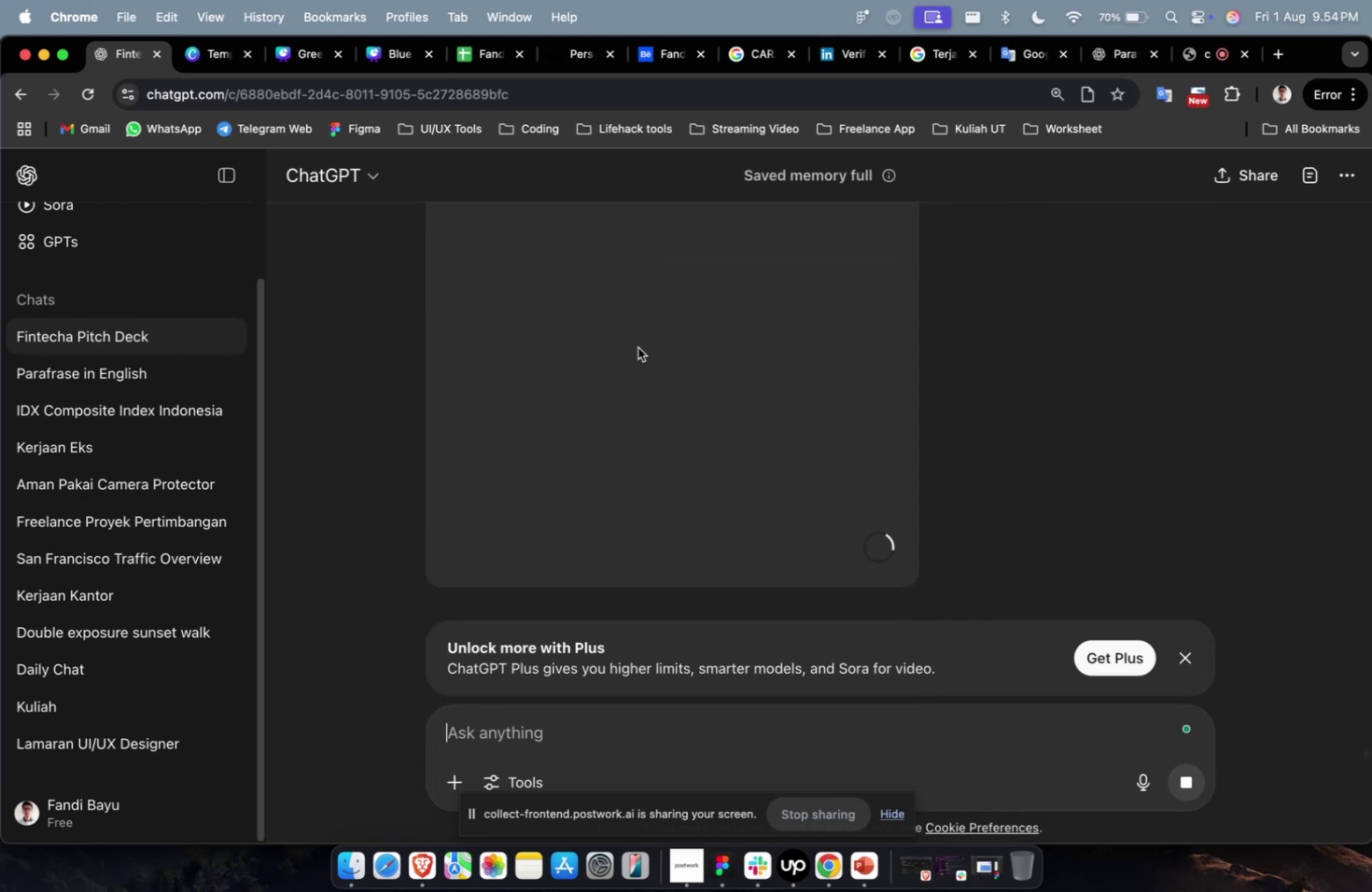 
scroll: coordinate [637, 347], scroll_direction: down, amount: 1.0
 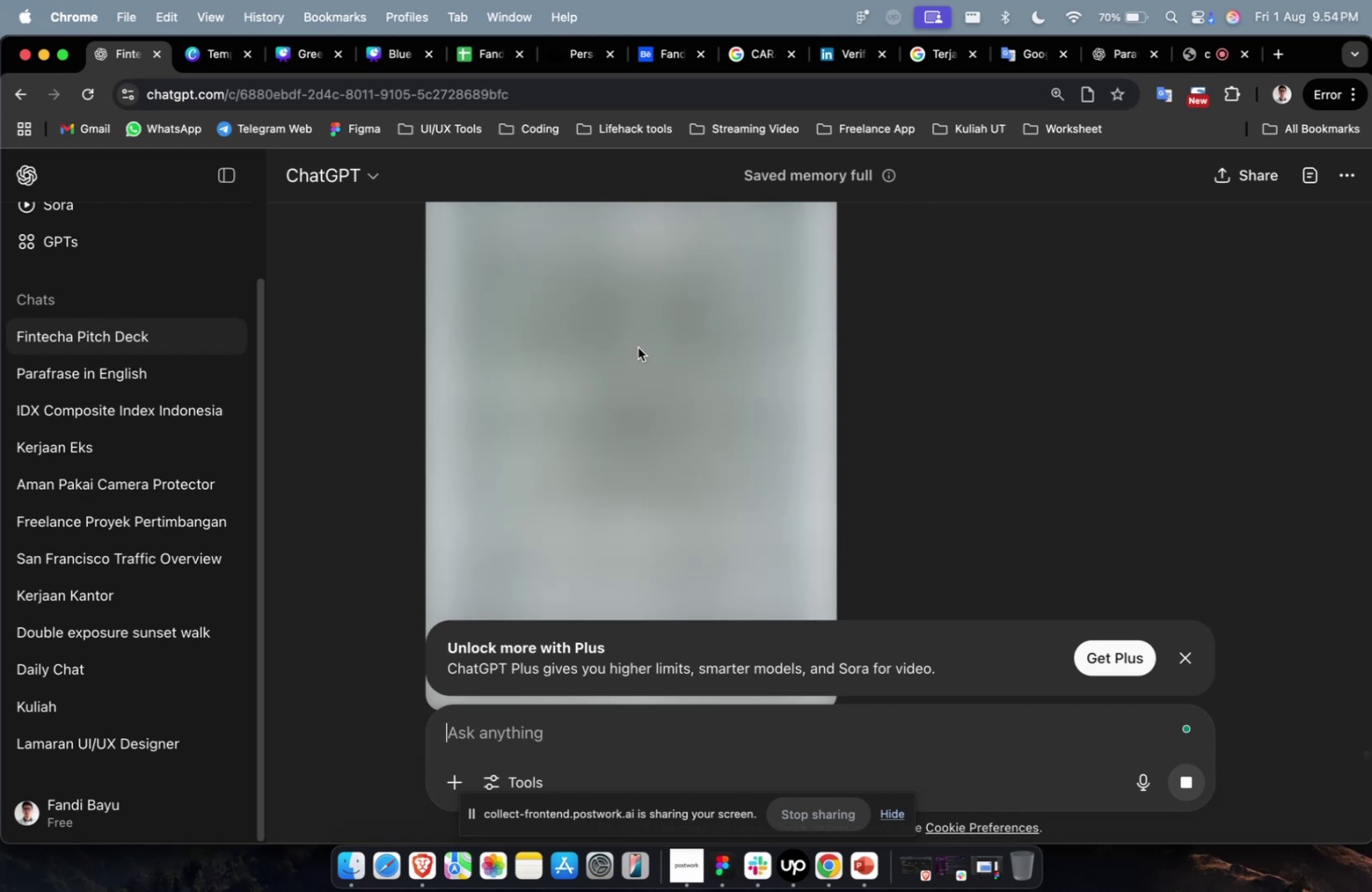 
wait(11.43)
 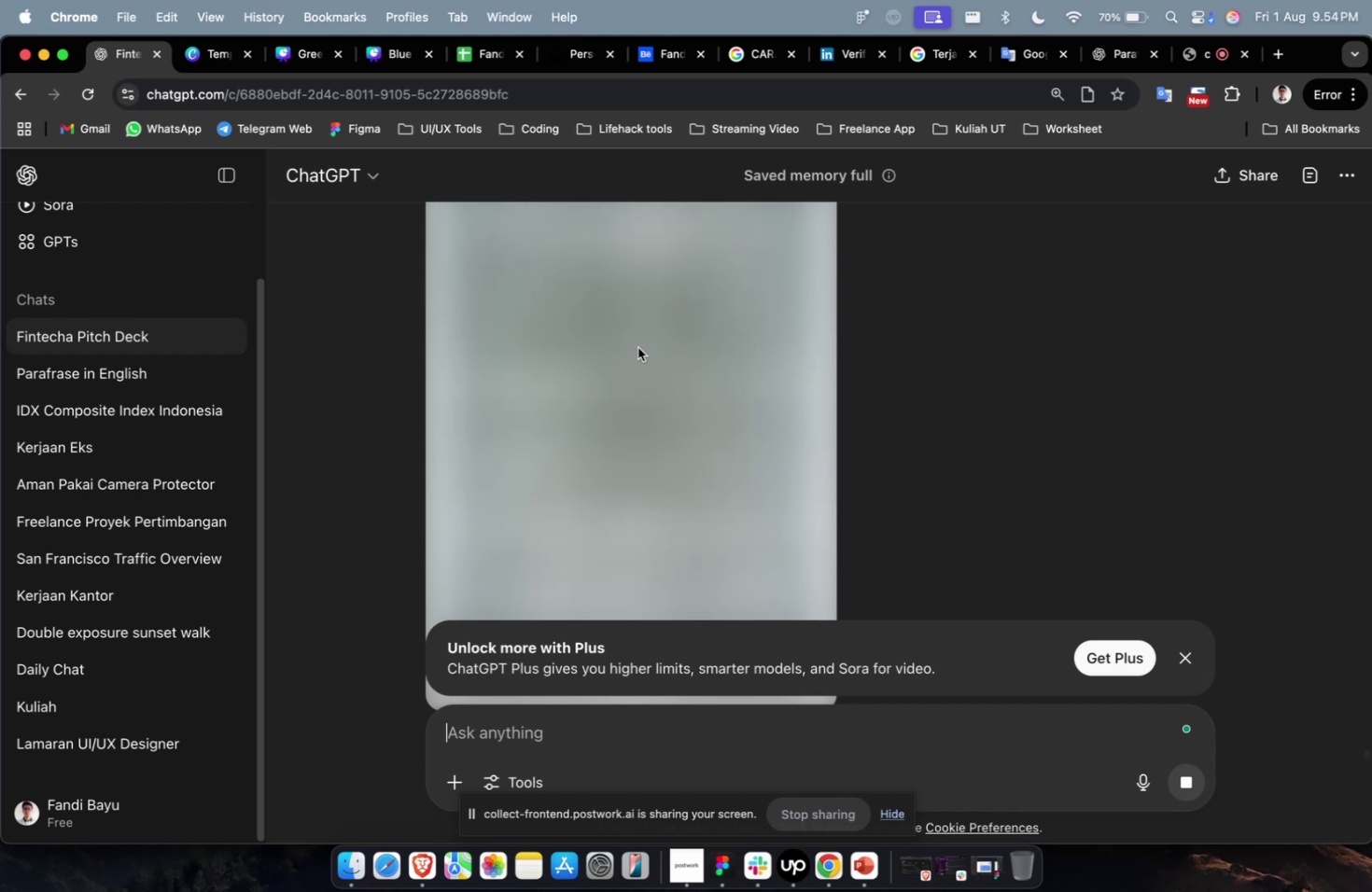 
scroll: coordinate [637, 347], scroll_direction: down, amount: 1.0
 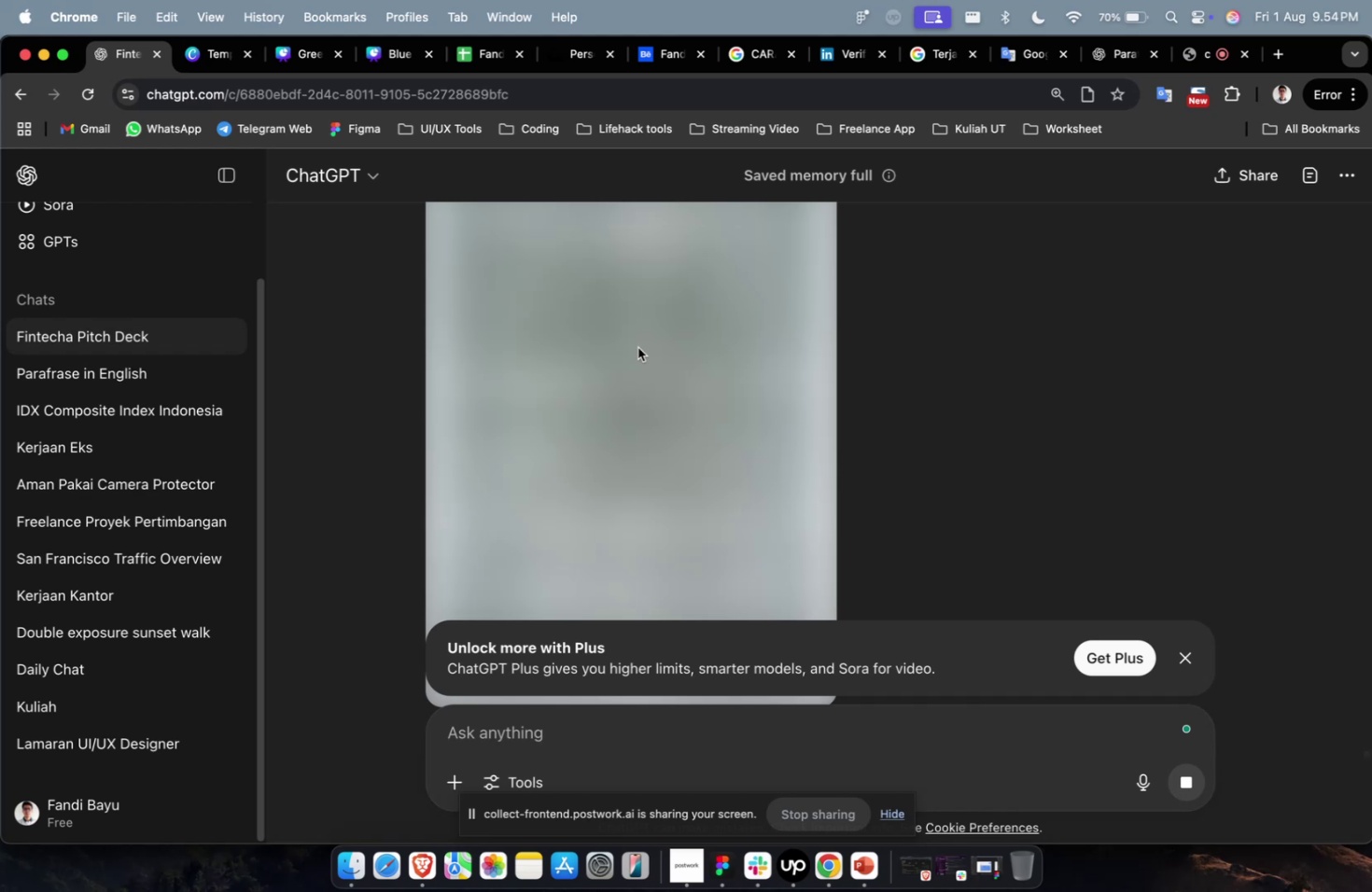 
wait(7.46)
 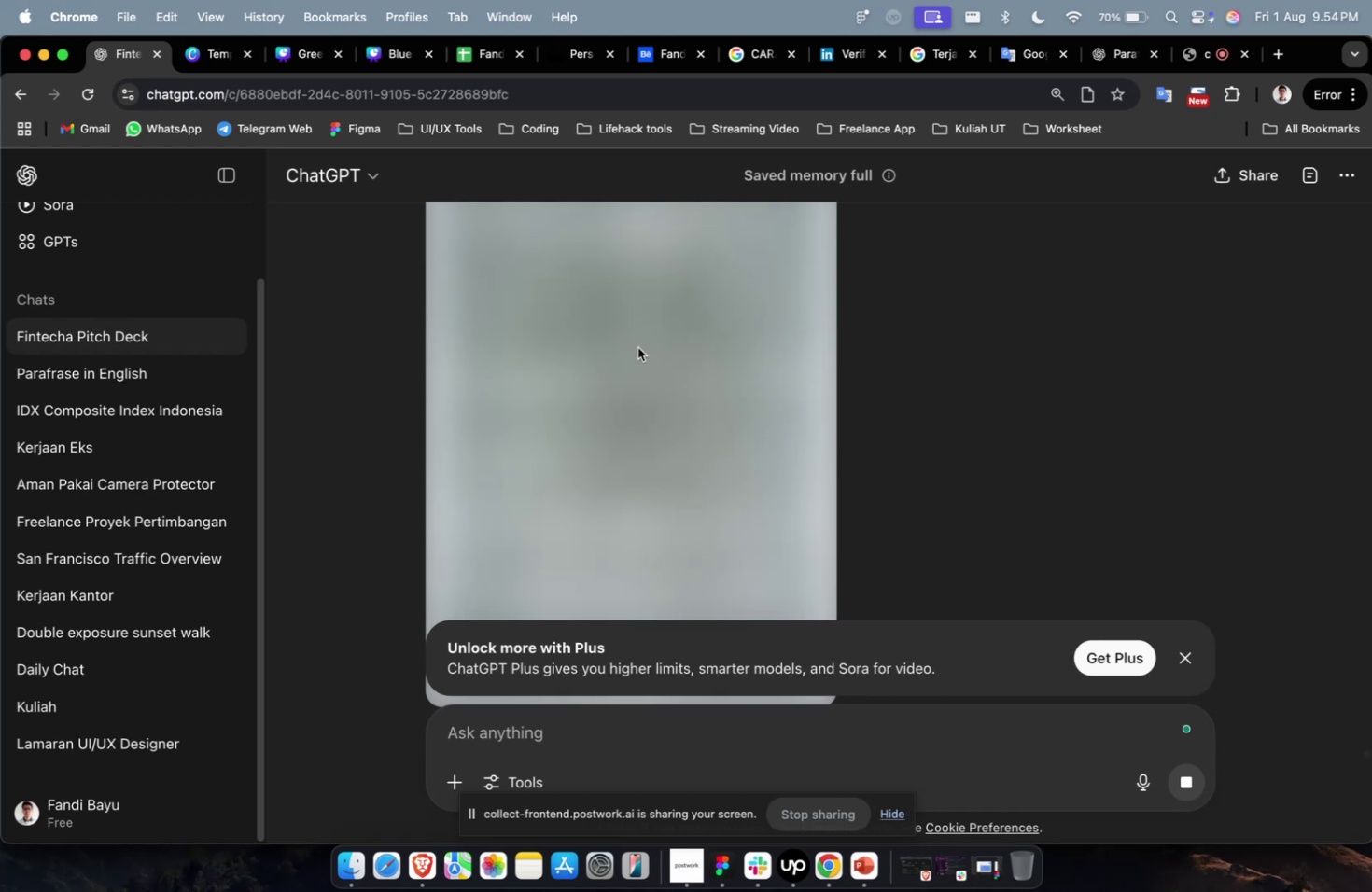 
scroll: coordinate [637, 347], scroll_direction: down, amount: 2.0
 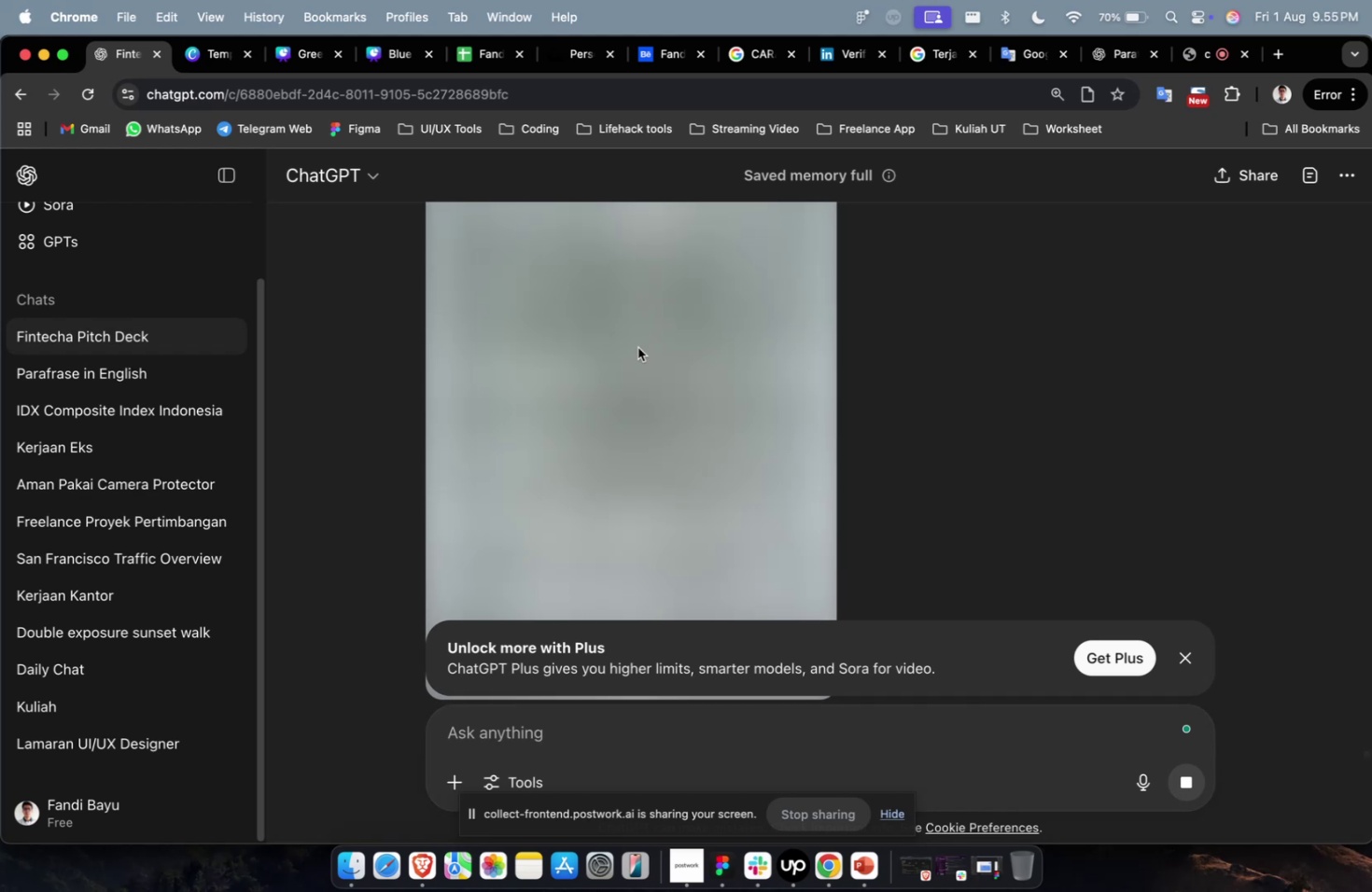 
wait(12.38)
 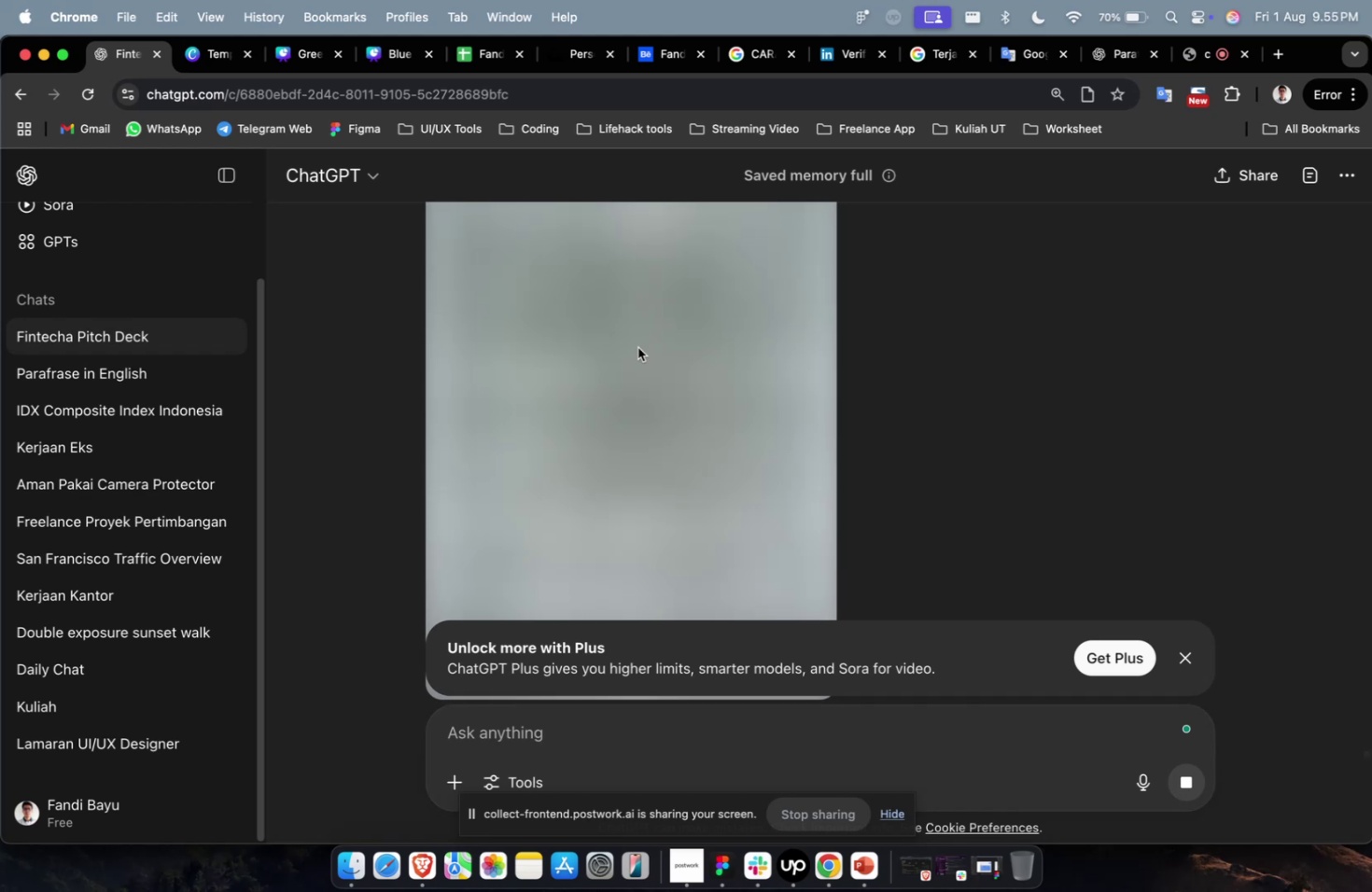 
scroll: coordinate [567, 392], scroll_direction: down, amount: 12.0
 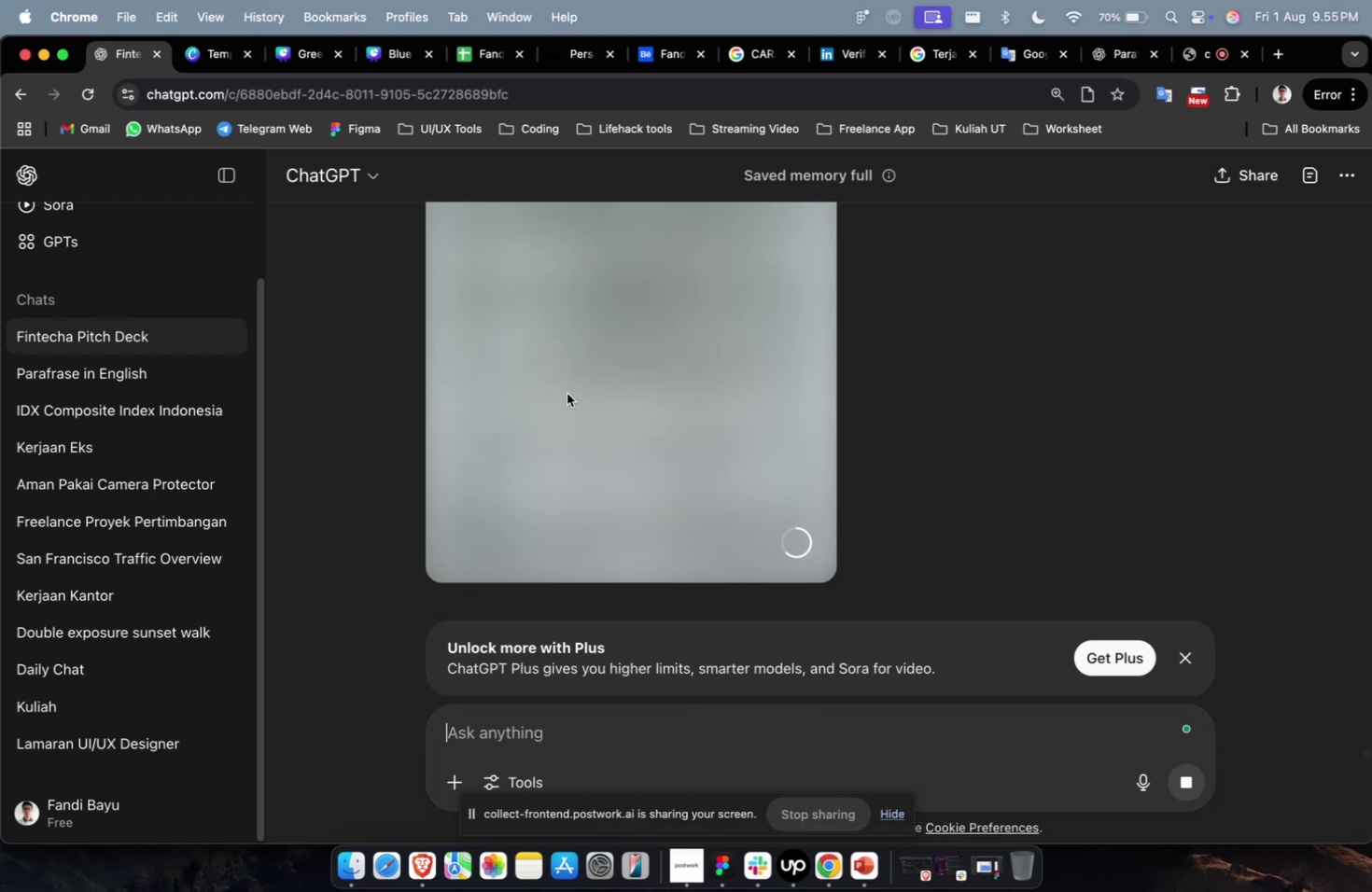 
scroll: coordinate [567, 393], scroll_direction: up, amount: 4.0
 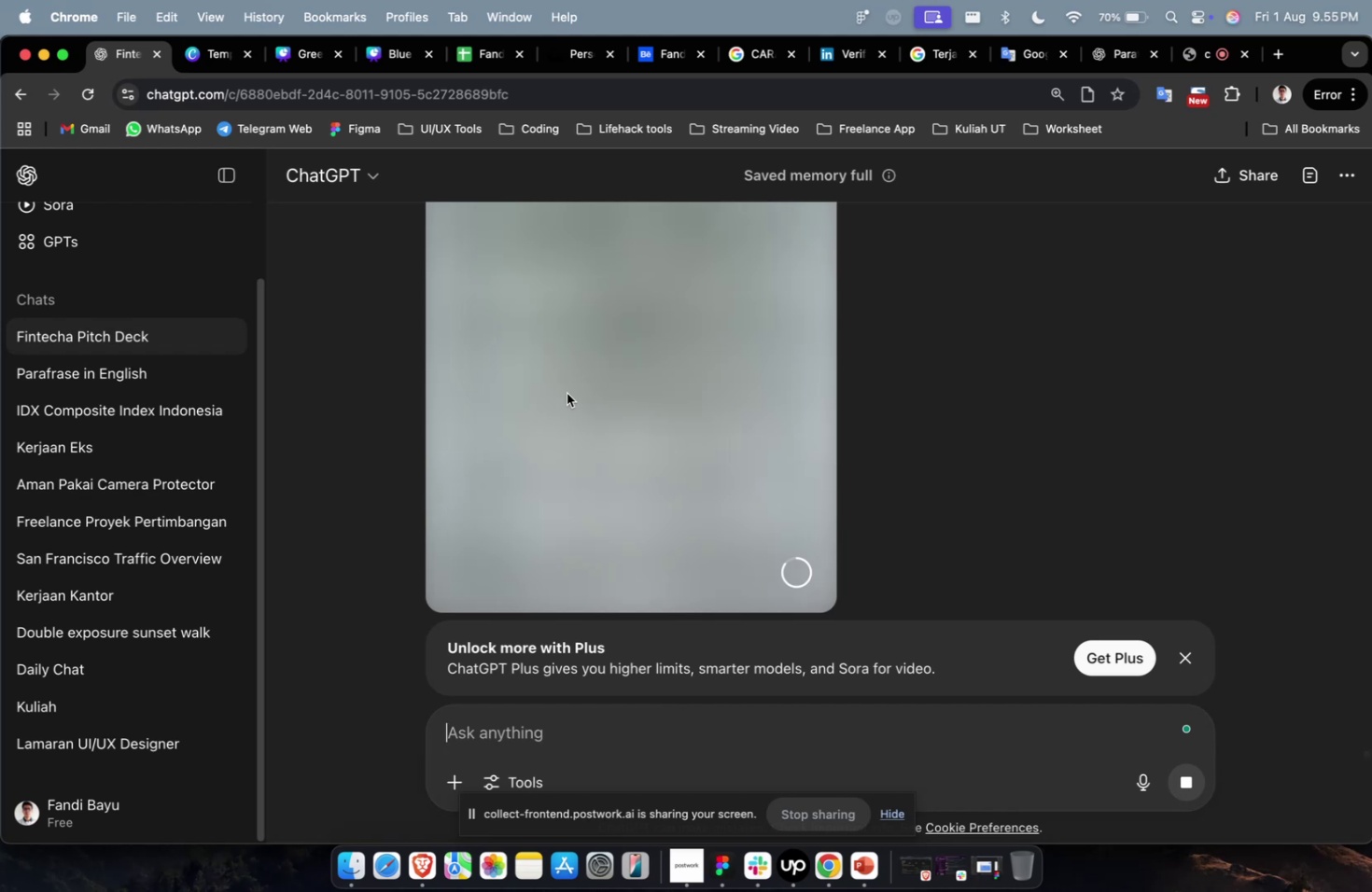 
wait(27.86)
 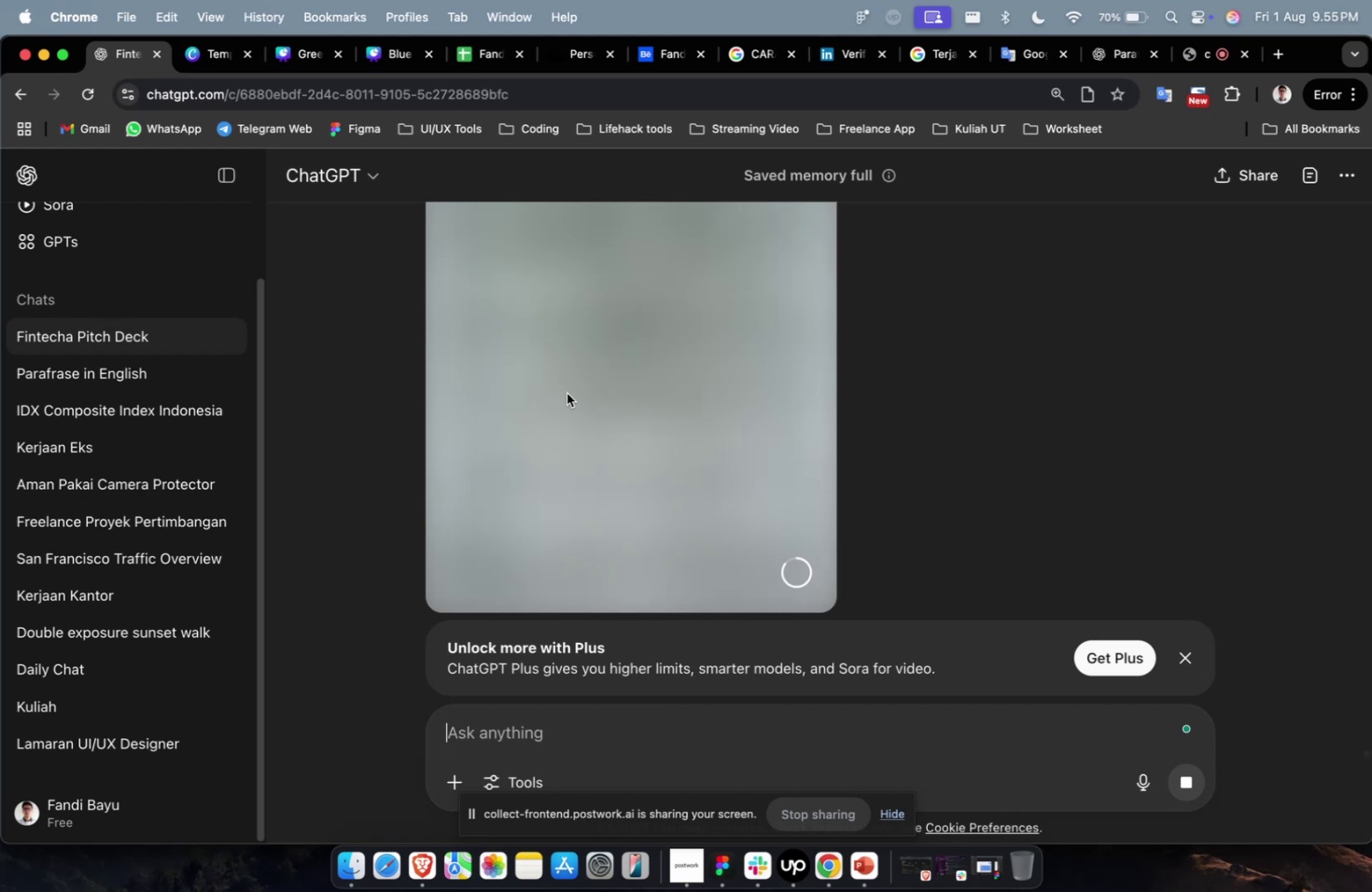 
scroll: coordinate [843, 416], scroll_direction: down, amount: 3.0
 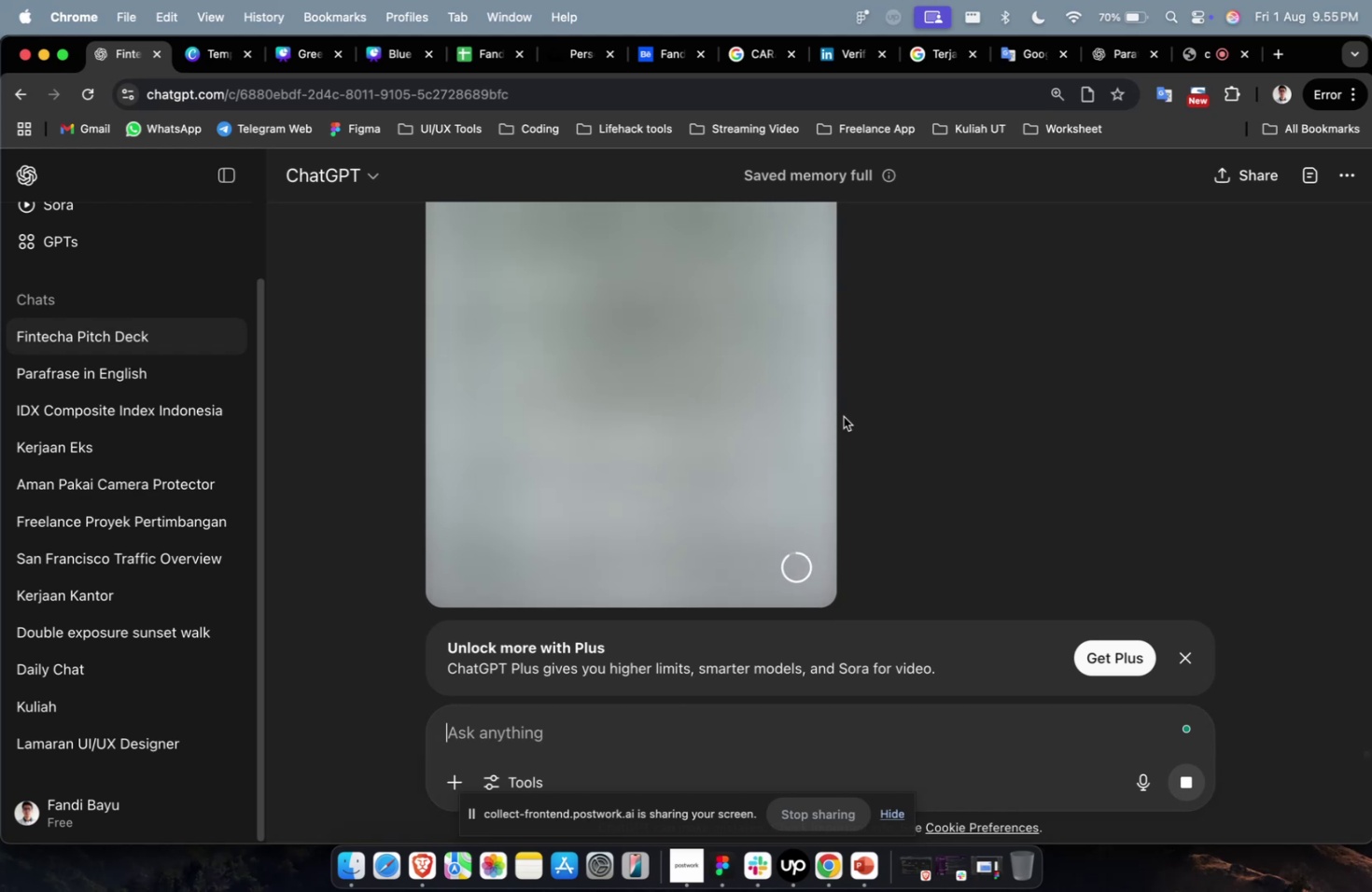 
scroll: coordinate [843, 417], scroll_direction: up, amount: 17.0
 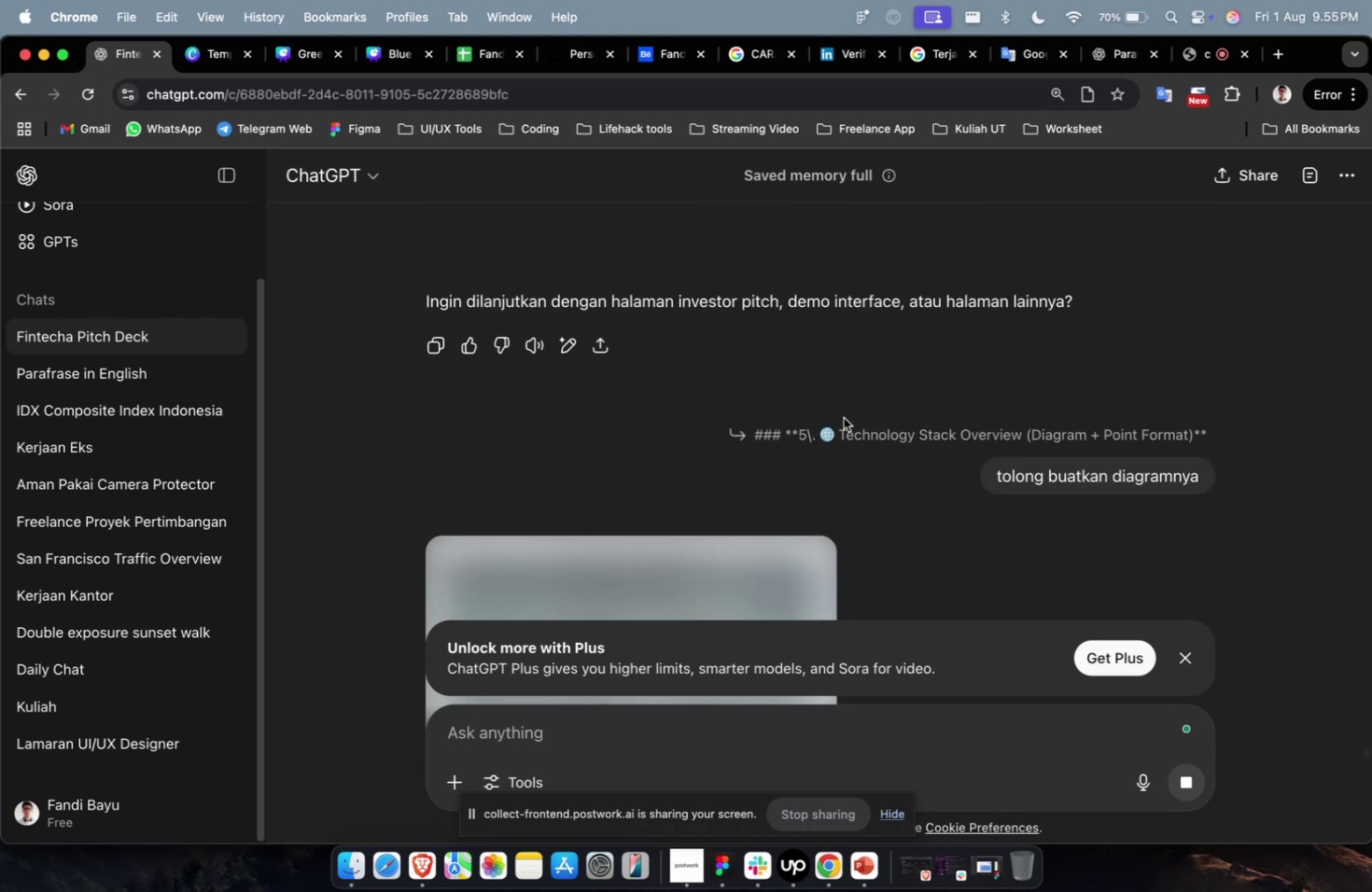 
scroll: coordinate [842, 418], scroll_direction: down, amount: 8.0
 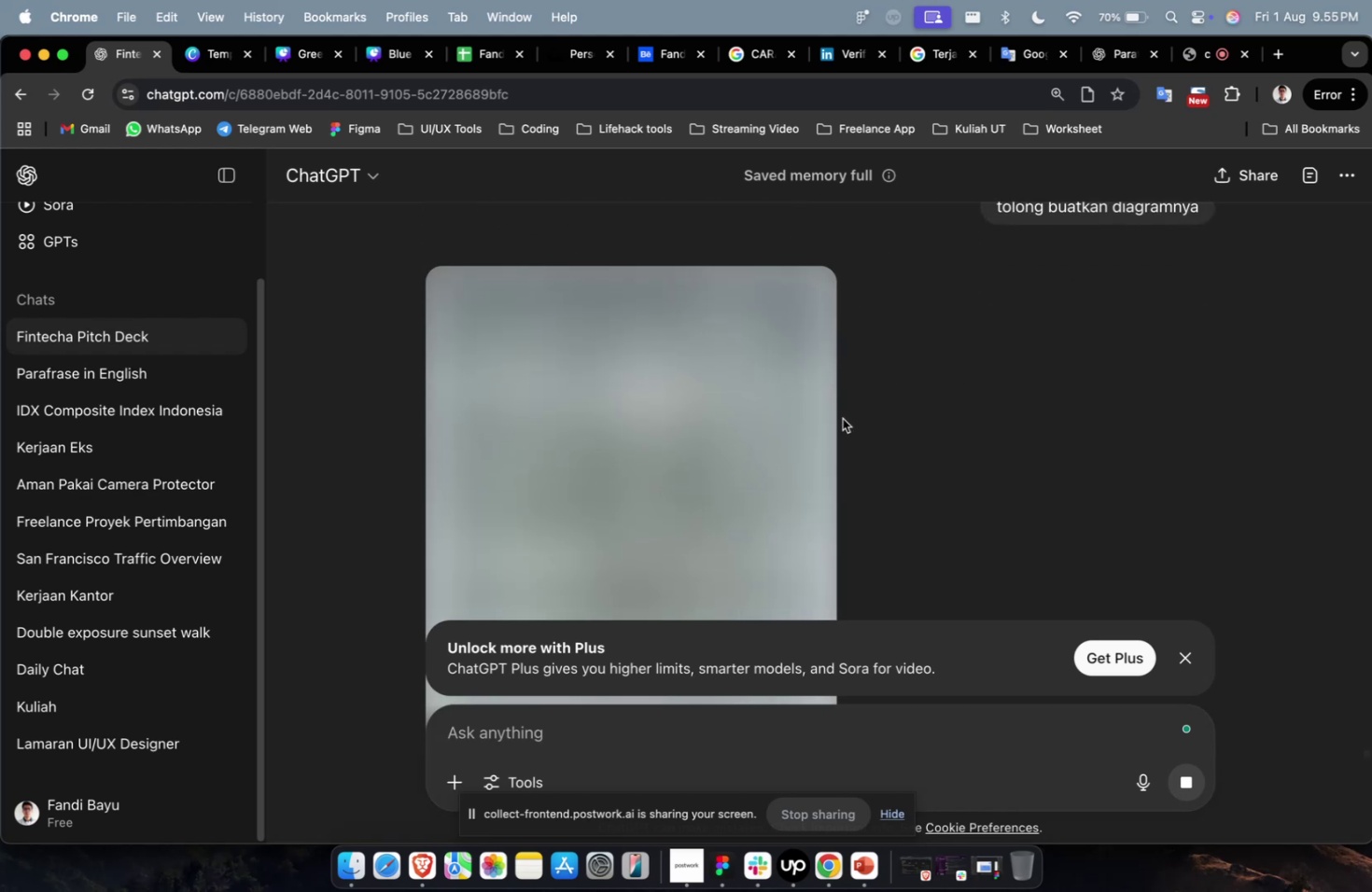 
key(Meta+1)
 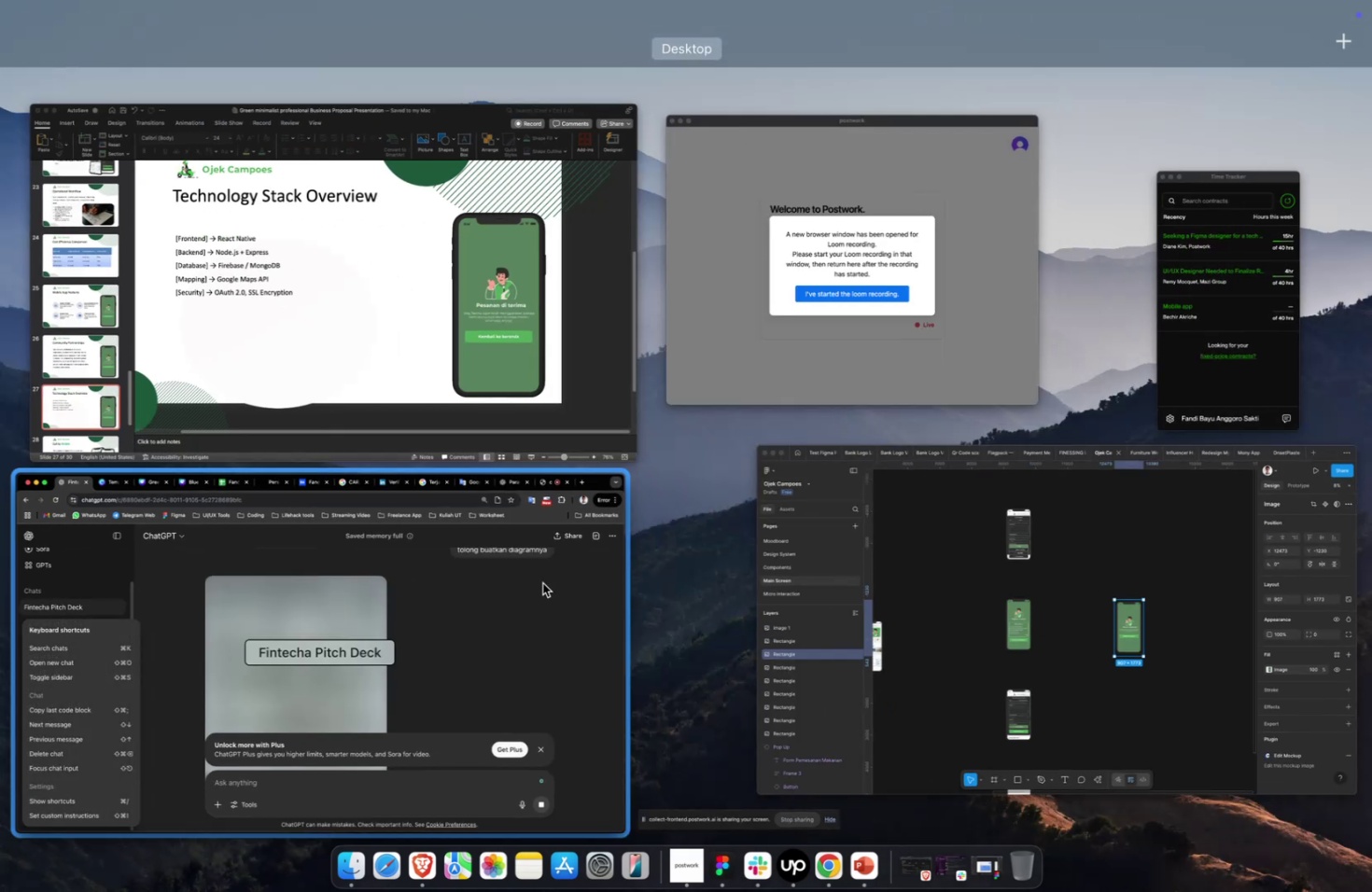 
left_click([450, 606])
 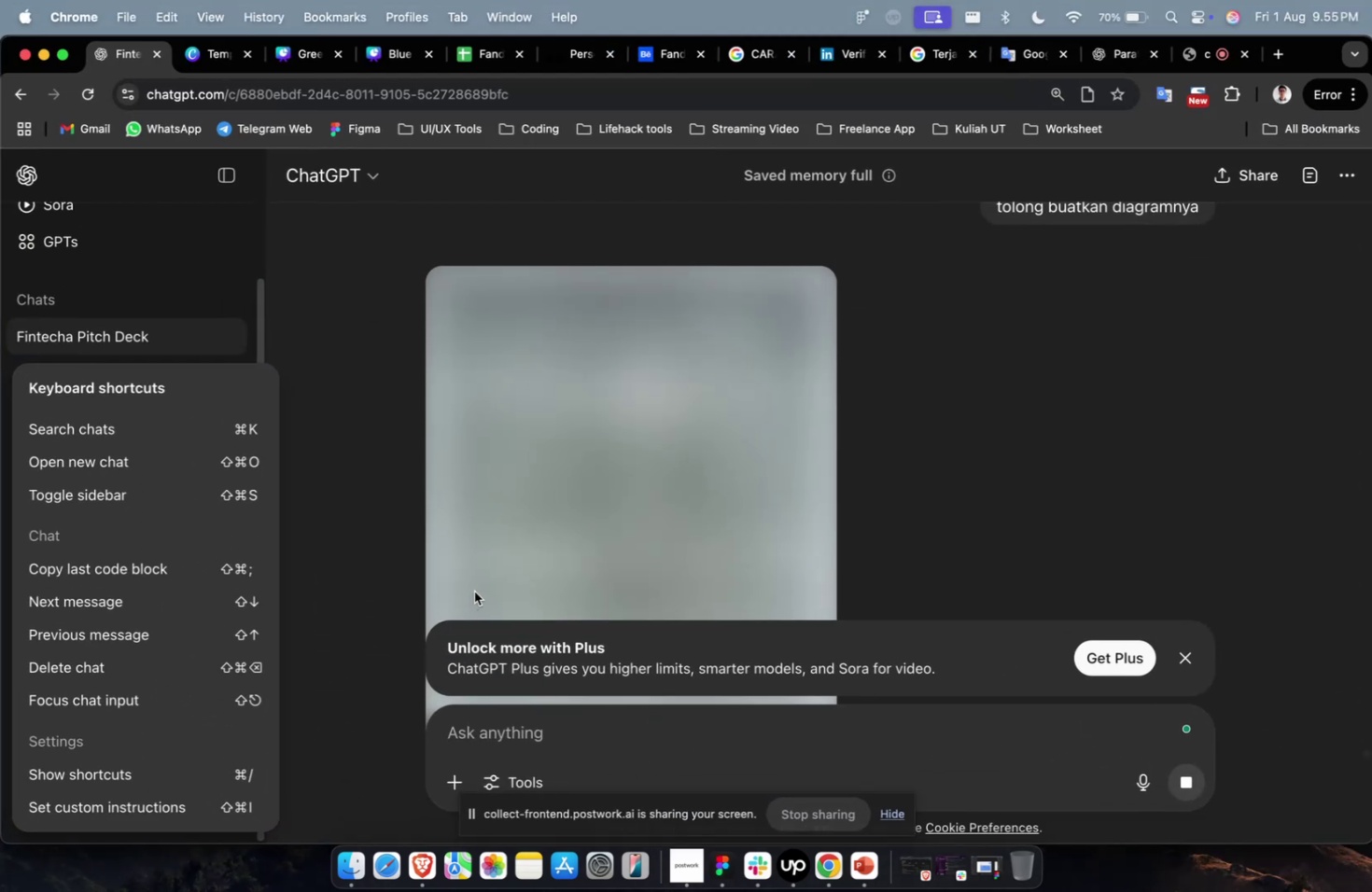 
key(Meta+CommandLeft)
 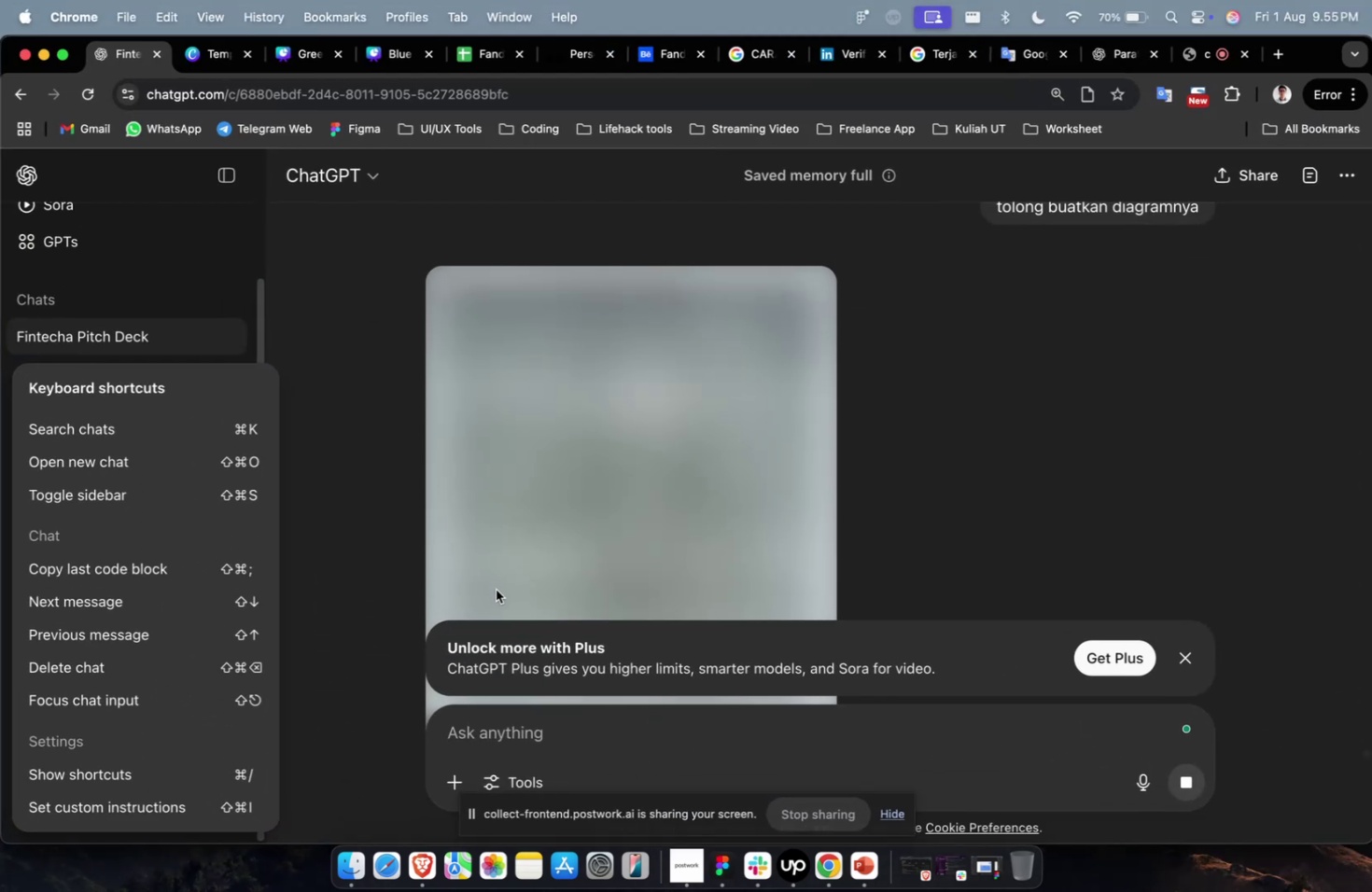 
scroll: coordinate [496, 589], scroll_direction: down, amount: 13.0
 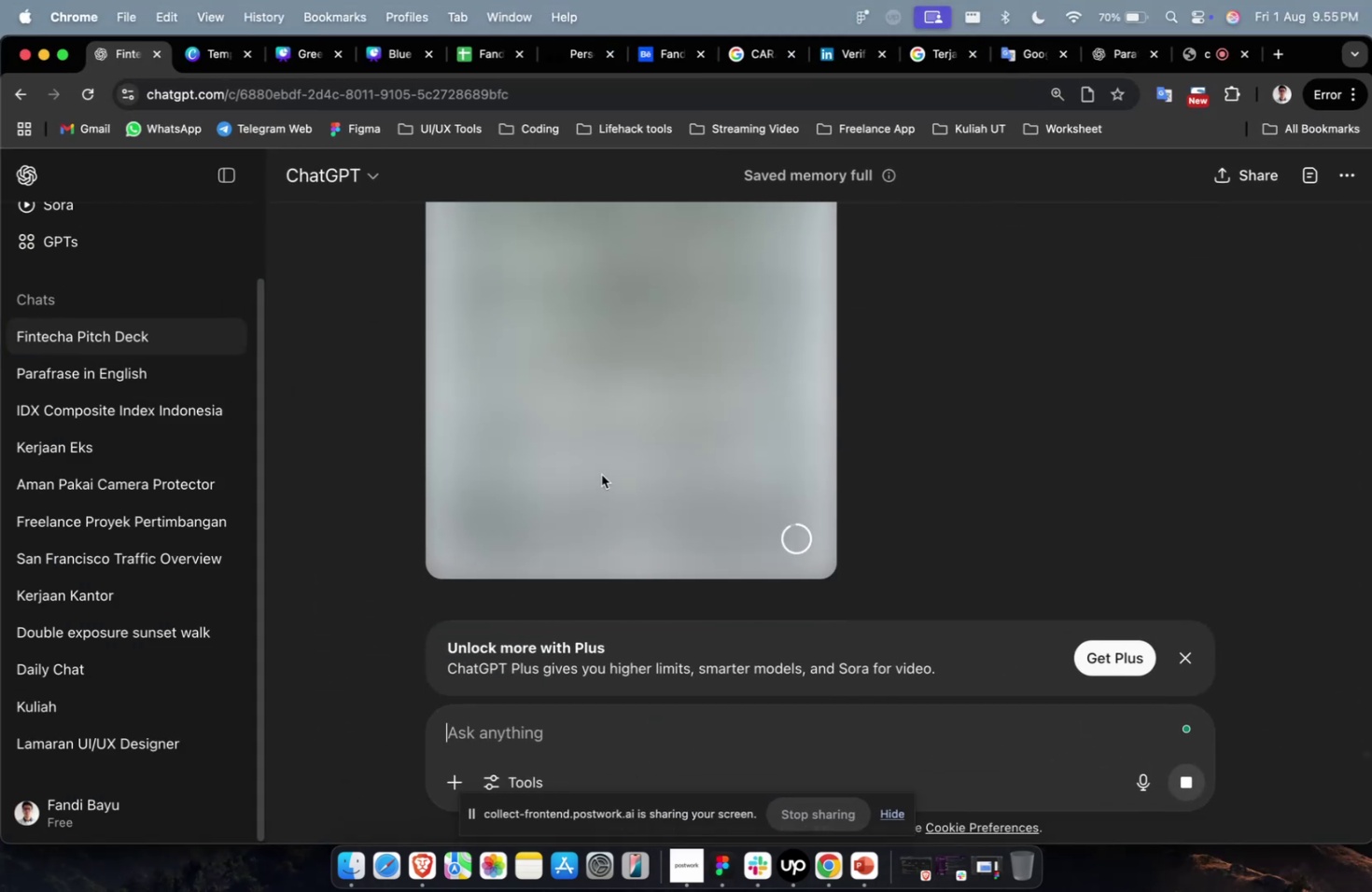 
key(Meta+CommandLeft)
 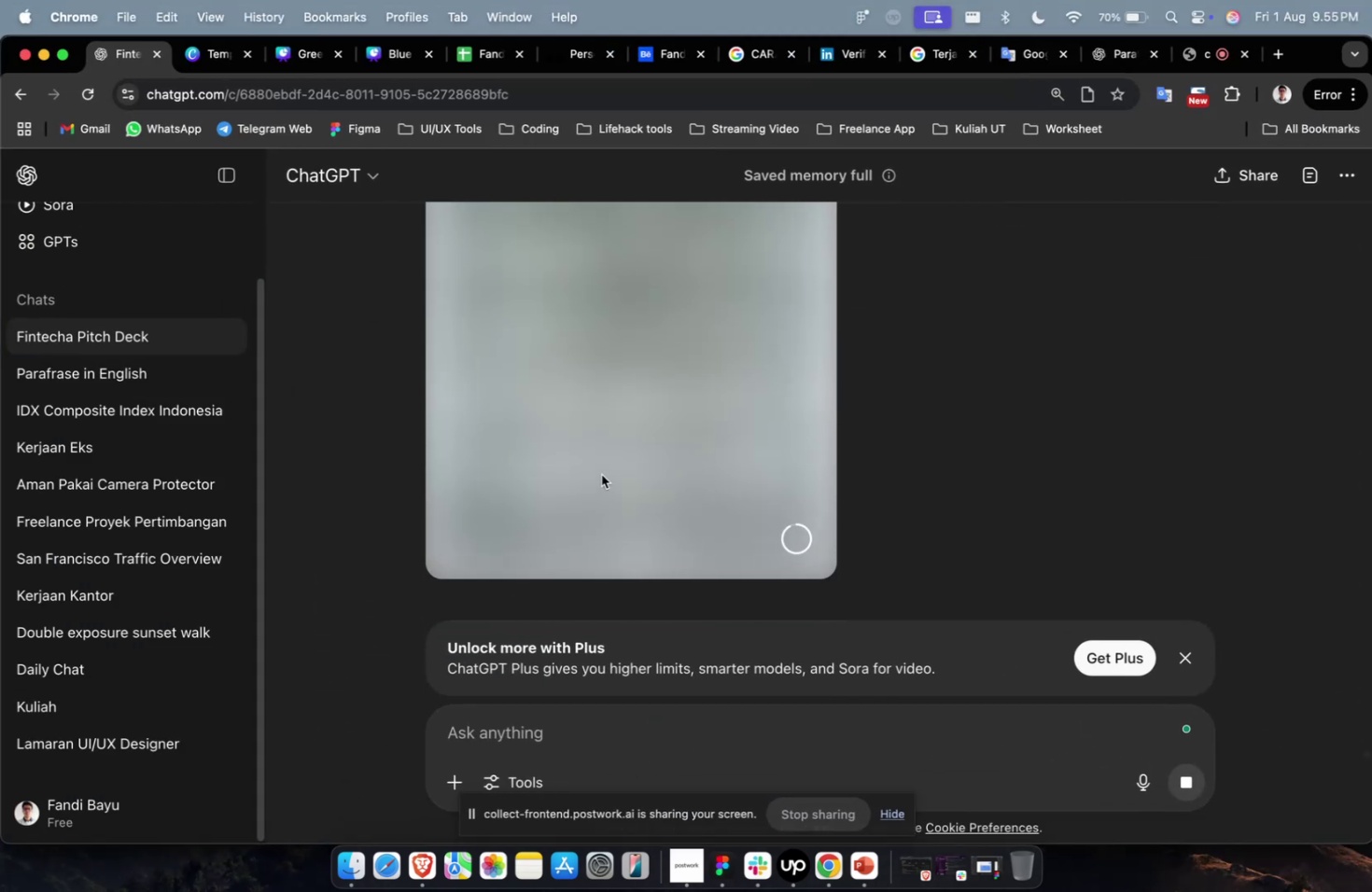 
key(Meta+1)
 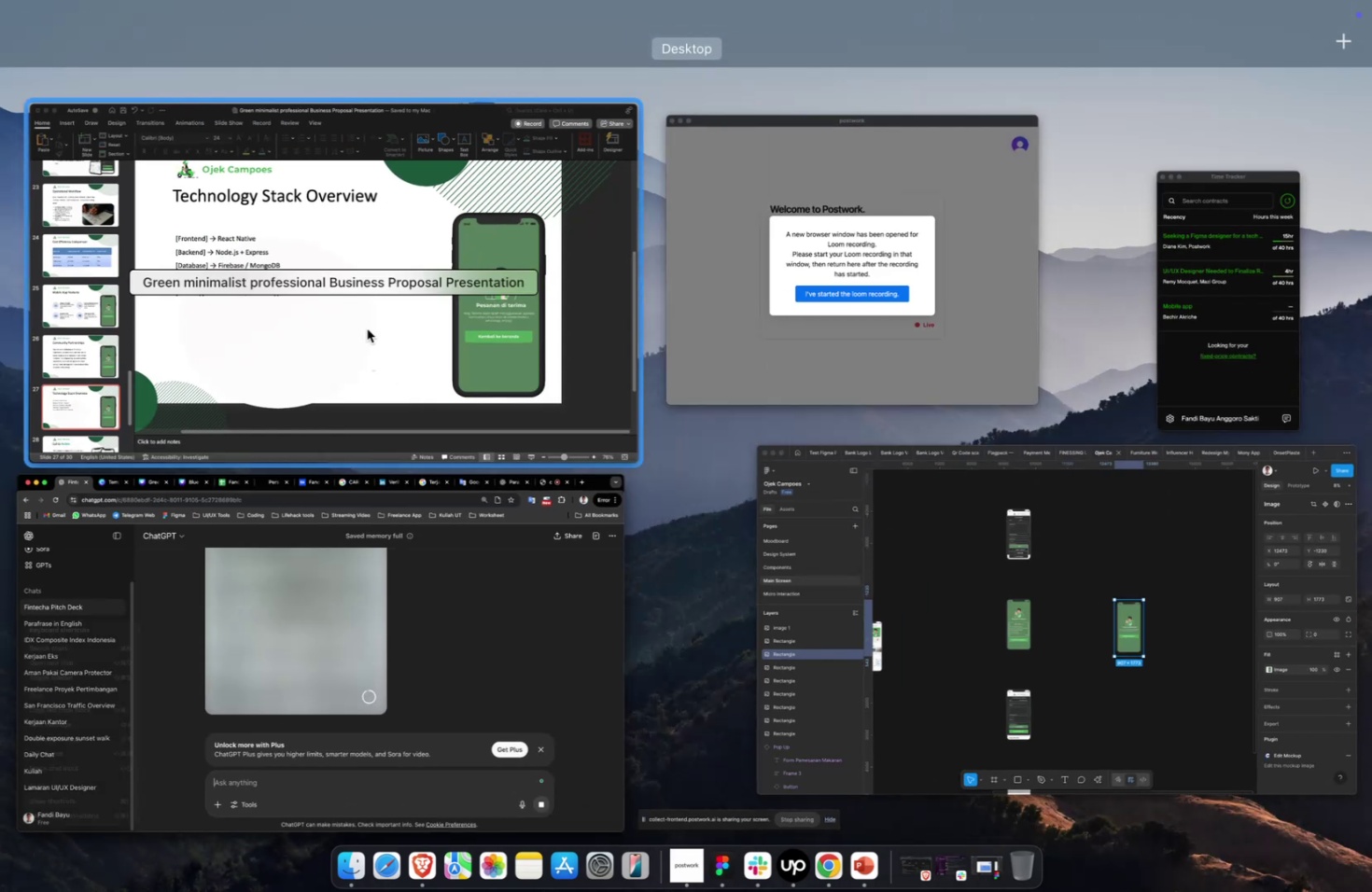 
left_click([367, 328])
 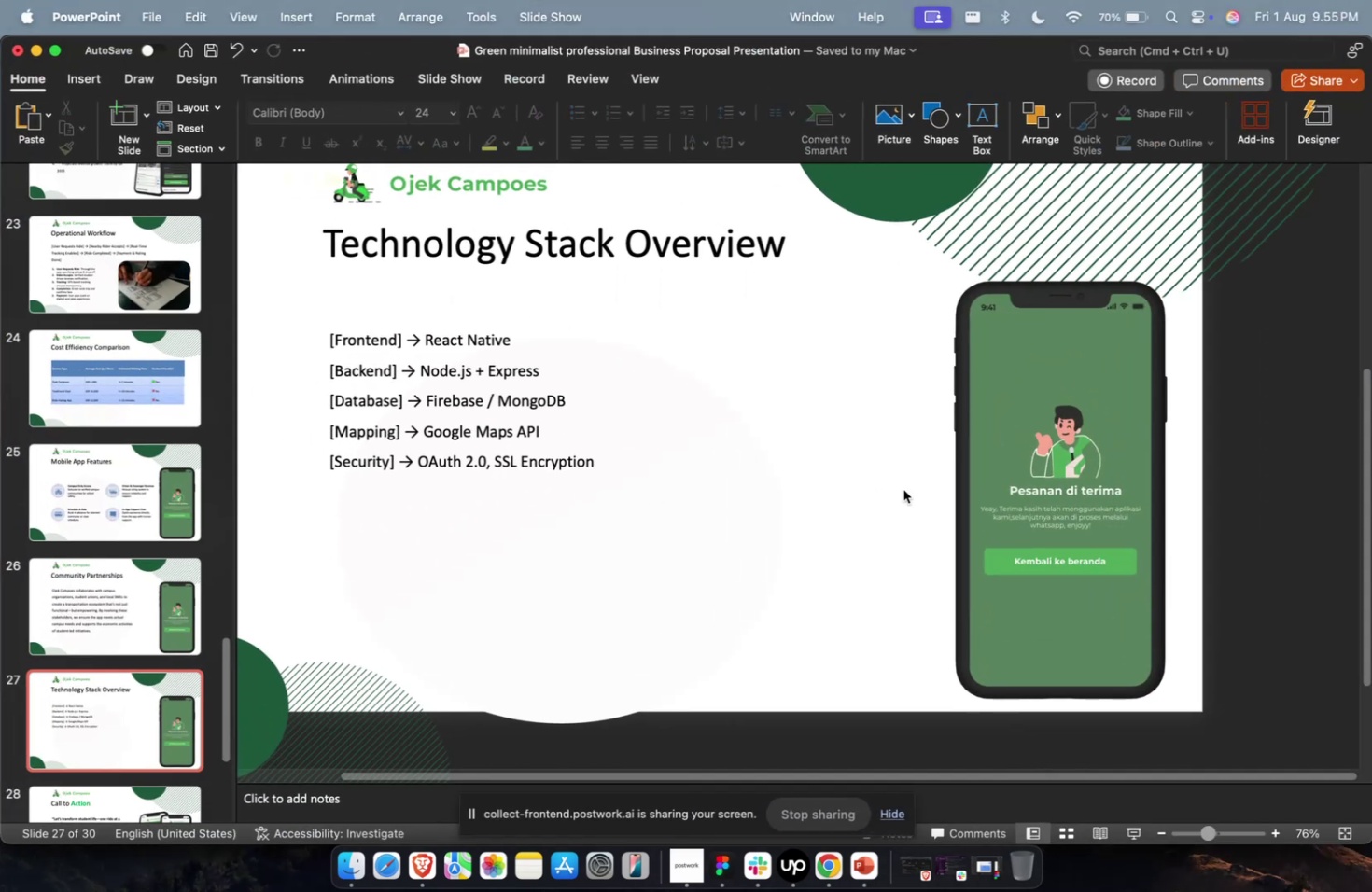 
left_click([923, 489])
 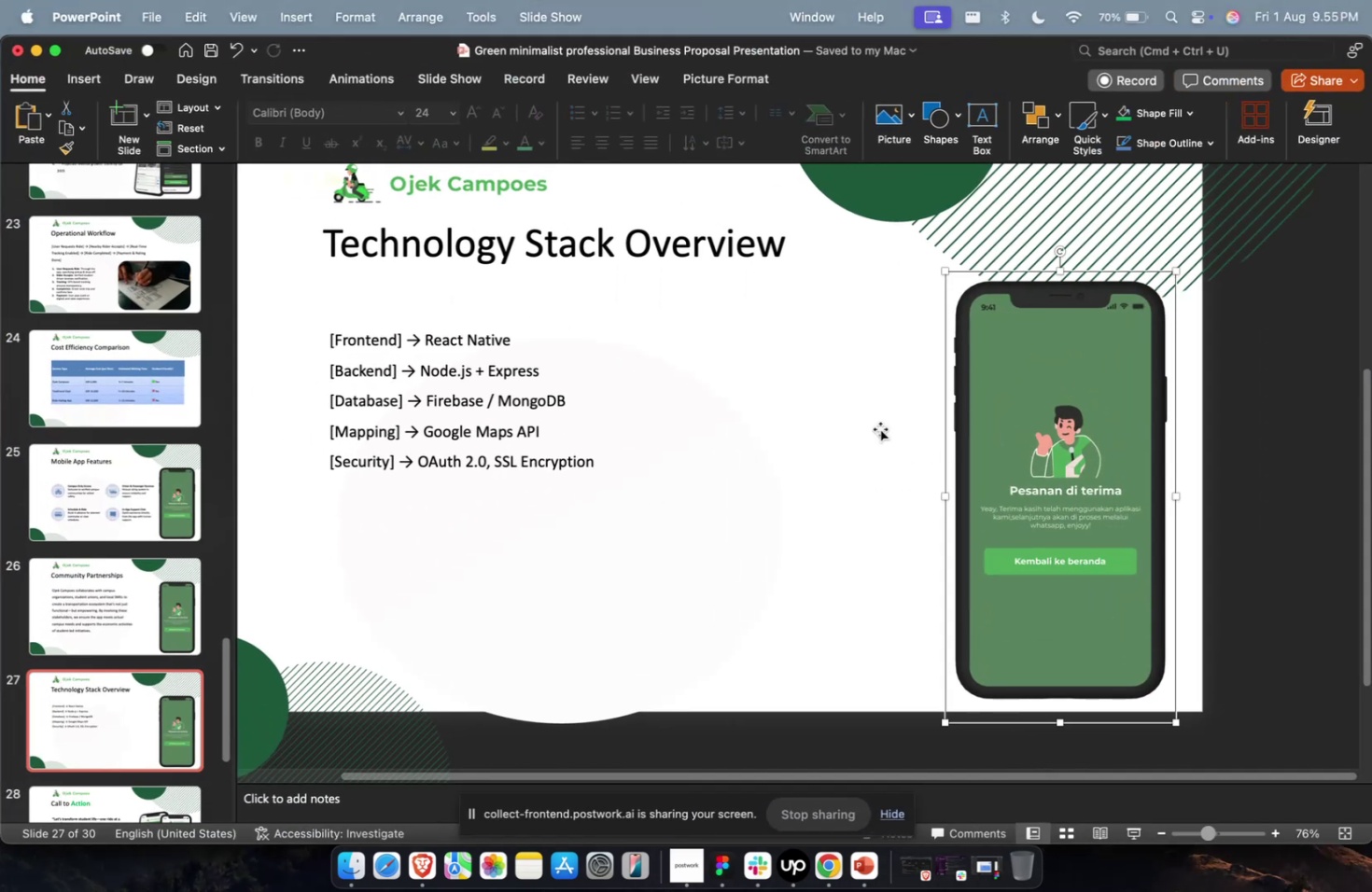 
key(Backspace)
 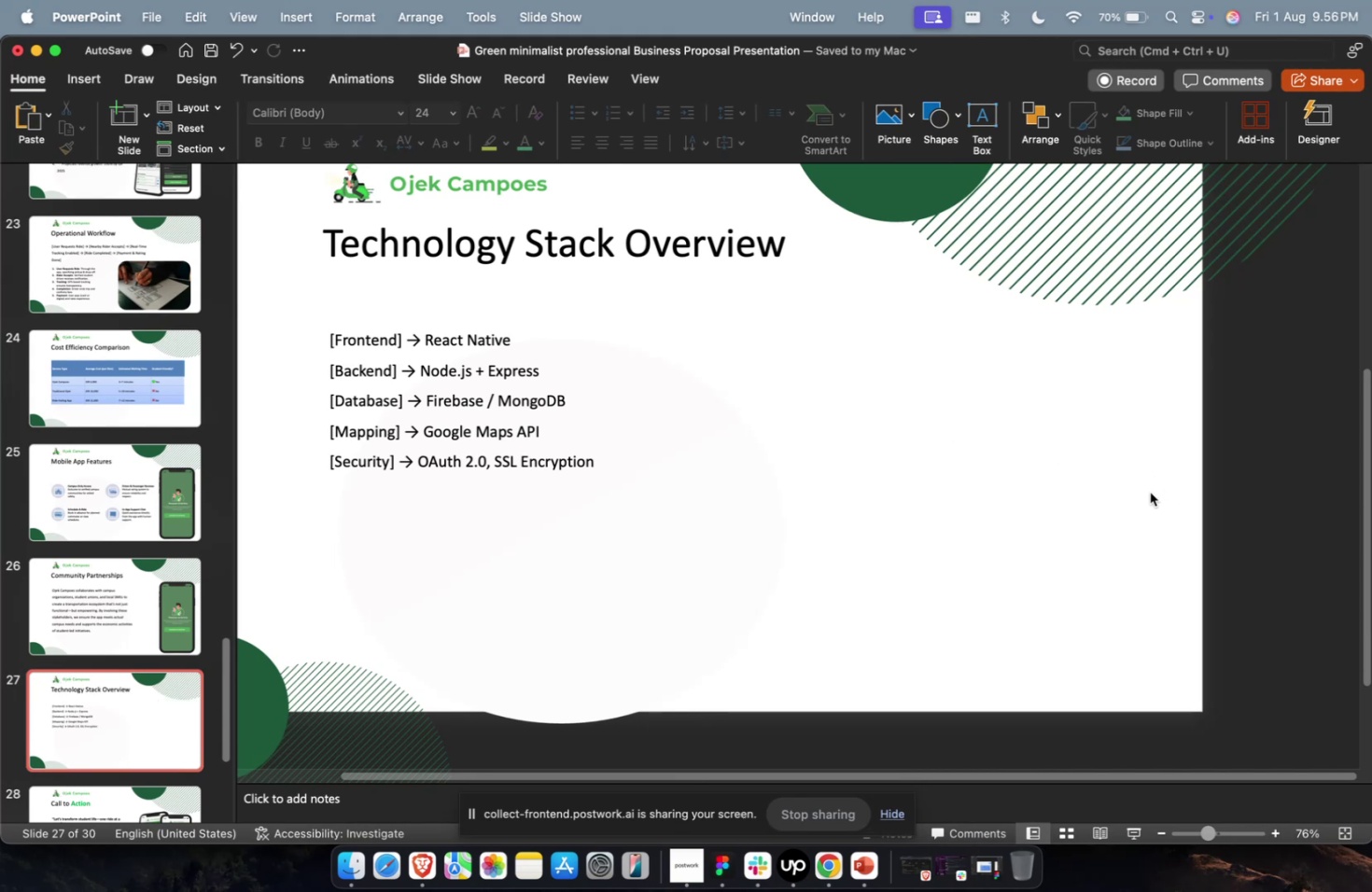 
wait(5.23)
 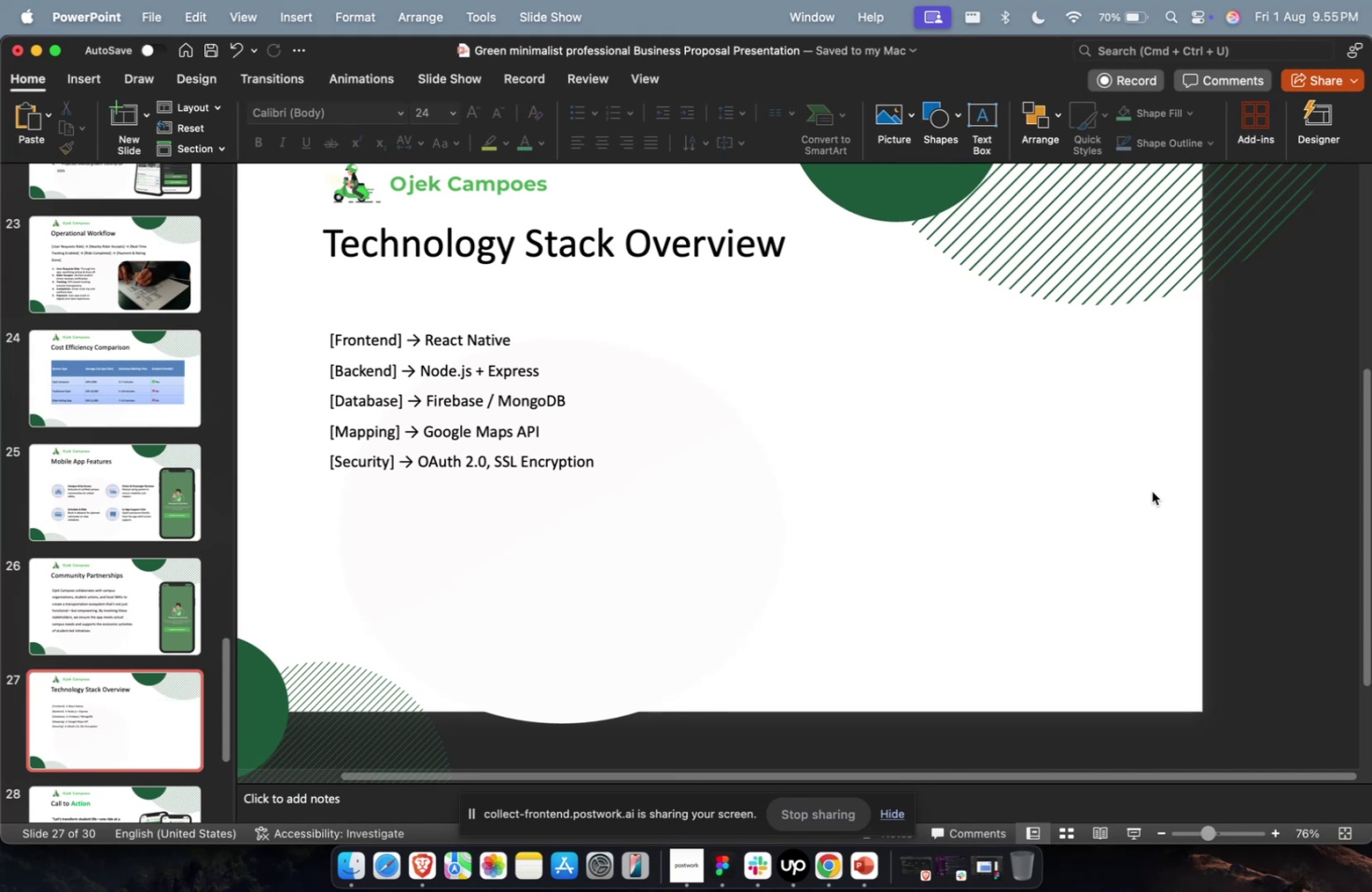 
key(Meta+CommandLeft)
 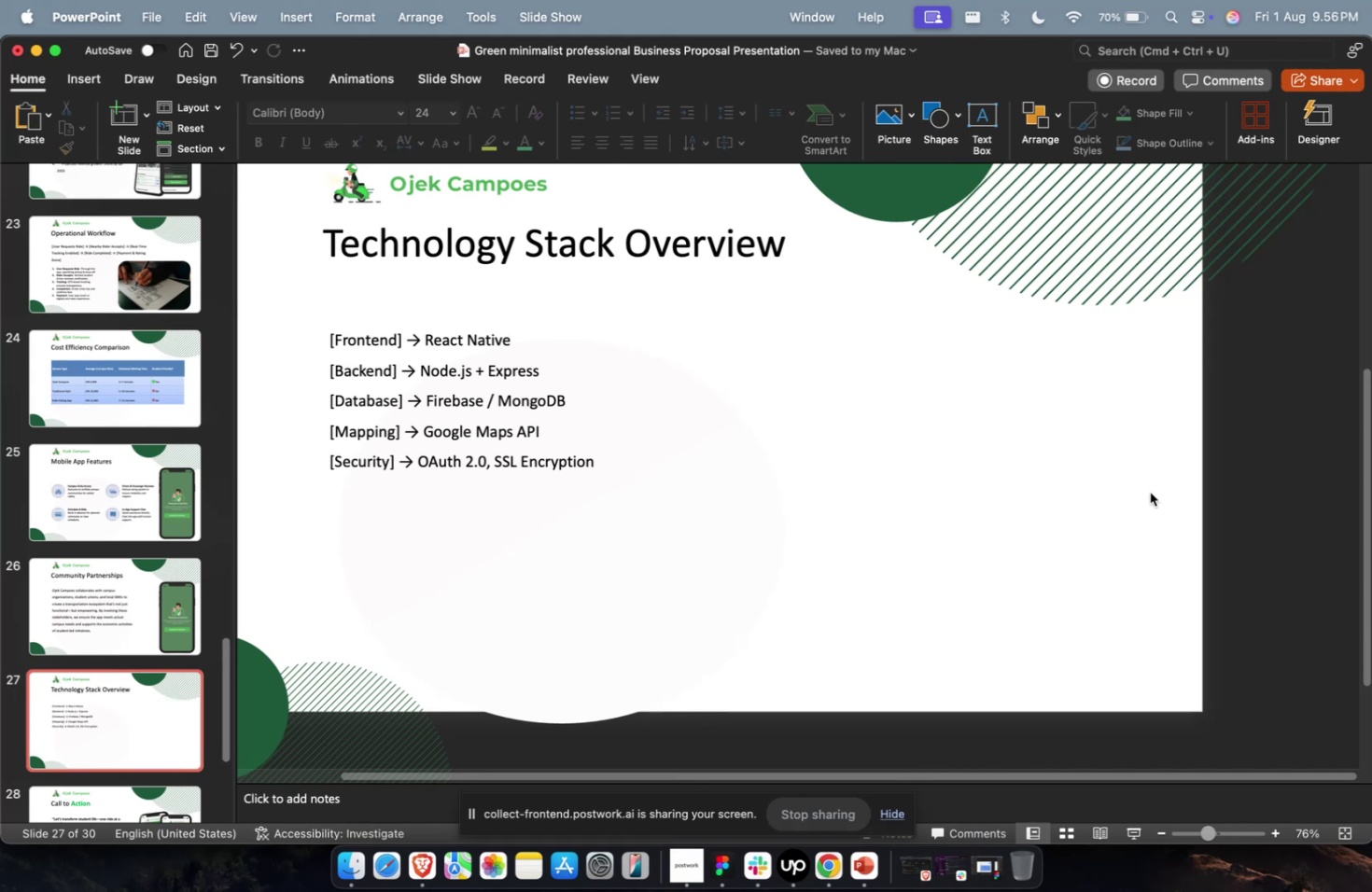 
key(Meta+1)
 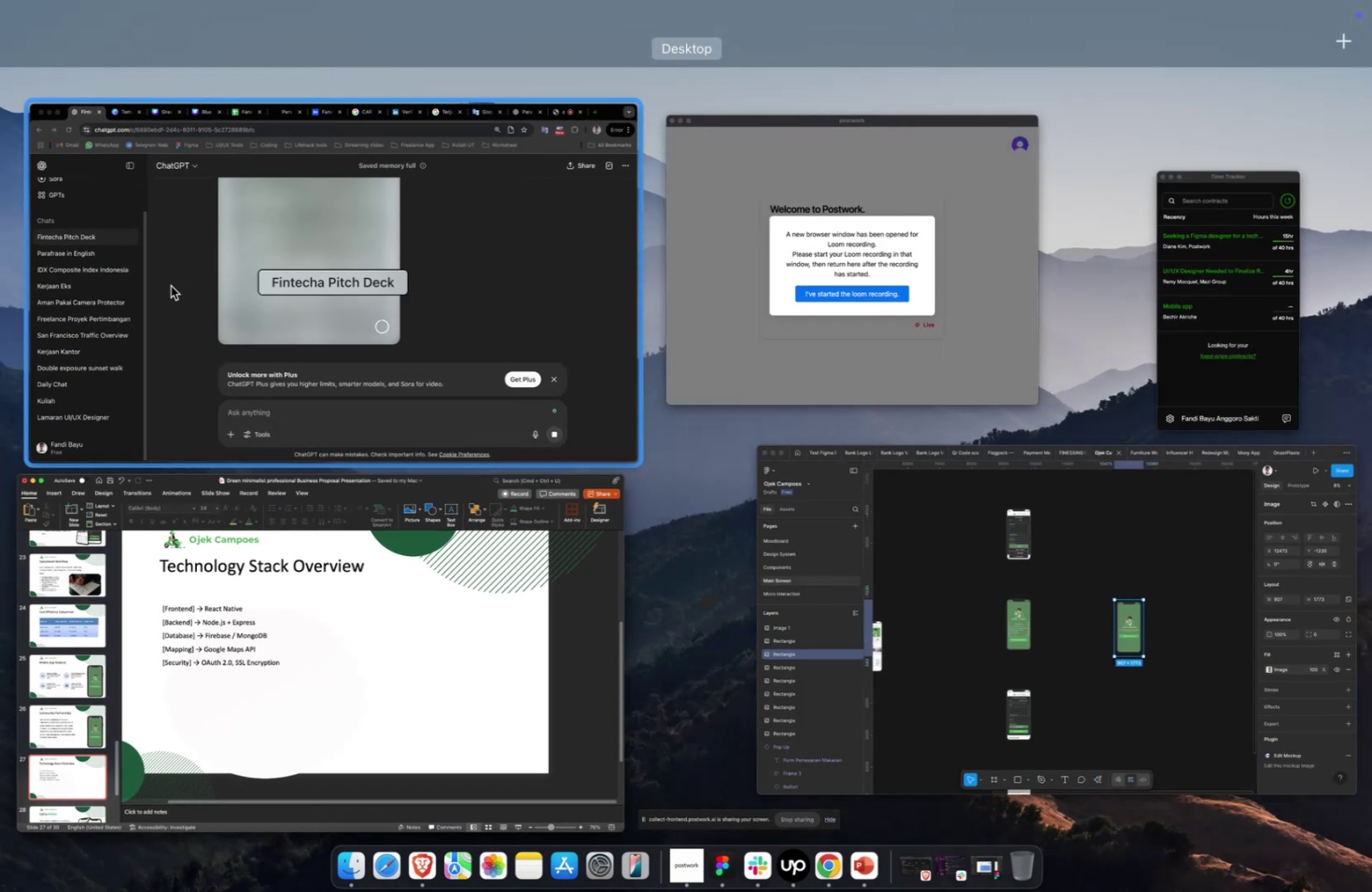 
left_click([0, 98])
 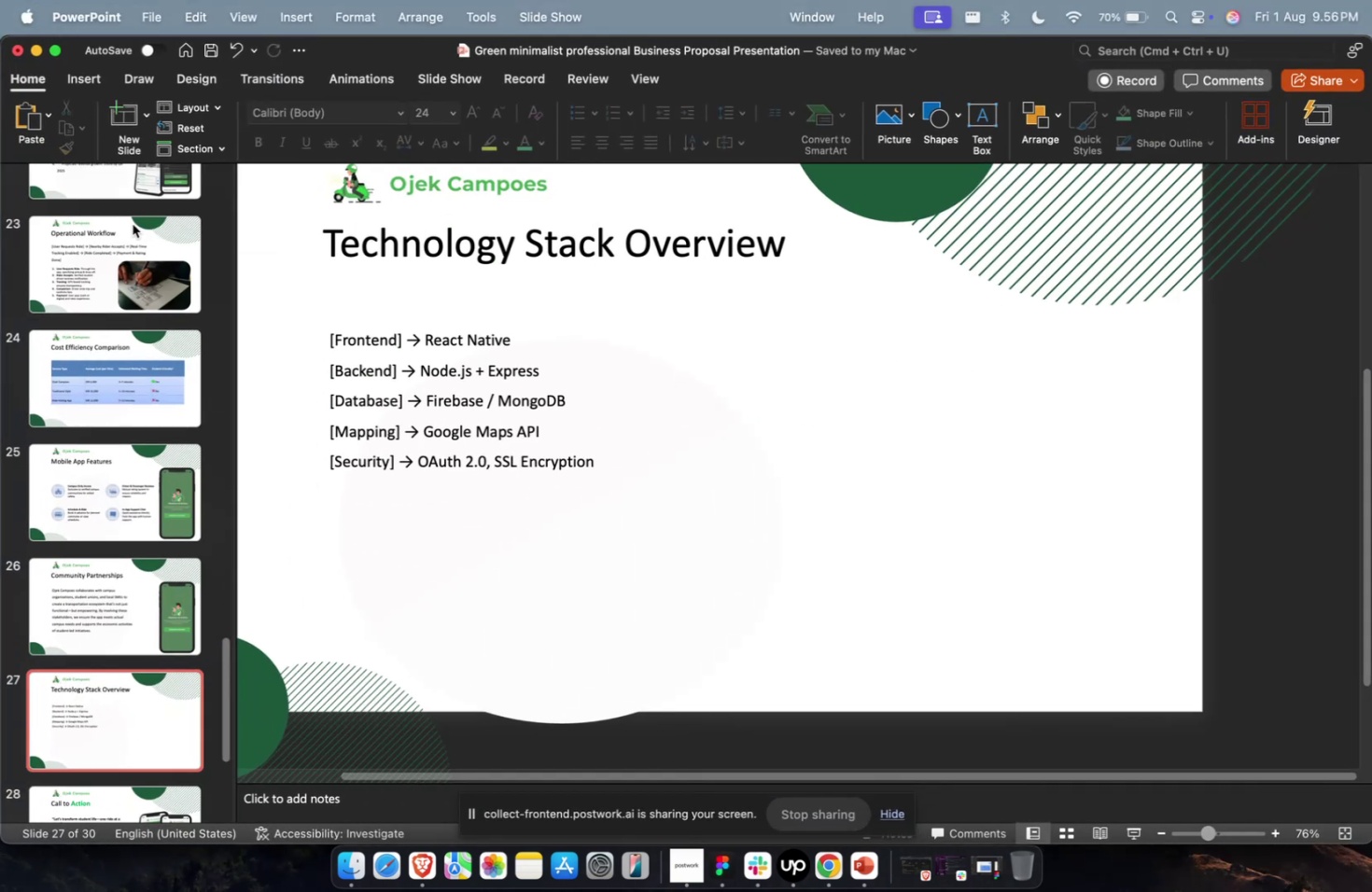 
key(Meta+CommandLeft)
 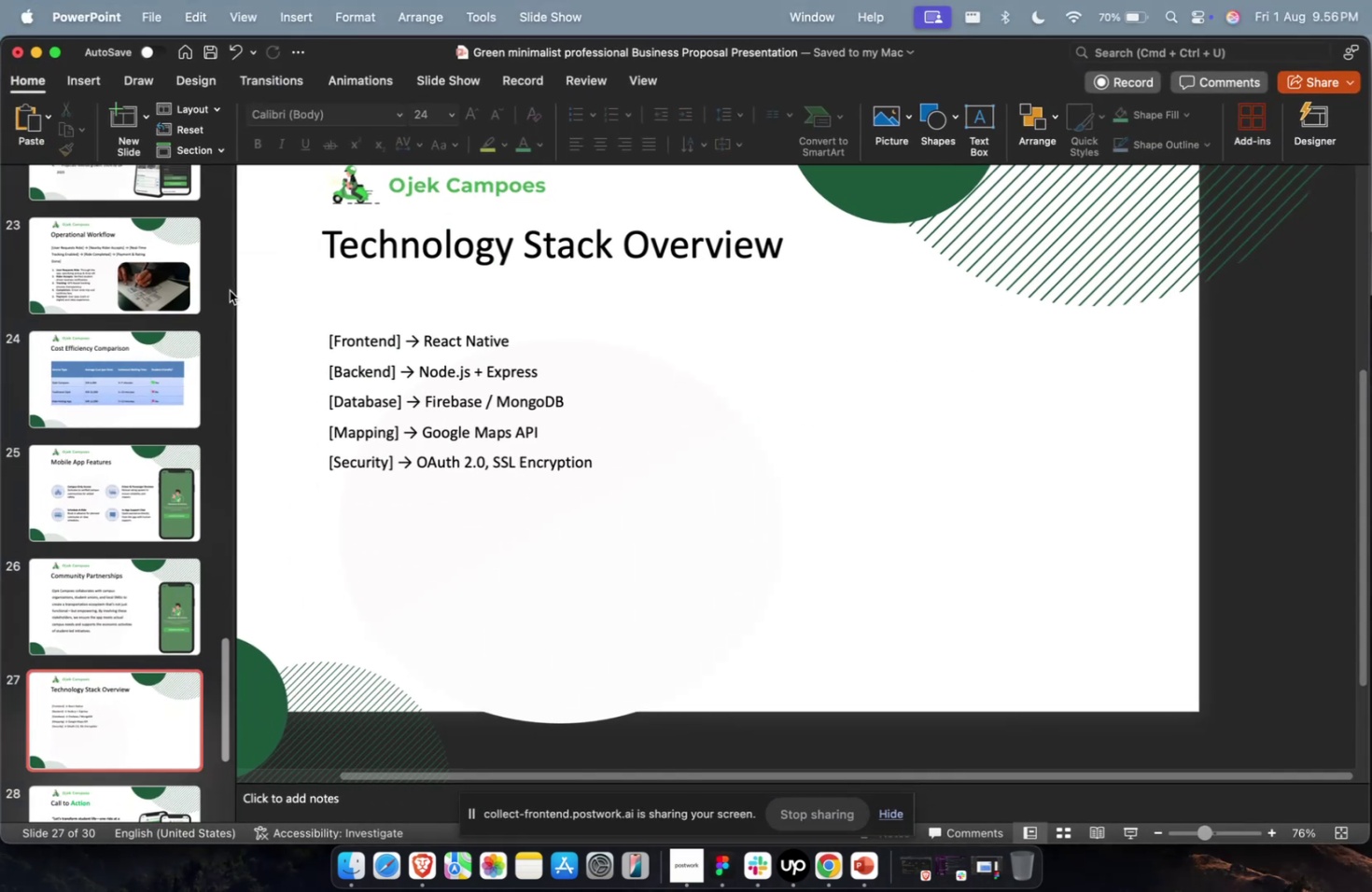 
key(Meta+1)
 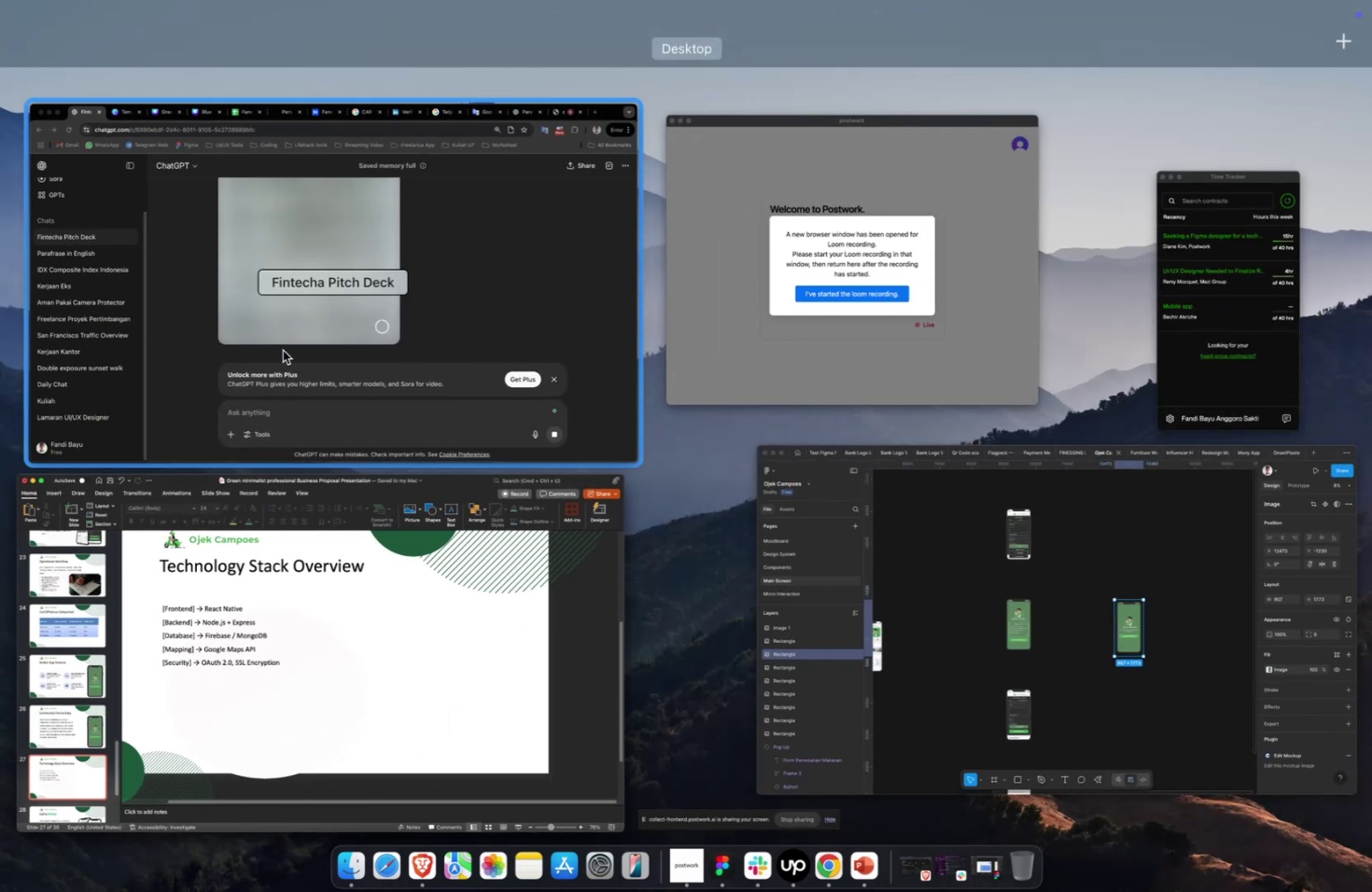 
left_click([301, 370])
 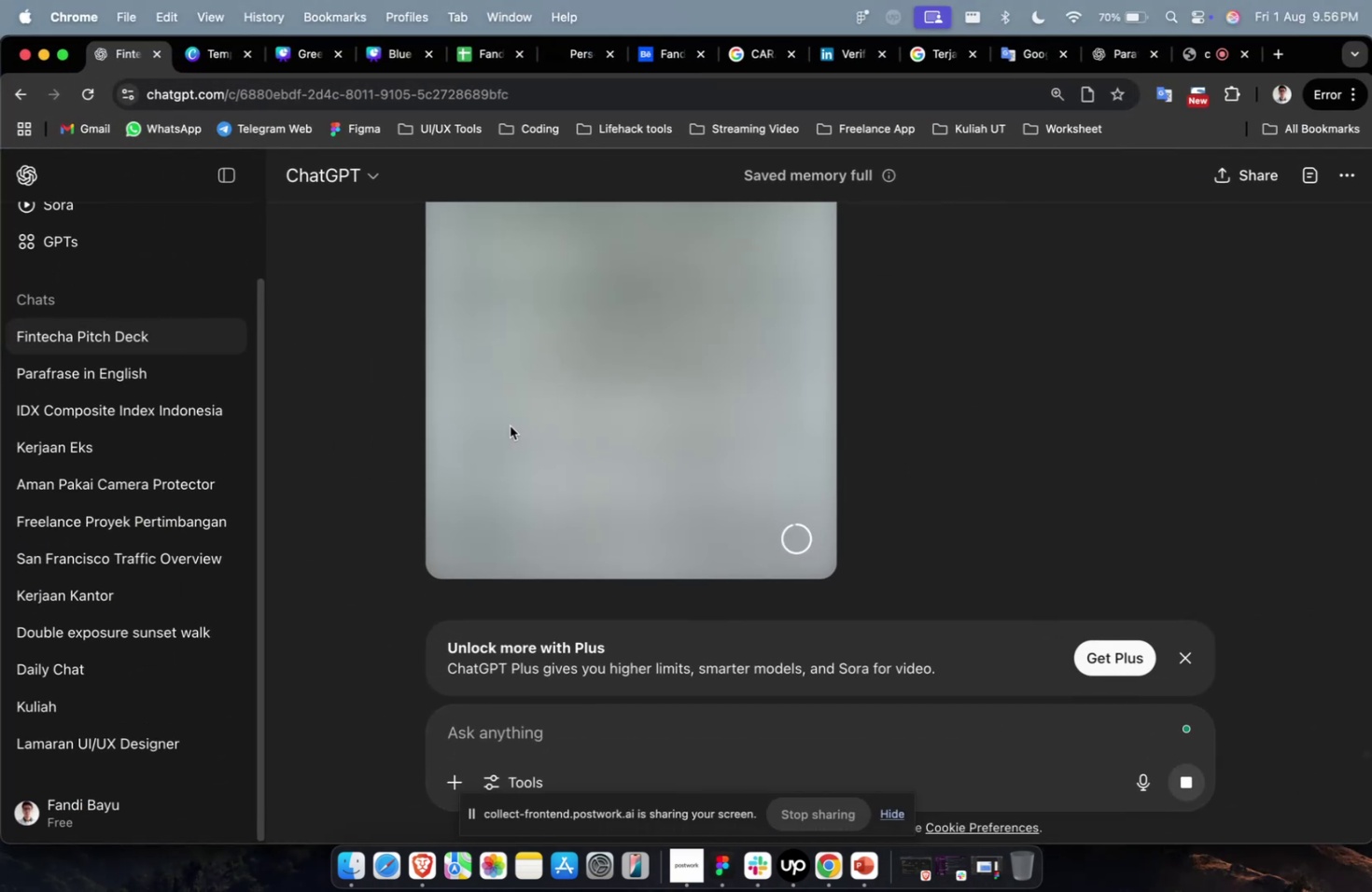 
scroll: coordinate [532, 435], scroll_direction: down, amount: 1.0
 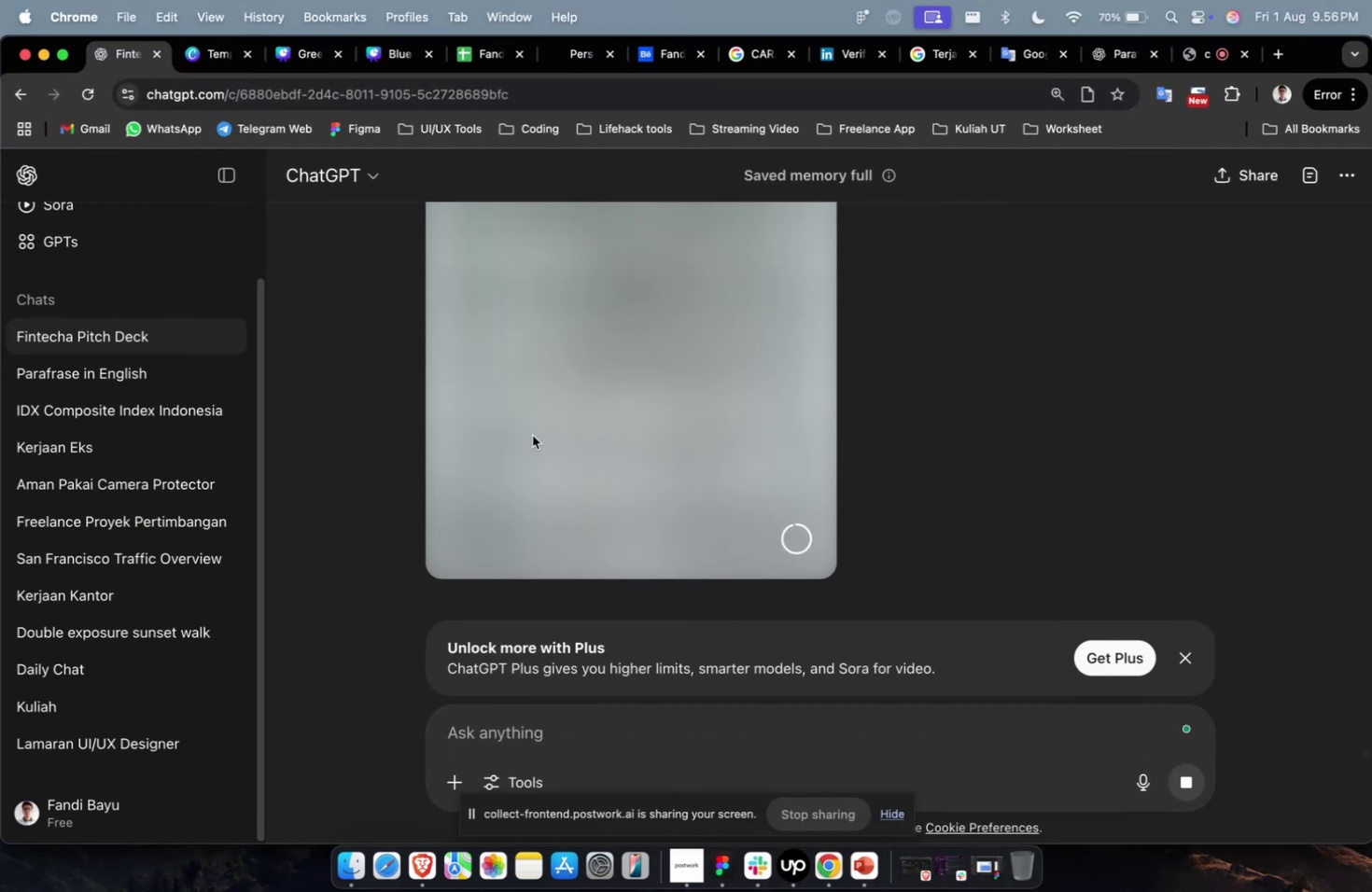 
left_click([532, 435])
 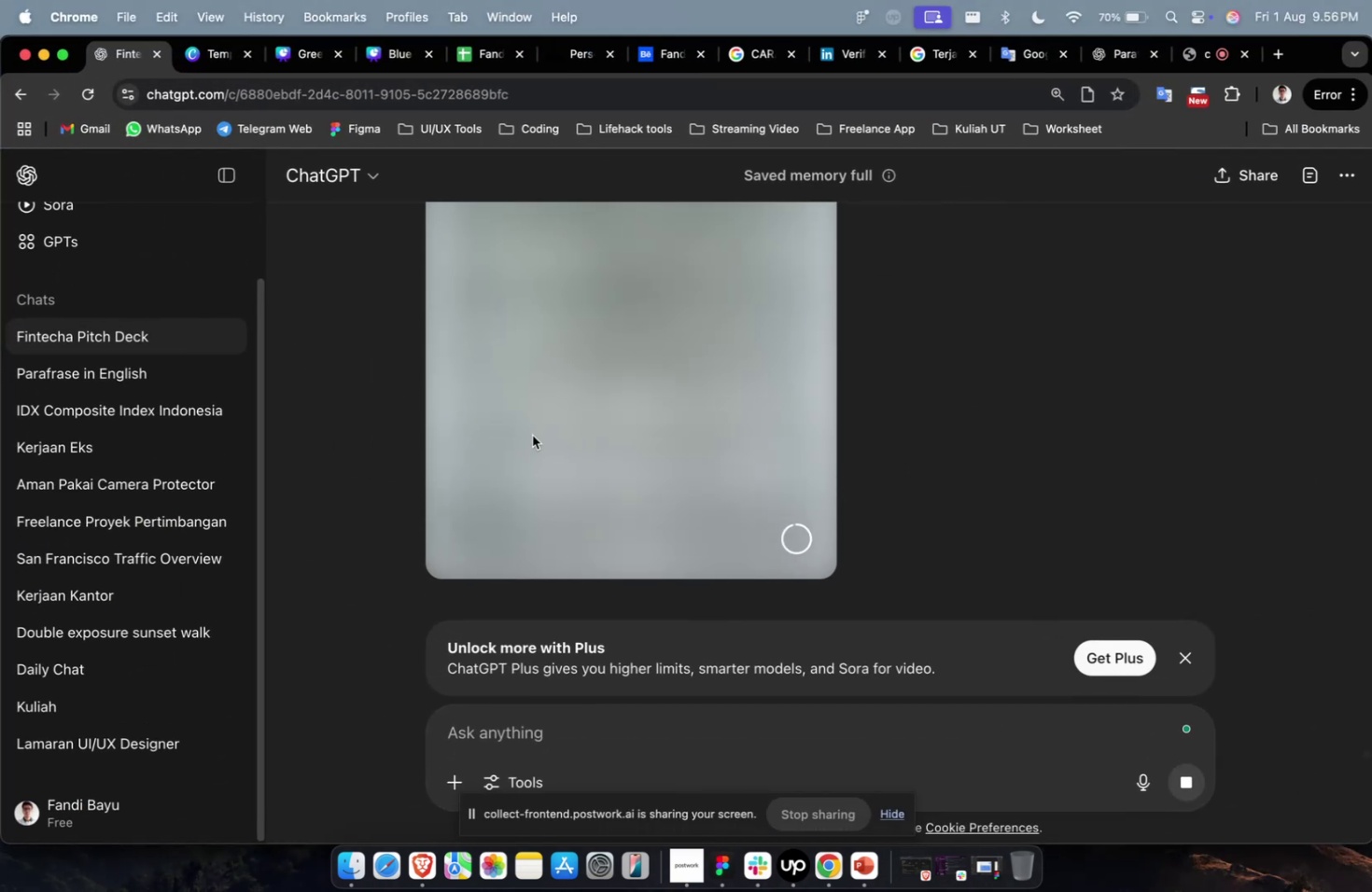 
key(Meta+CommandLeft)
 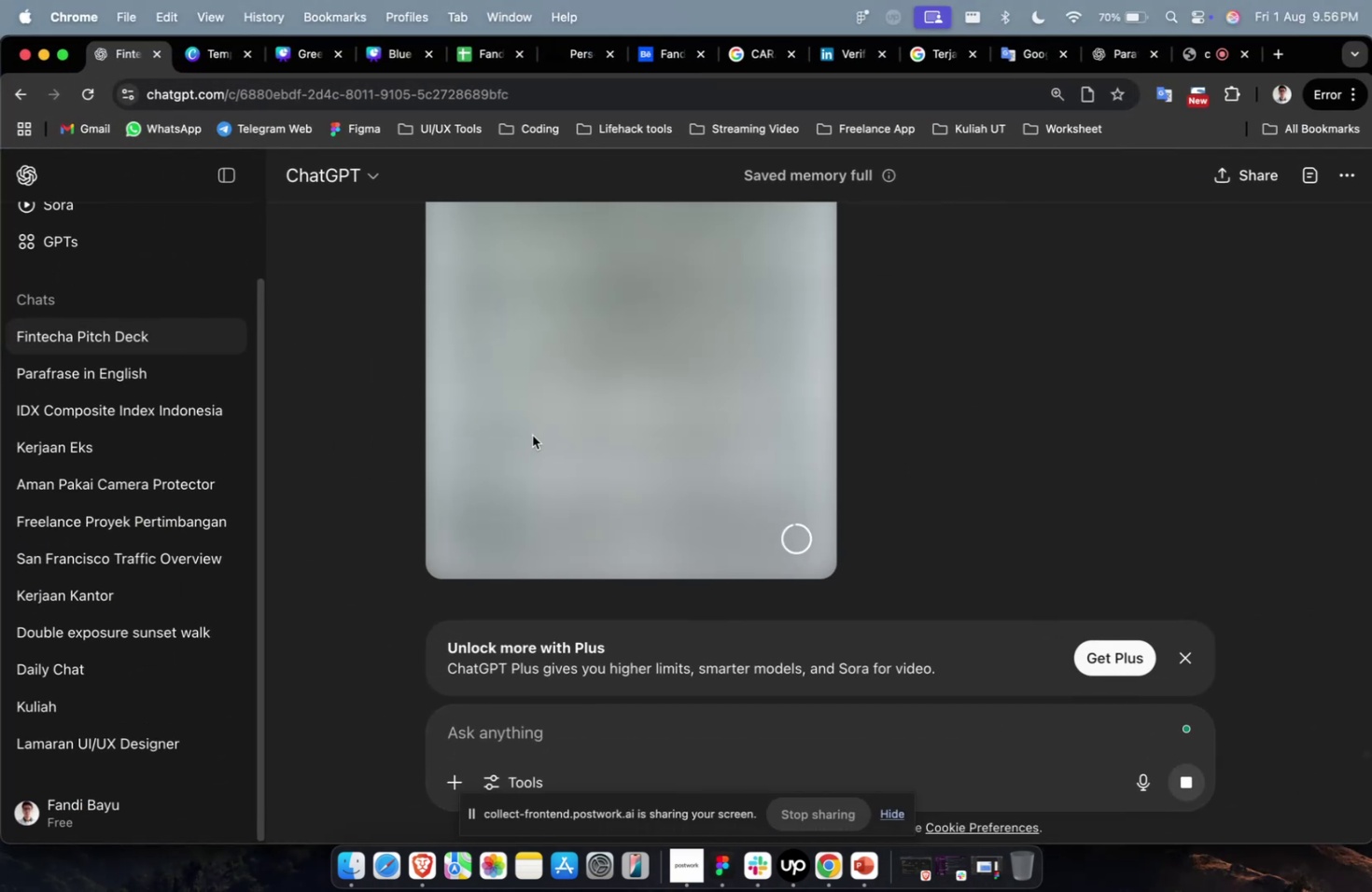 
key(Meta+1)
 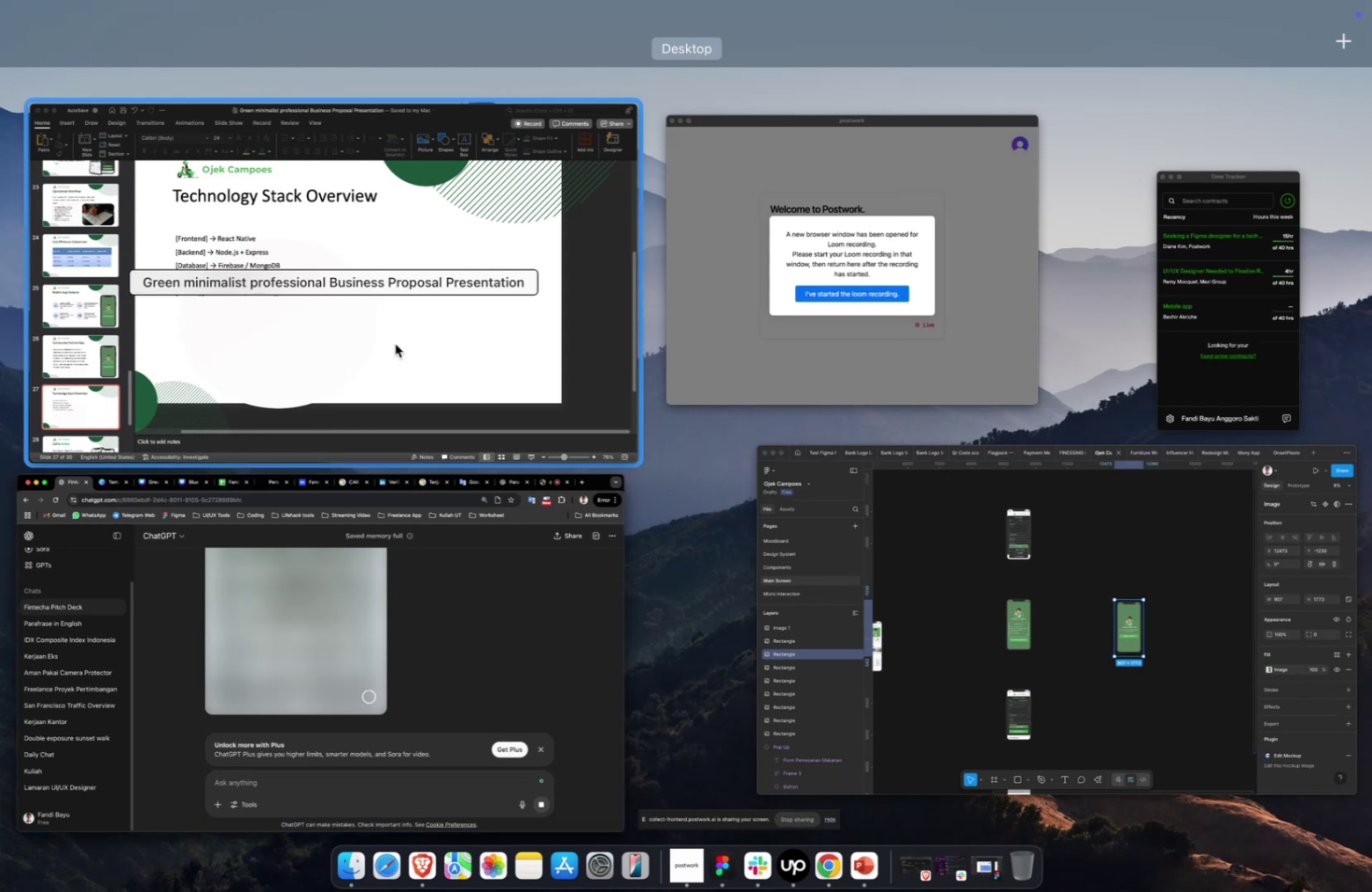 
left_click([395, 343])
 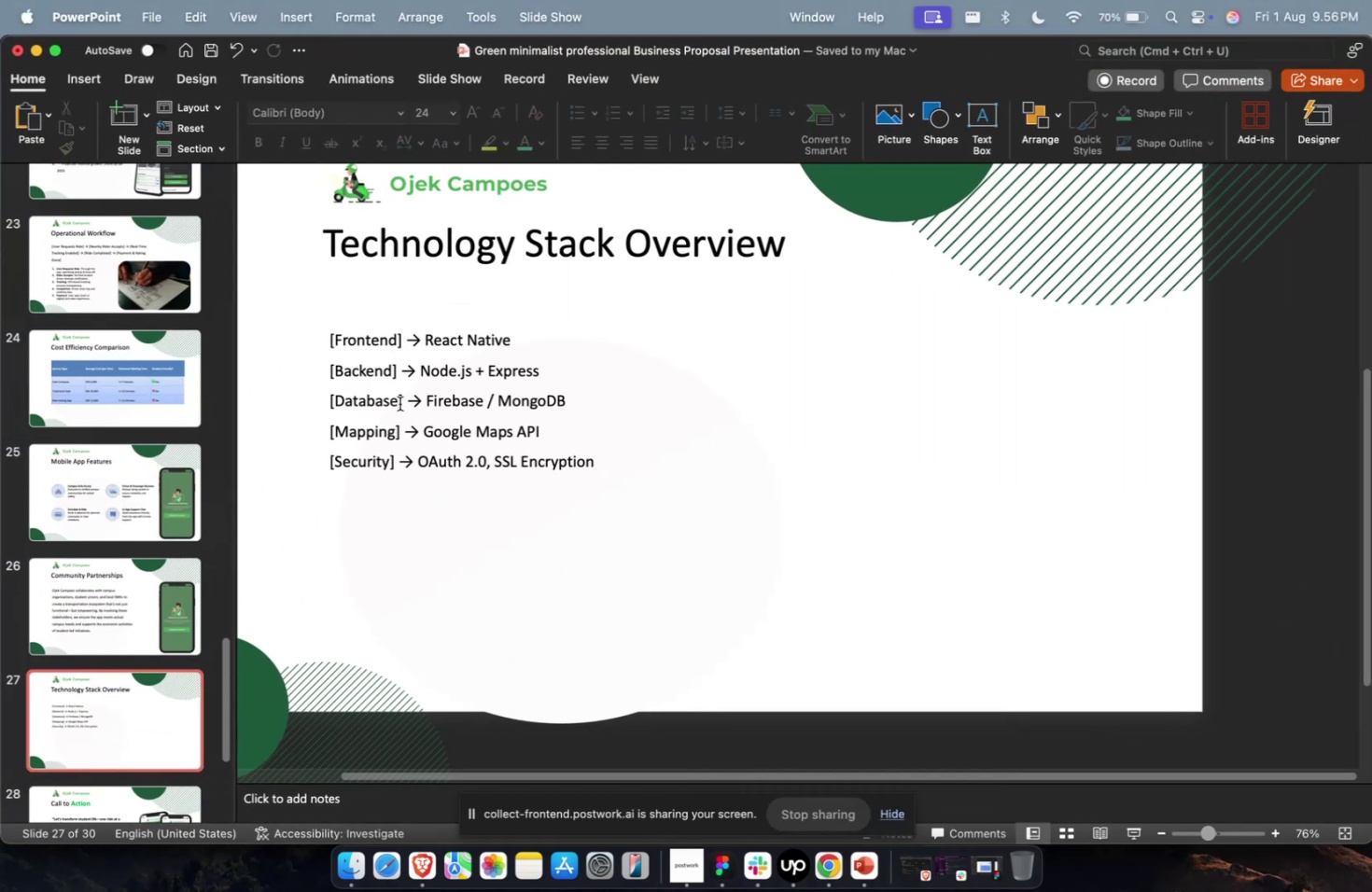 
key(Meta+CommandLeft)
 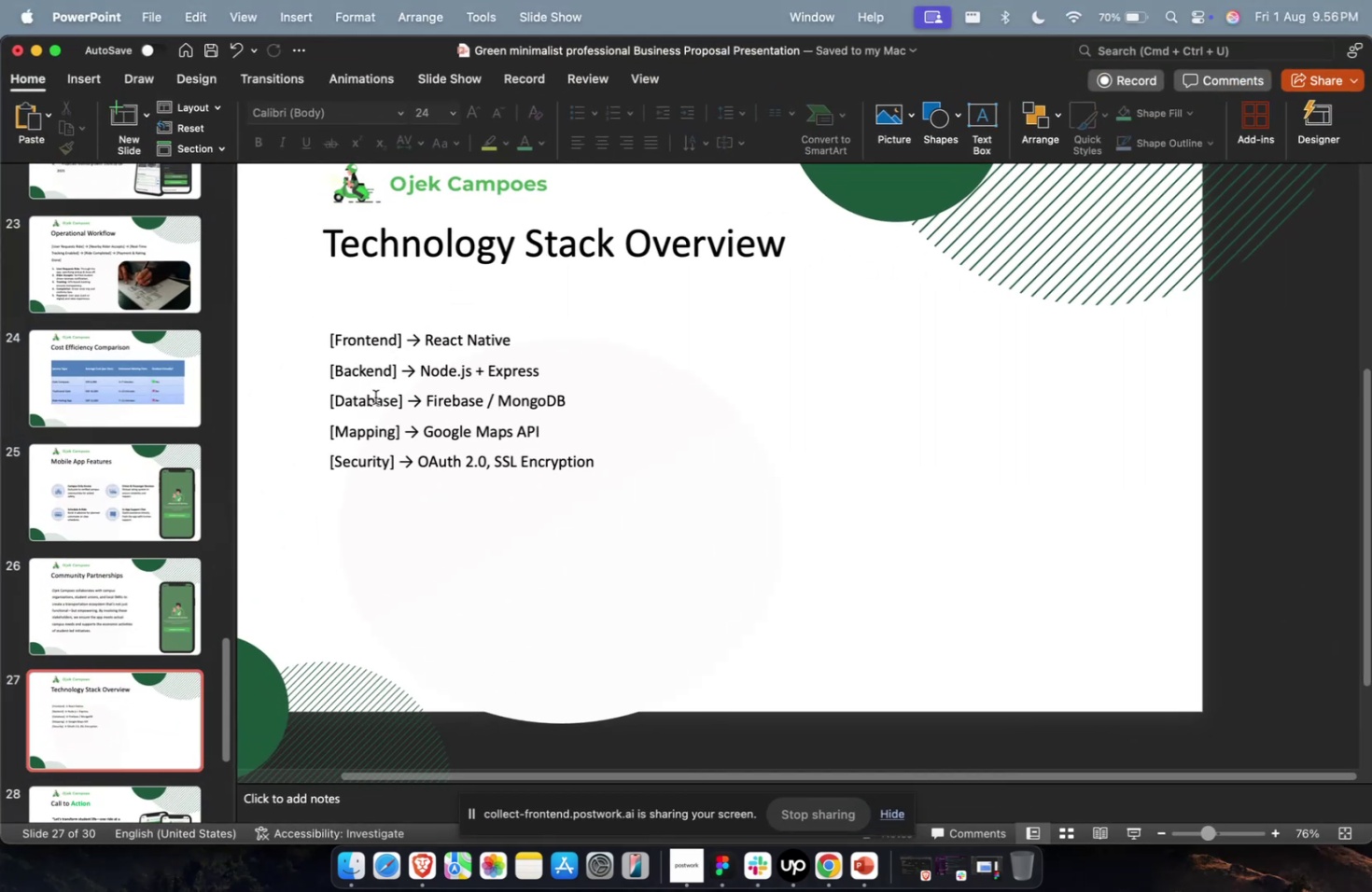 
key(Meta+1)
 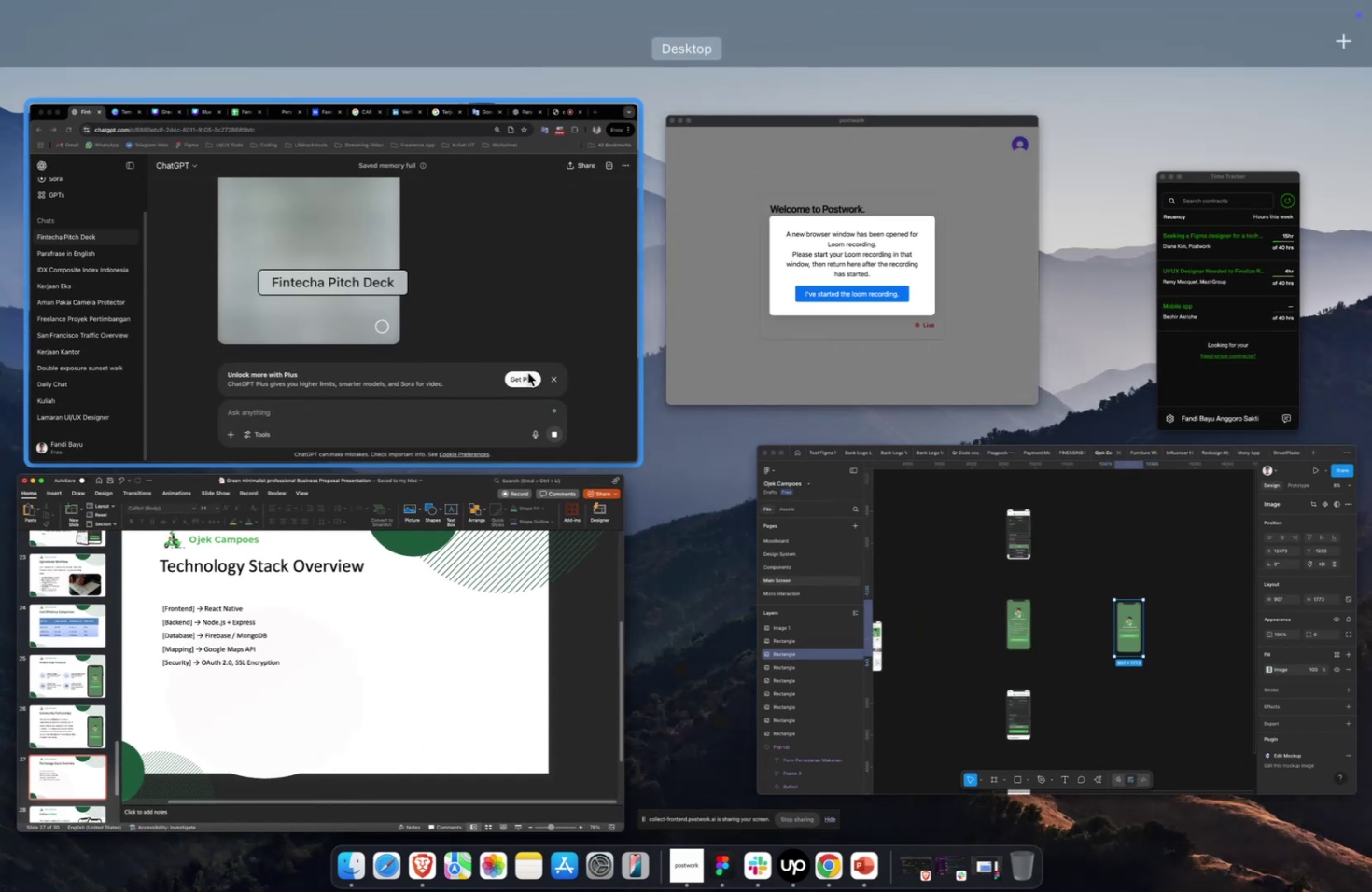 
left_click([512, 376])
 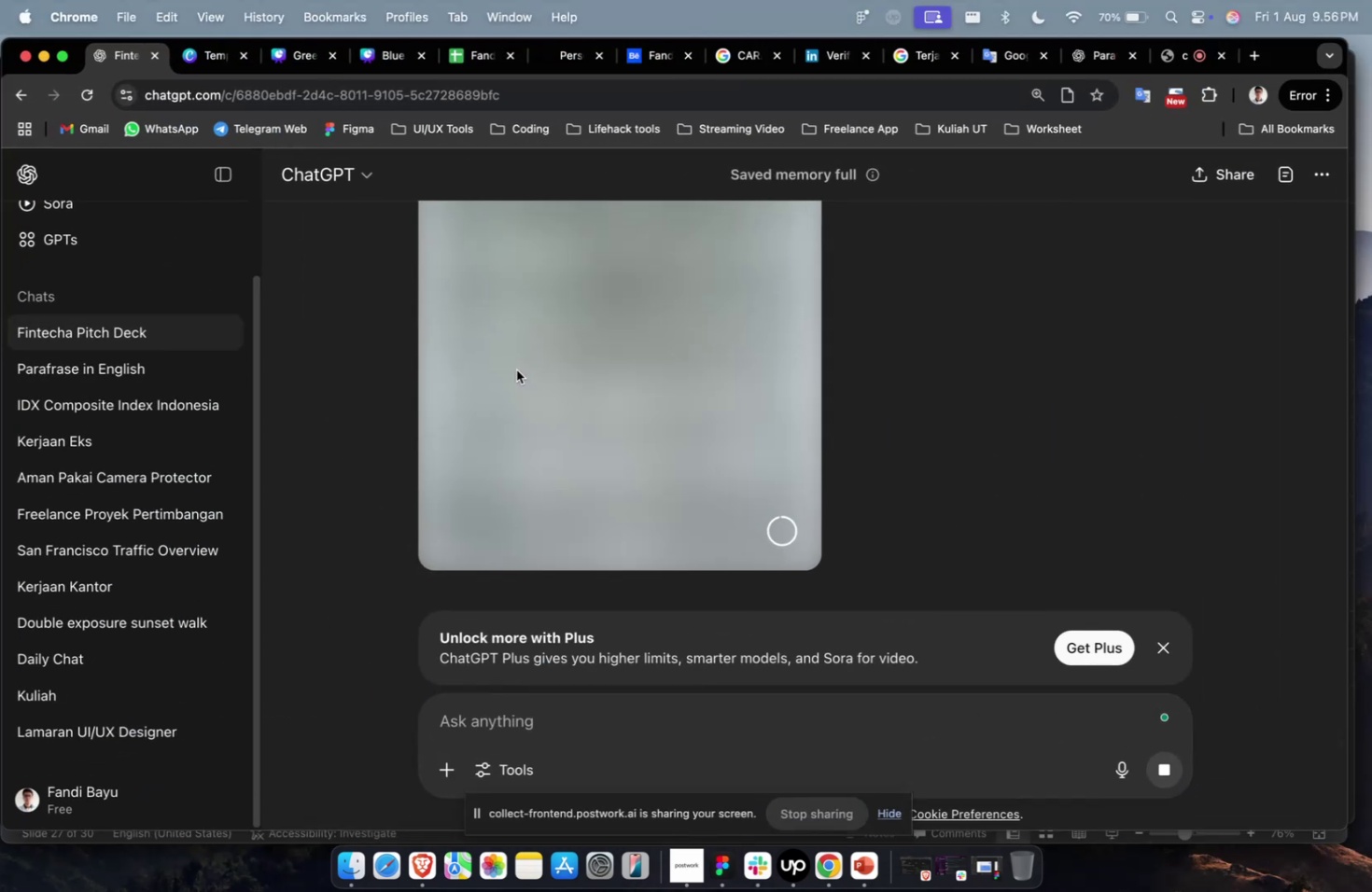 
scroll: coordinate [516, 369], scroll_direction: up, amount: 19.0
 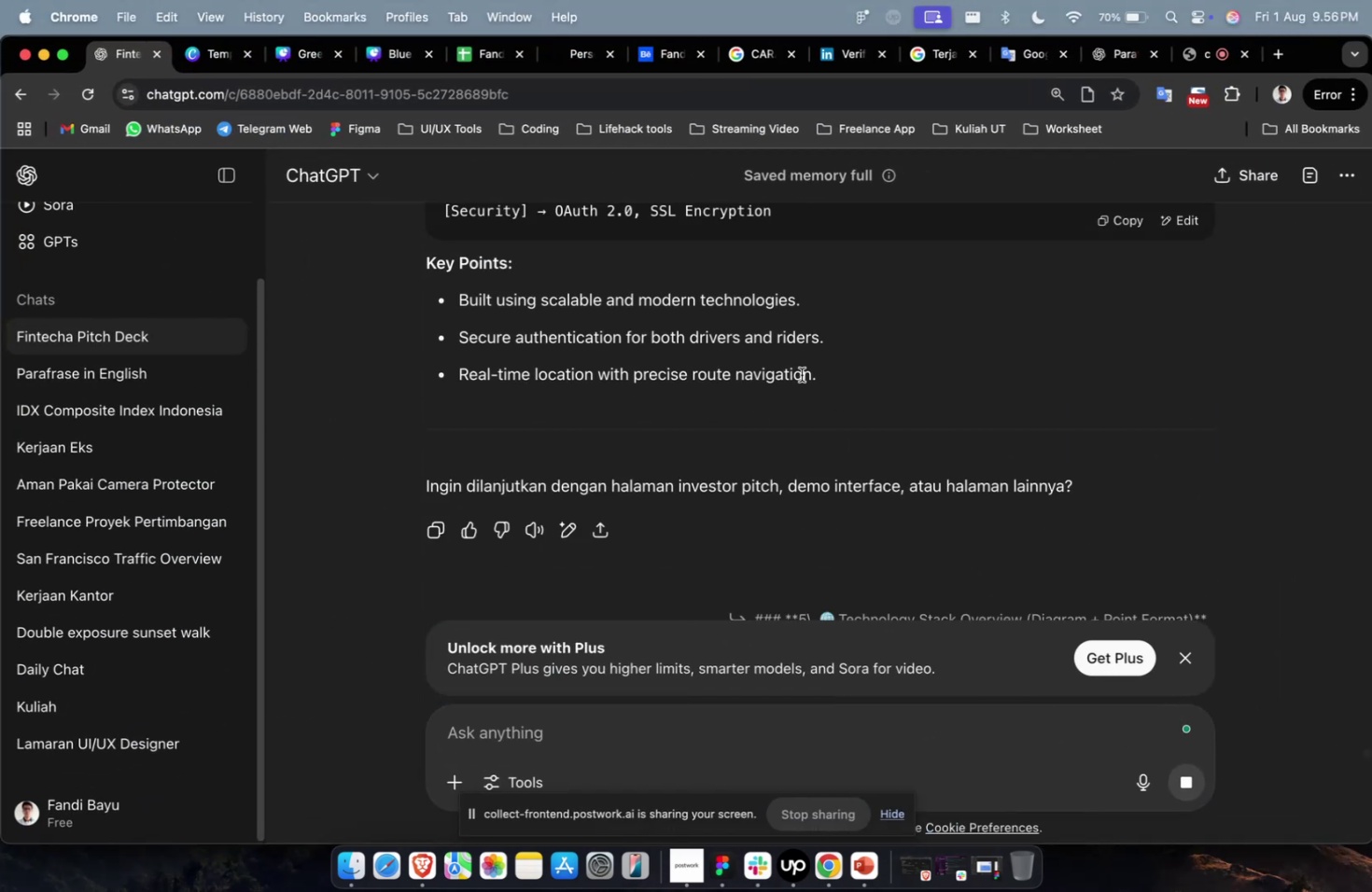 
left_click_drag(start_coordinate=[823, 377], to_coordinate=[413, 269])
 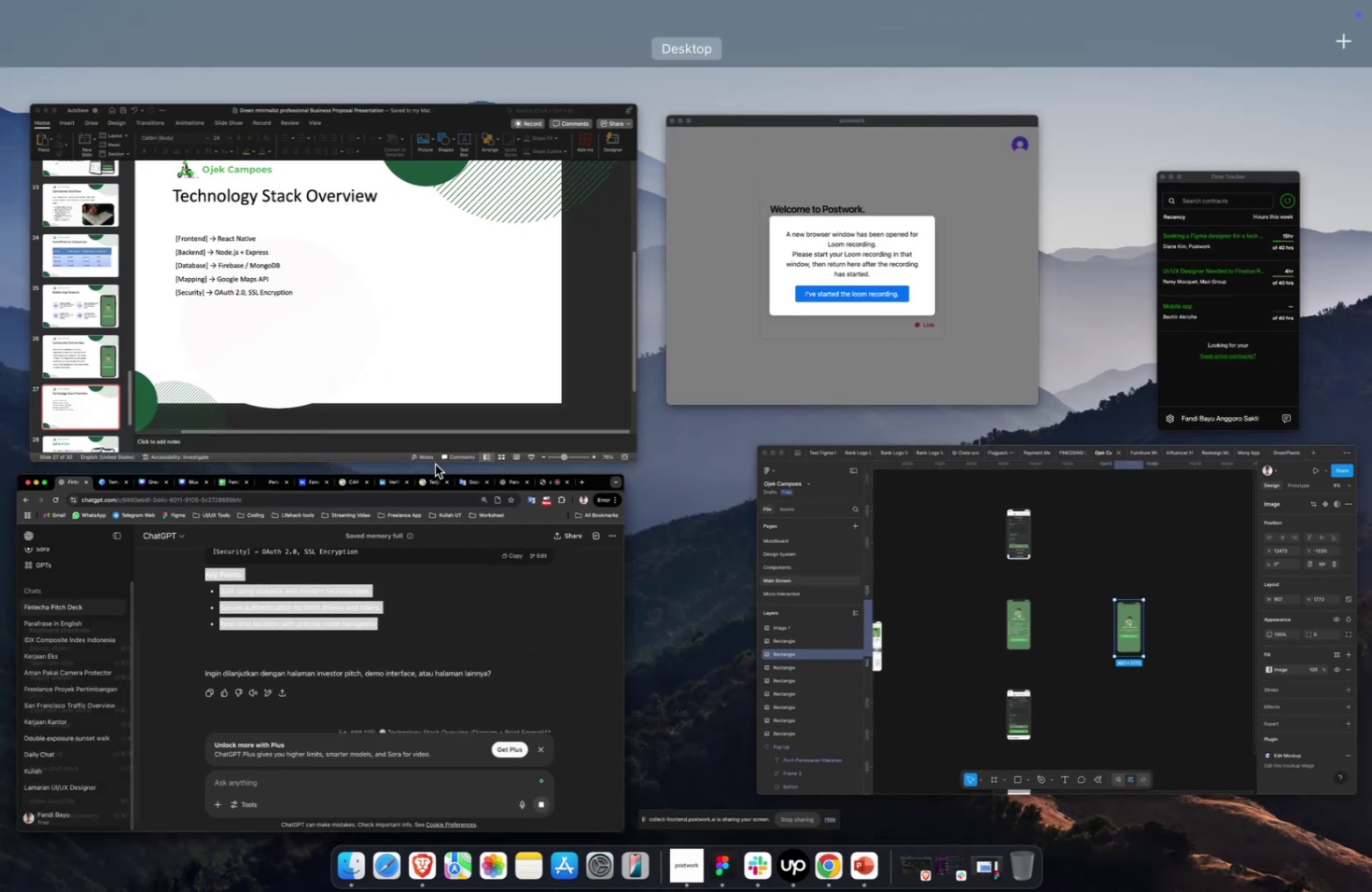 
key(Meta+C)
 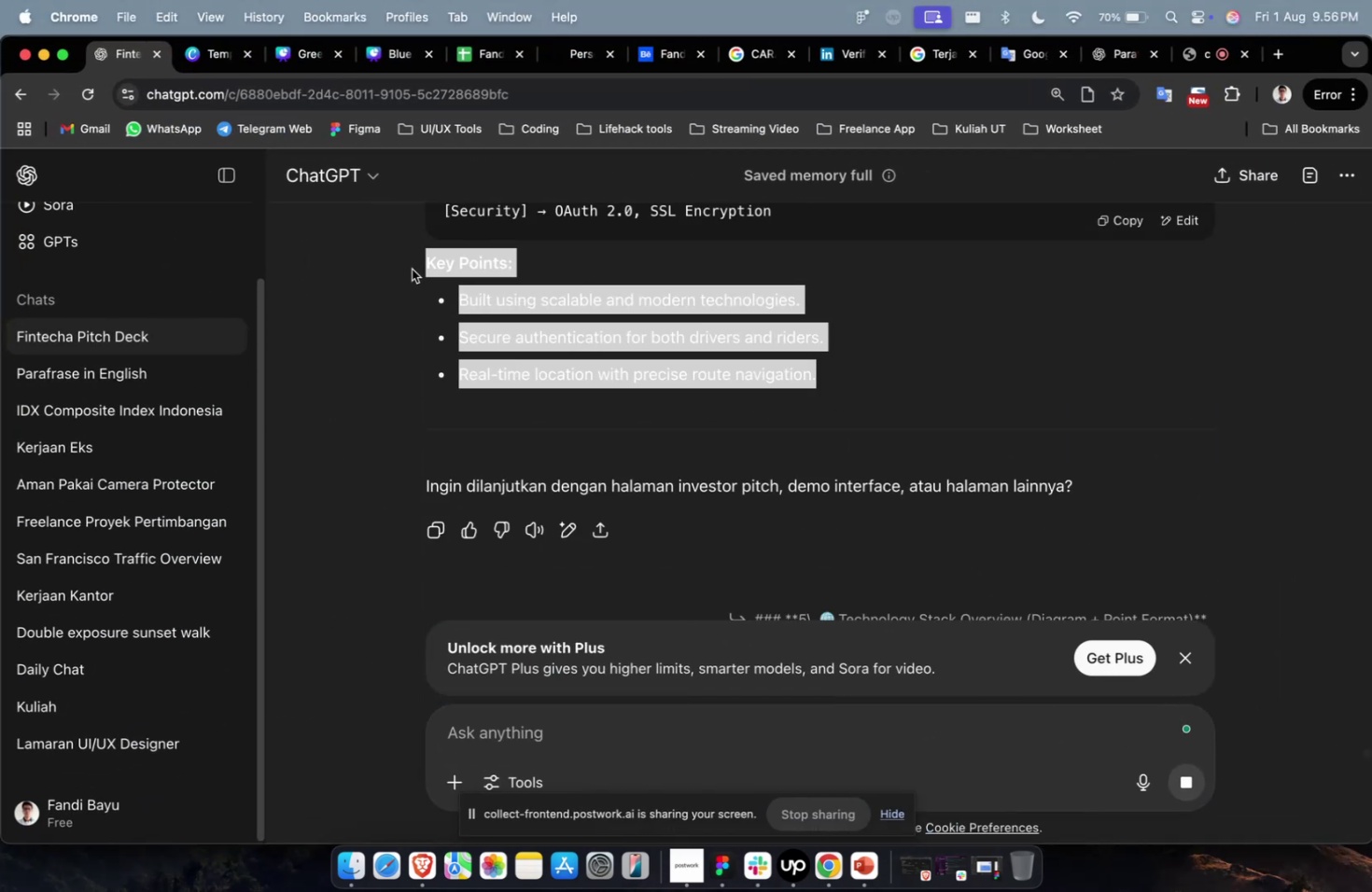 
key(Meta+1)
 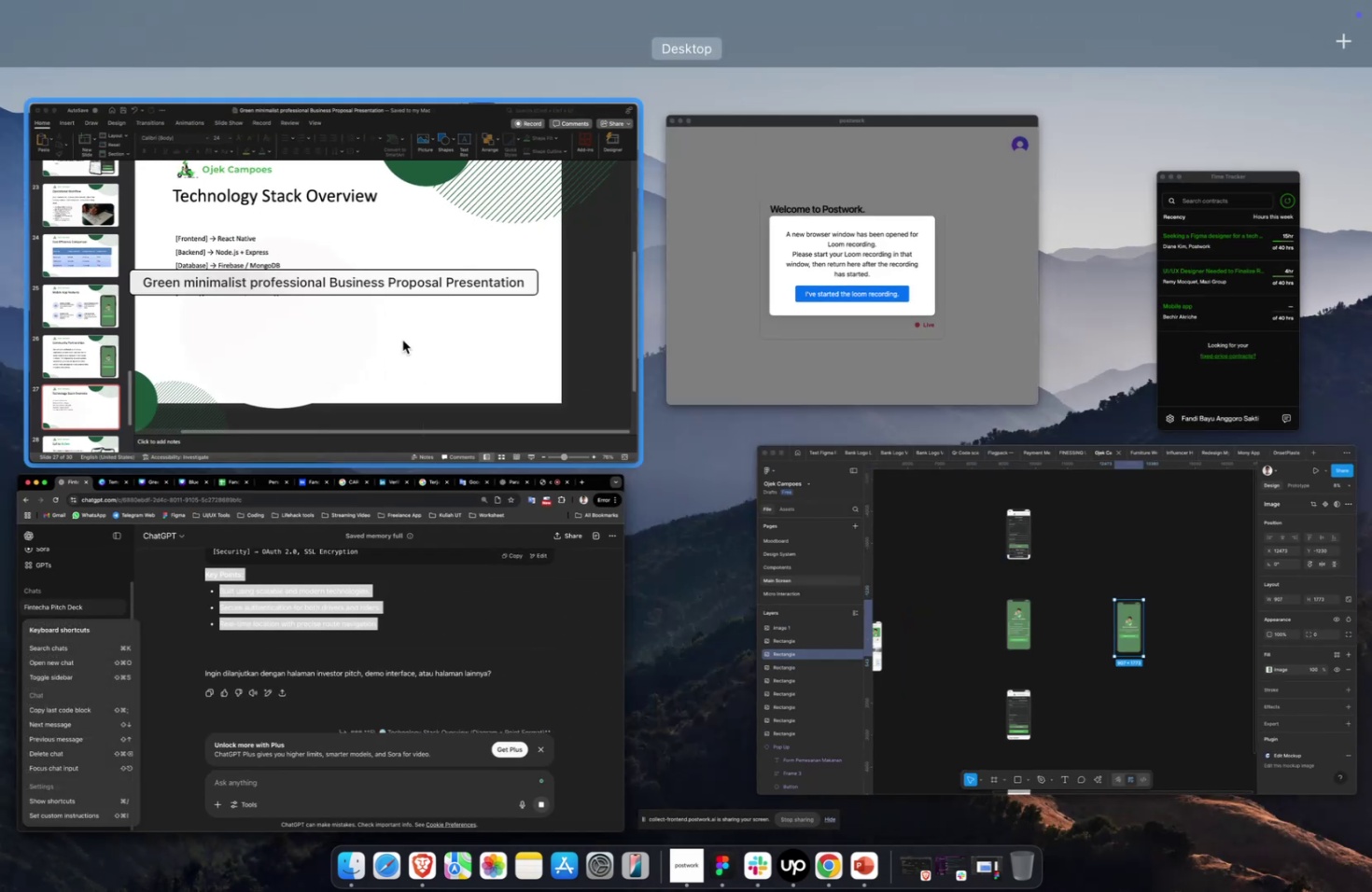 
left_click([401, 339])
 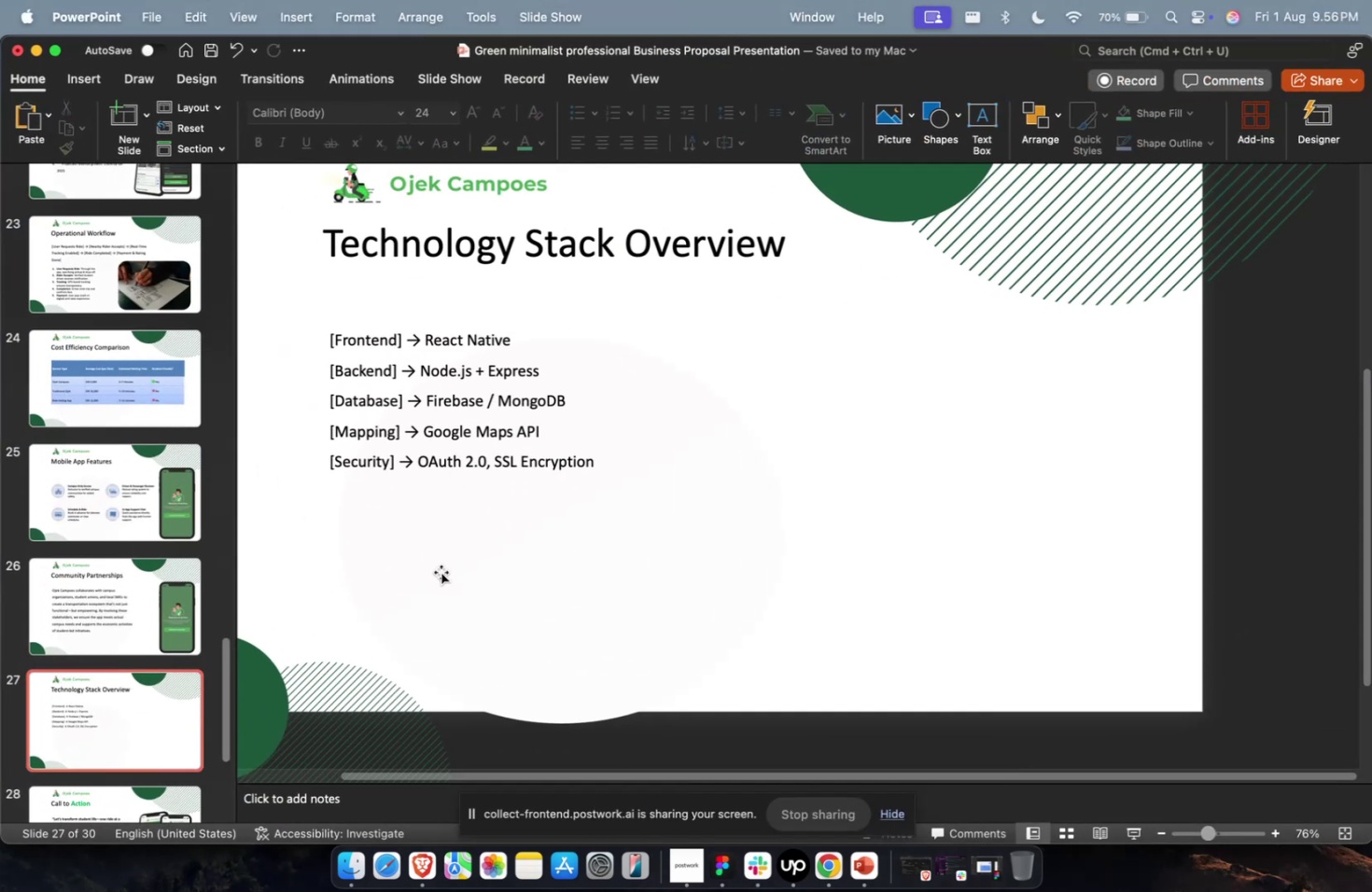 
double_click([441, 571])
 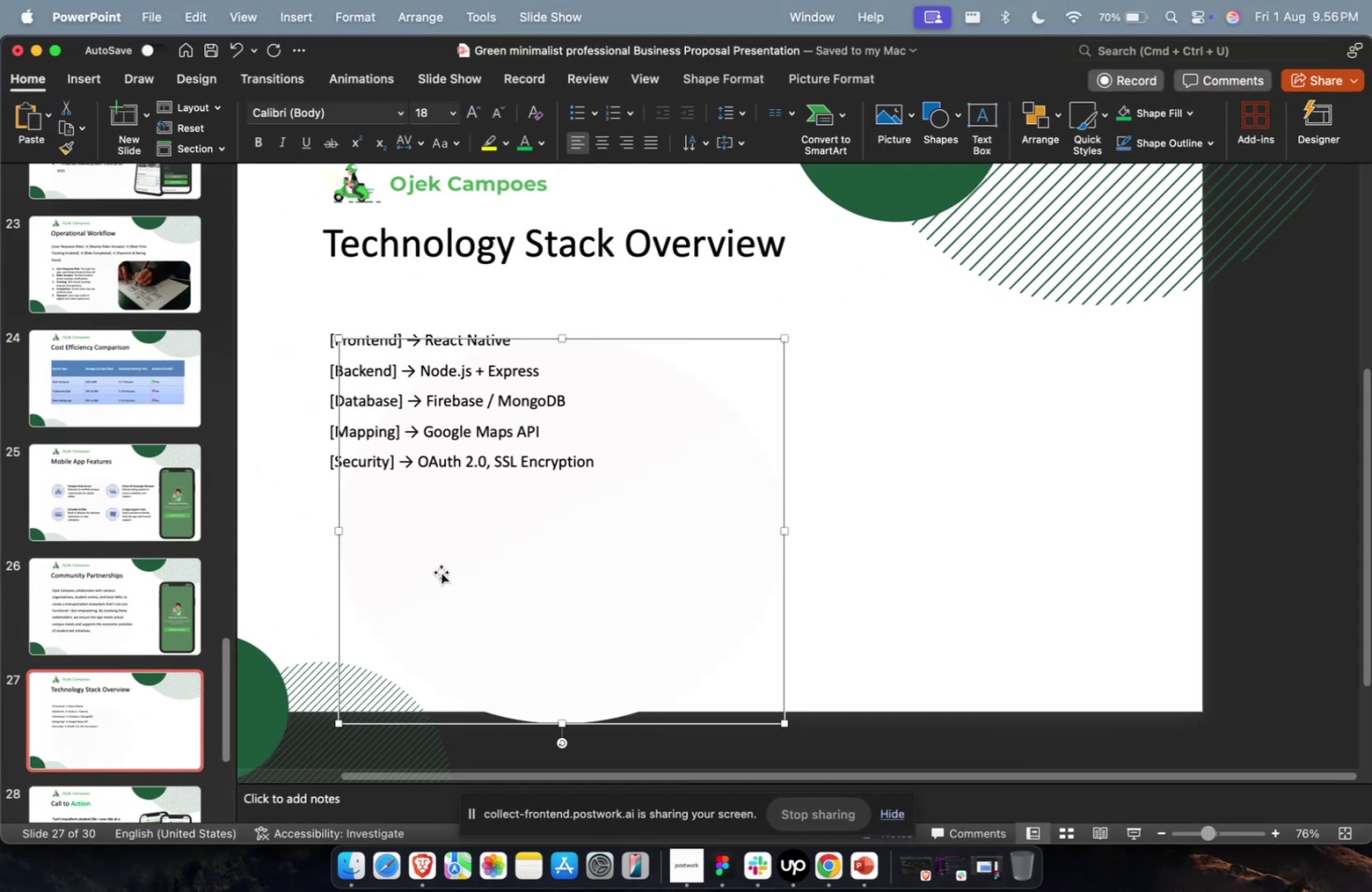 
key(Meta+V)
 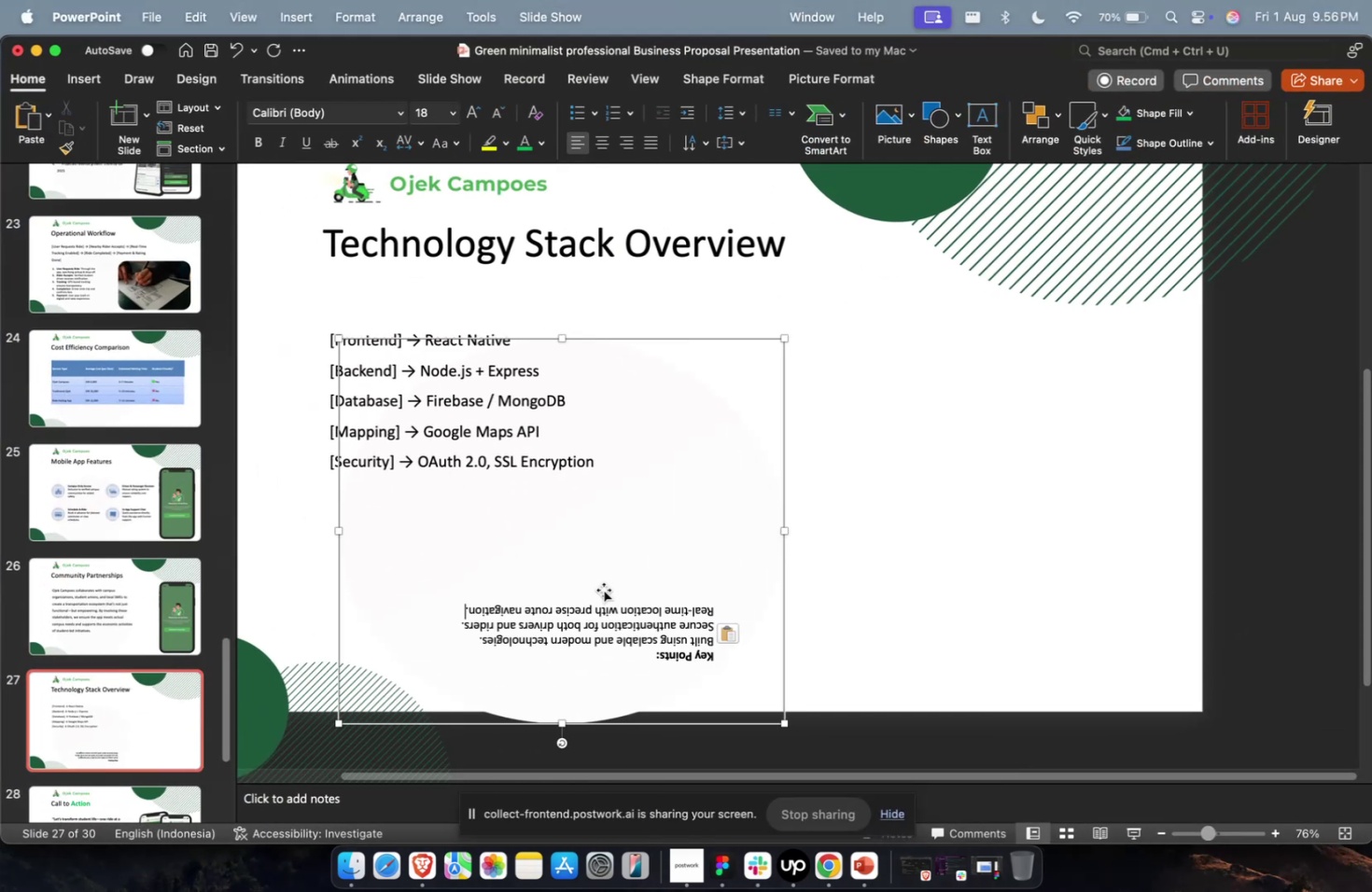 
key(Meta+CommandLeft)
 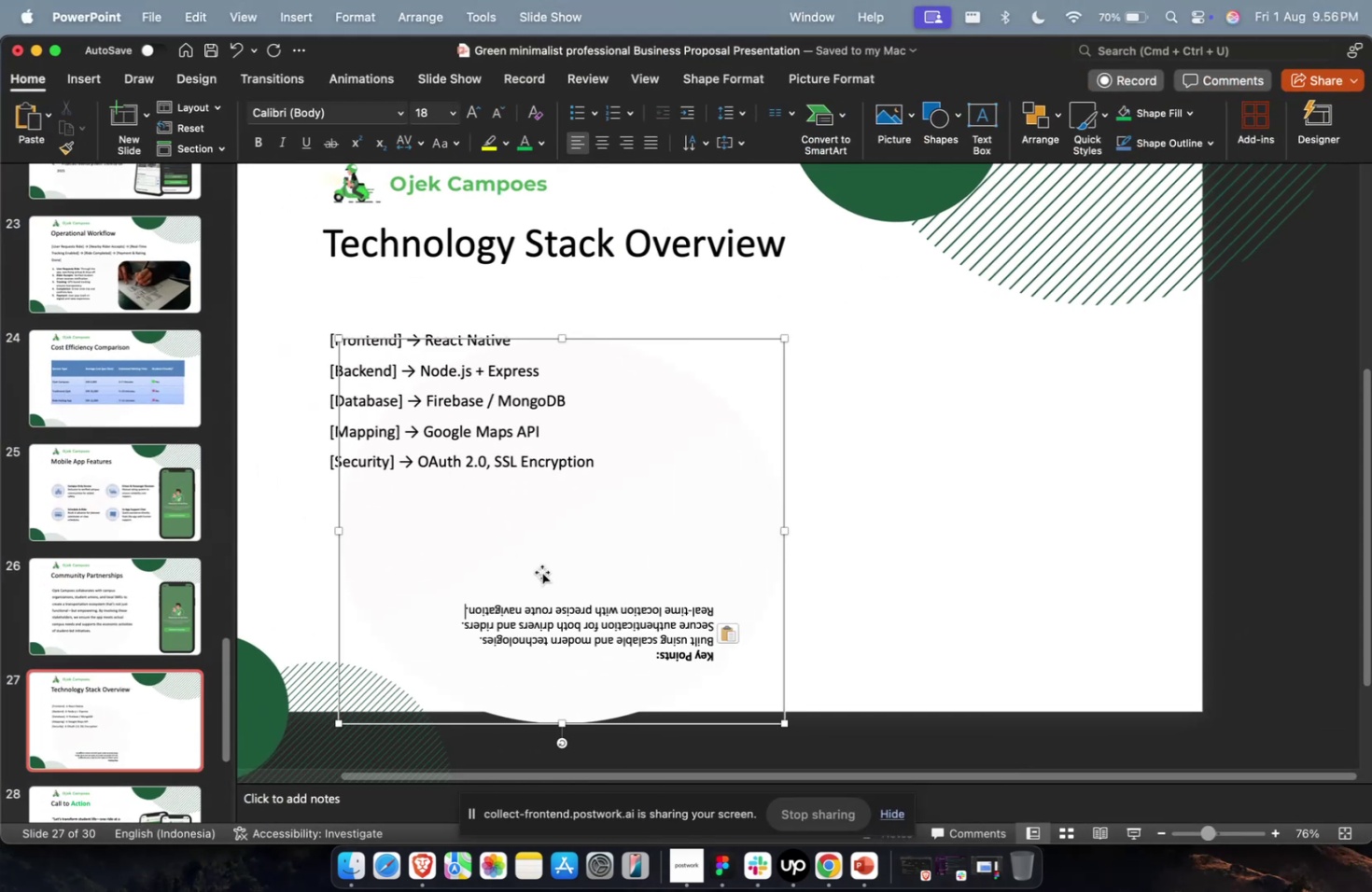 
key(Meta+Z)
 